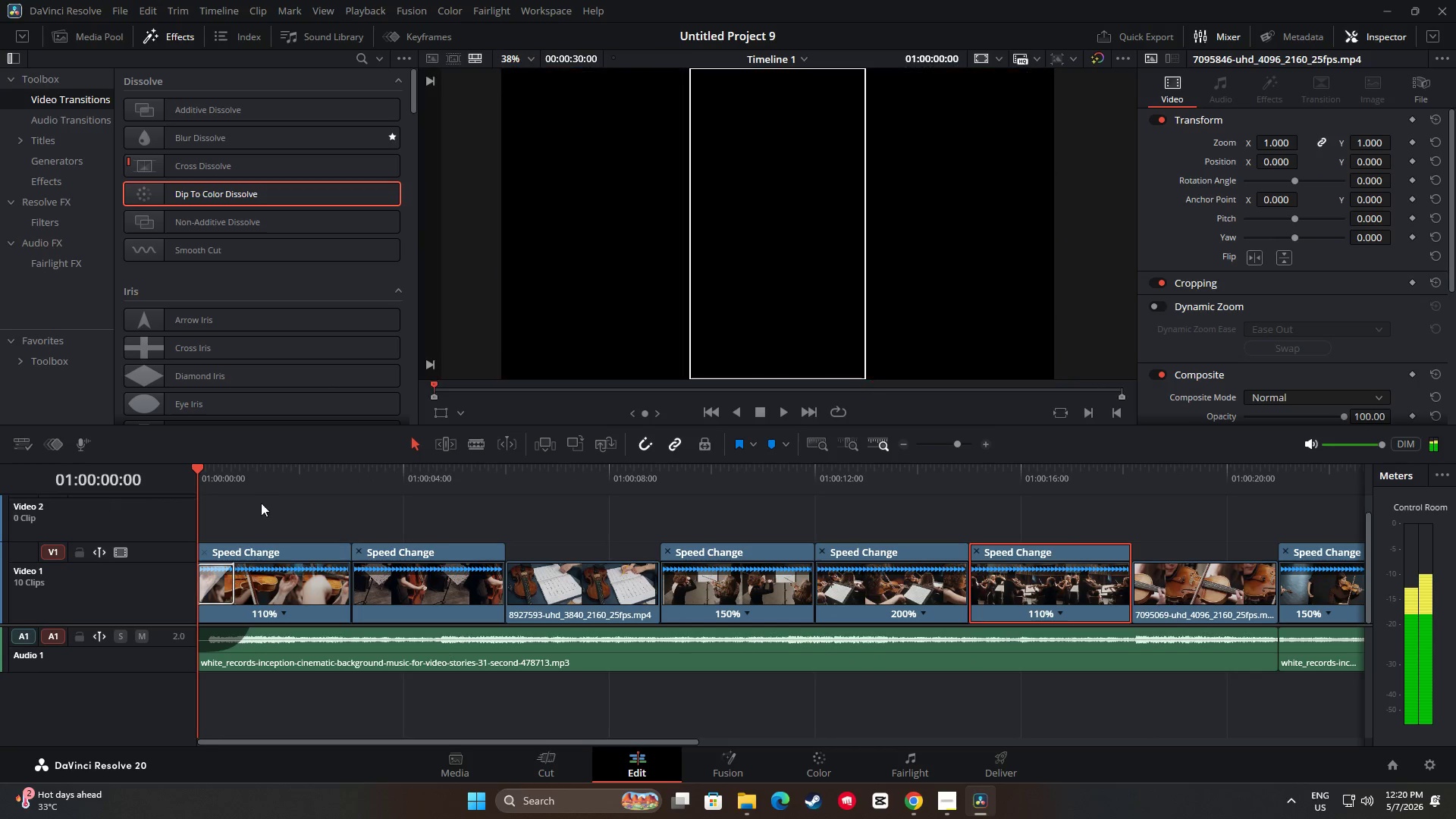 
key(Space)
 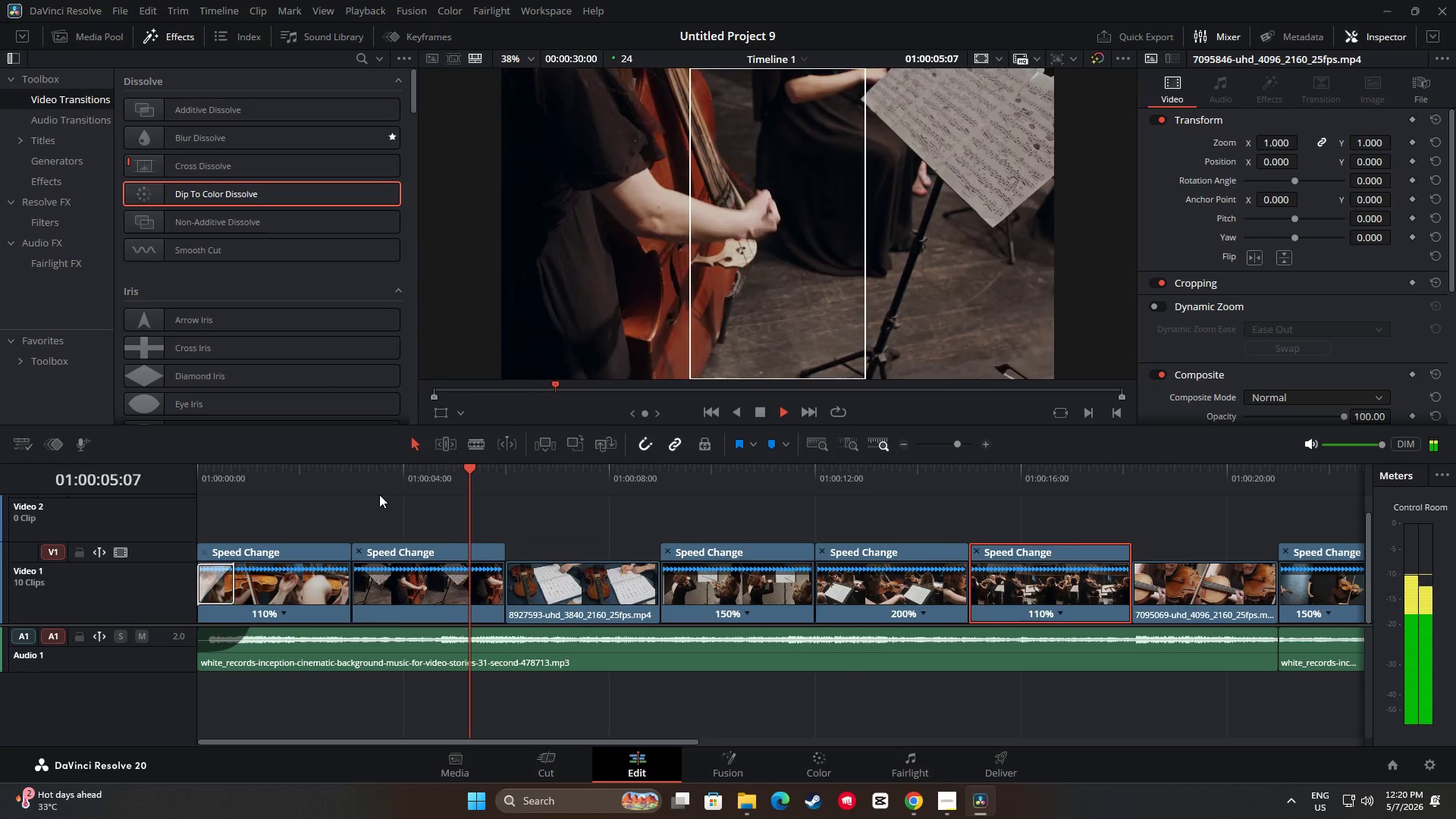 
wait(7.22)
 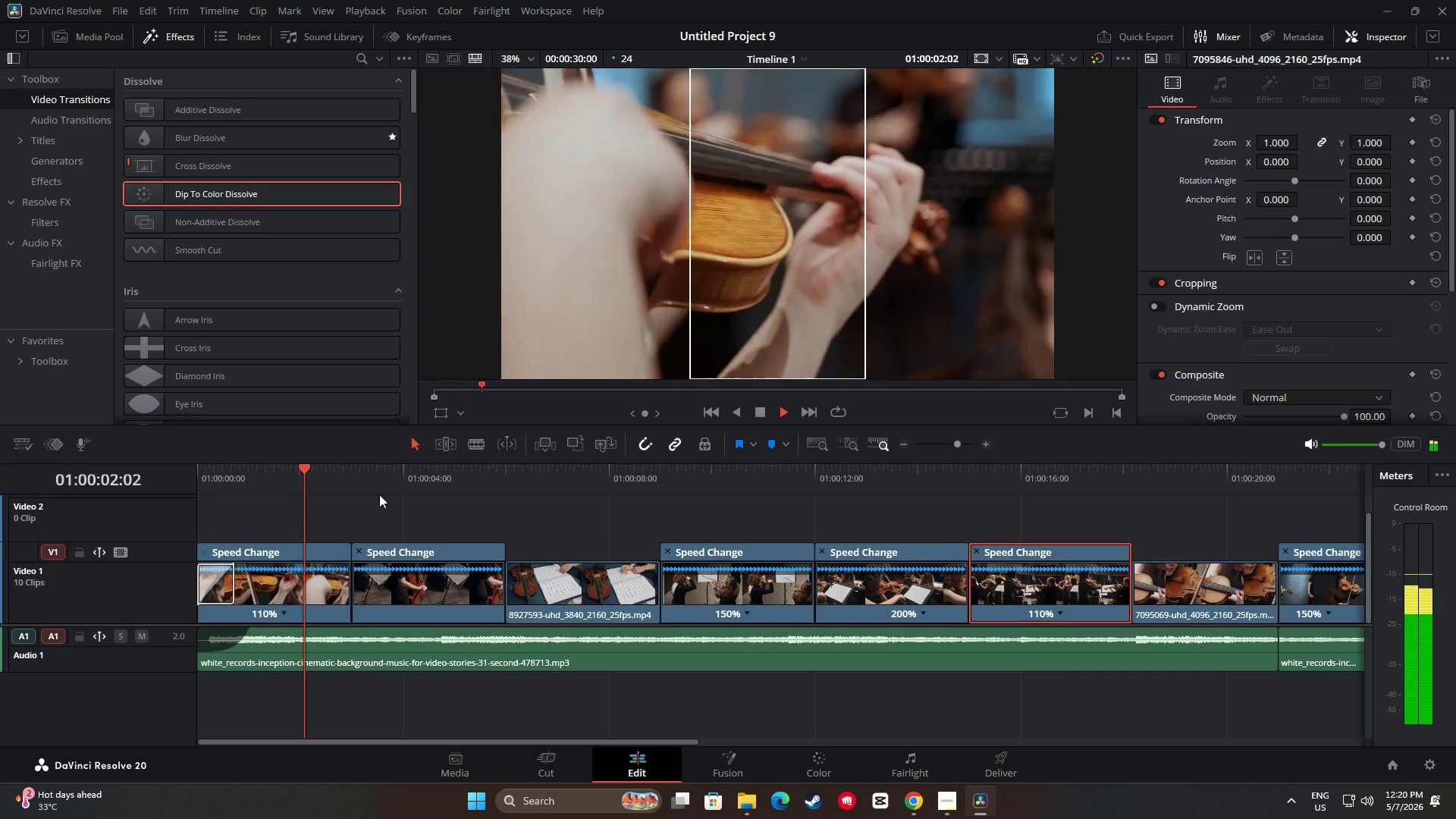 
key(Space)
 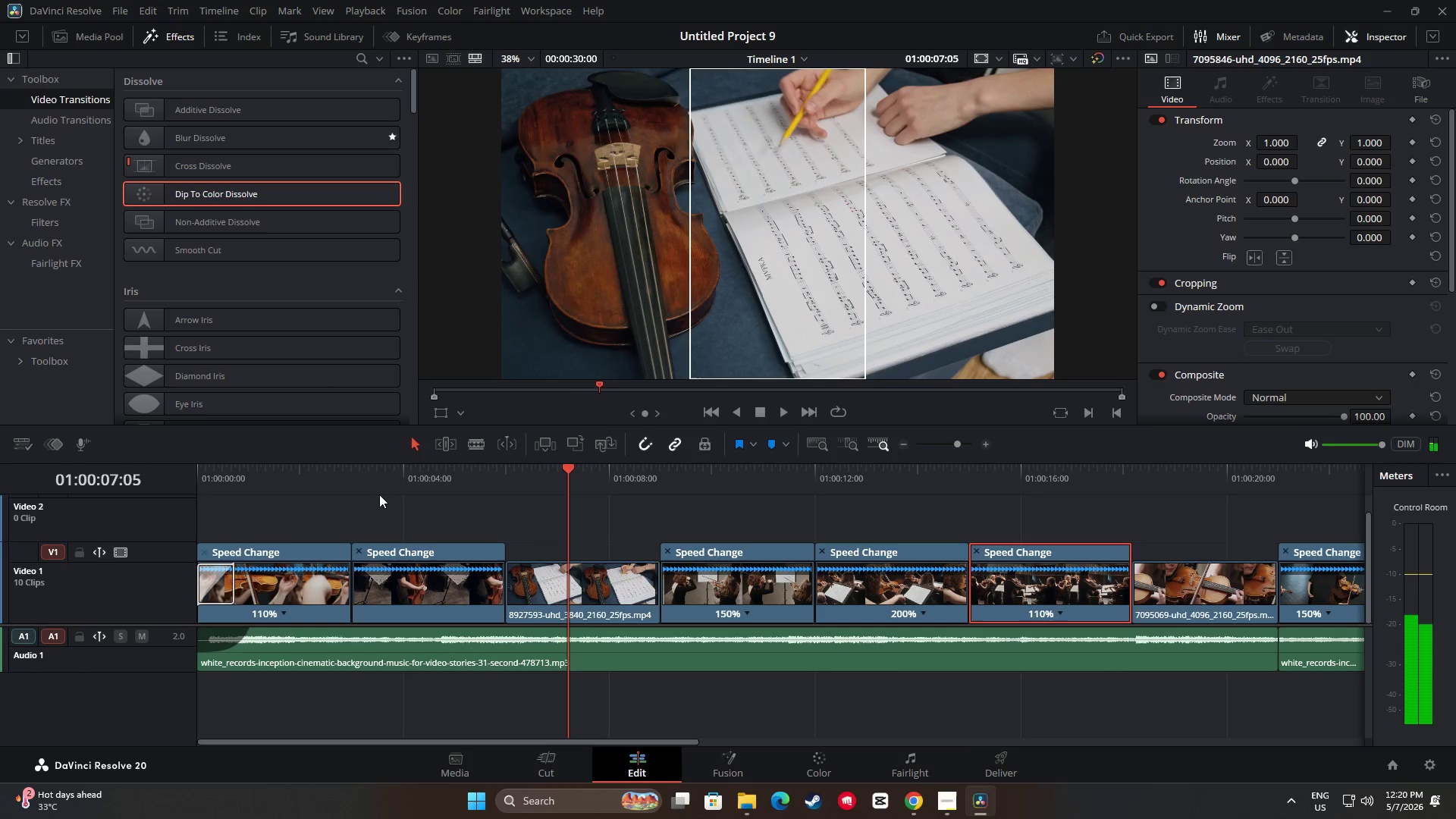 
key(Space)
 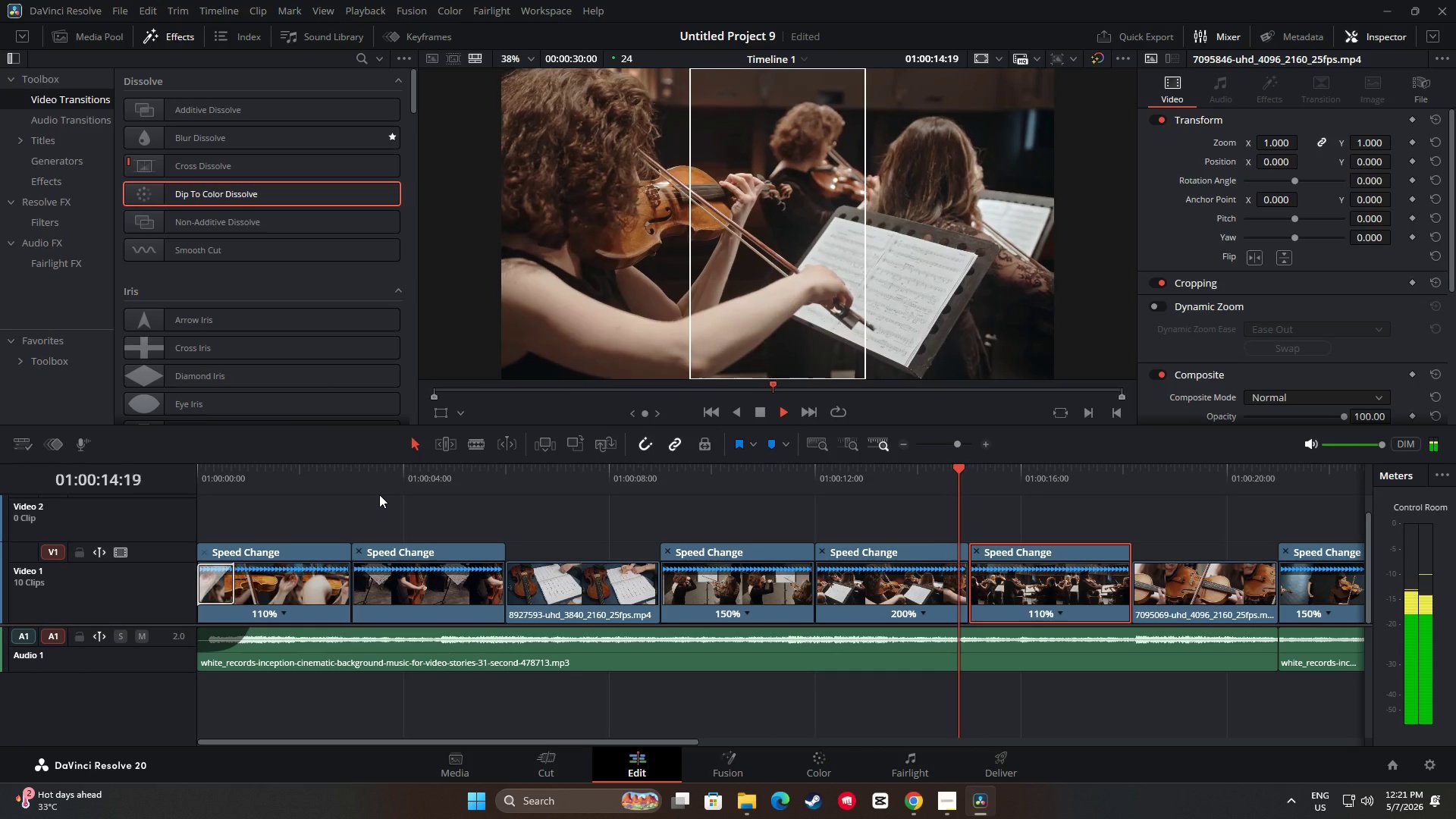 
wait(12.64)
 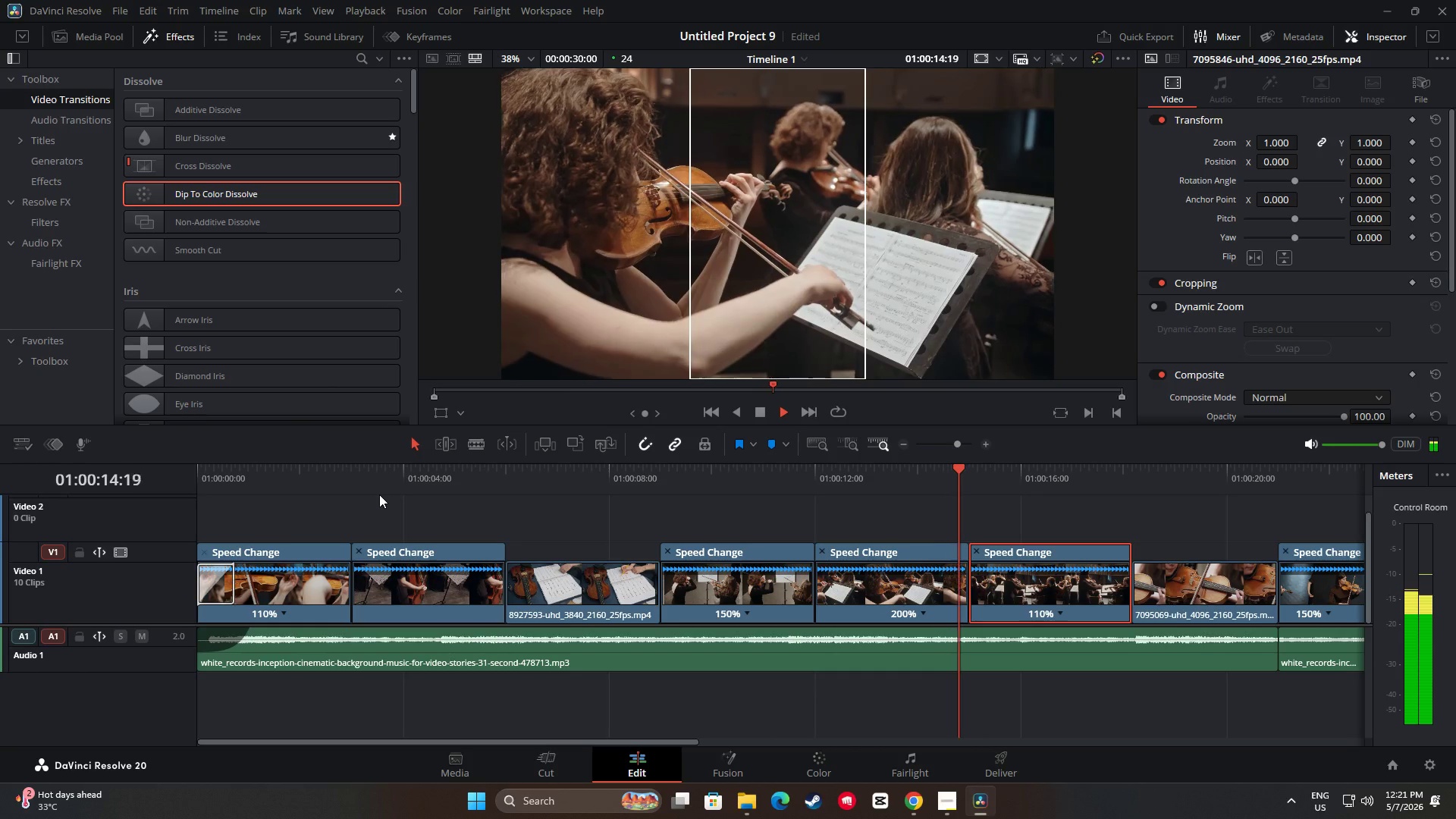 
key(Space)
 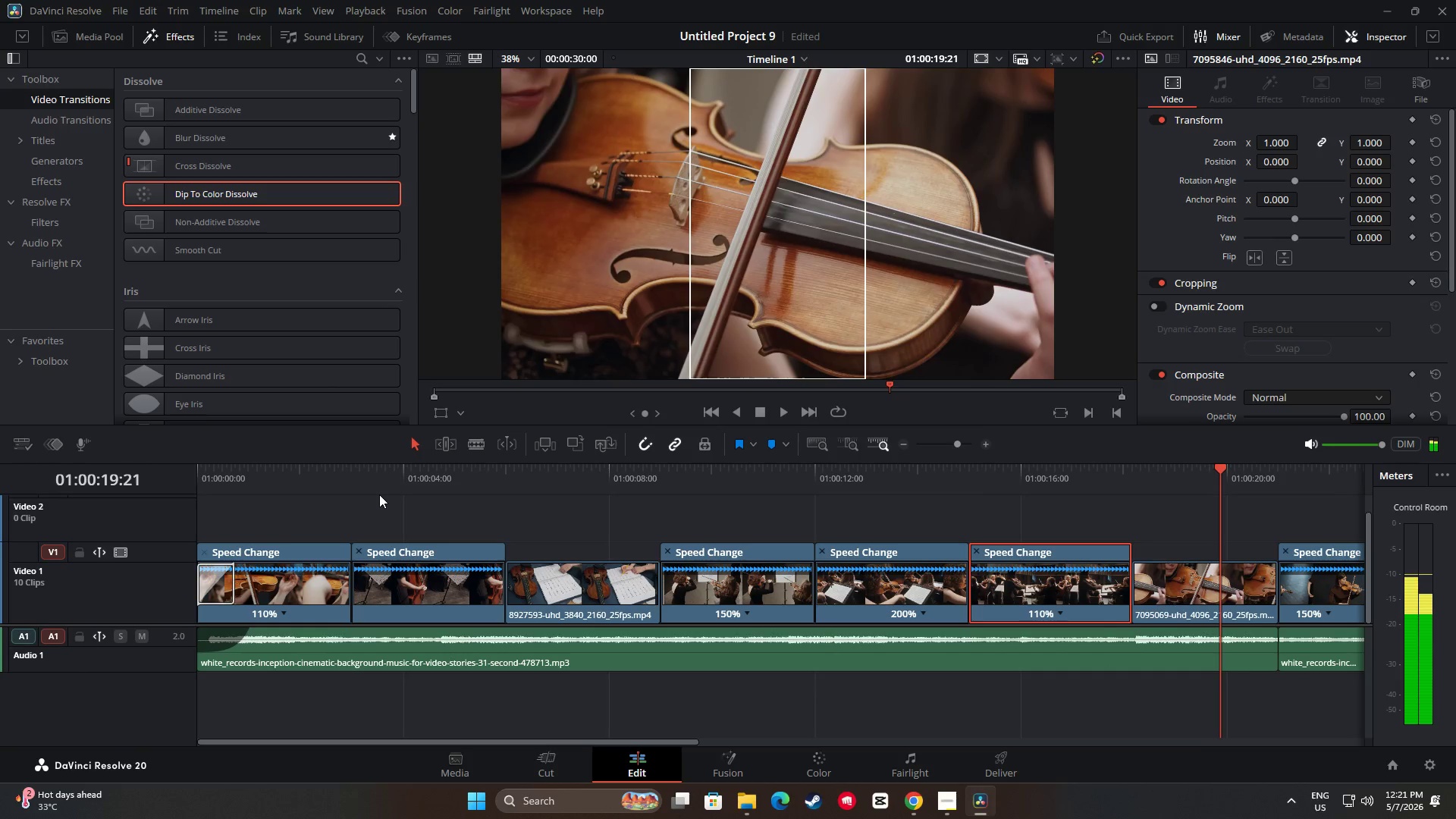 
key(Space)
 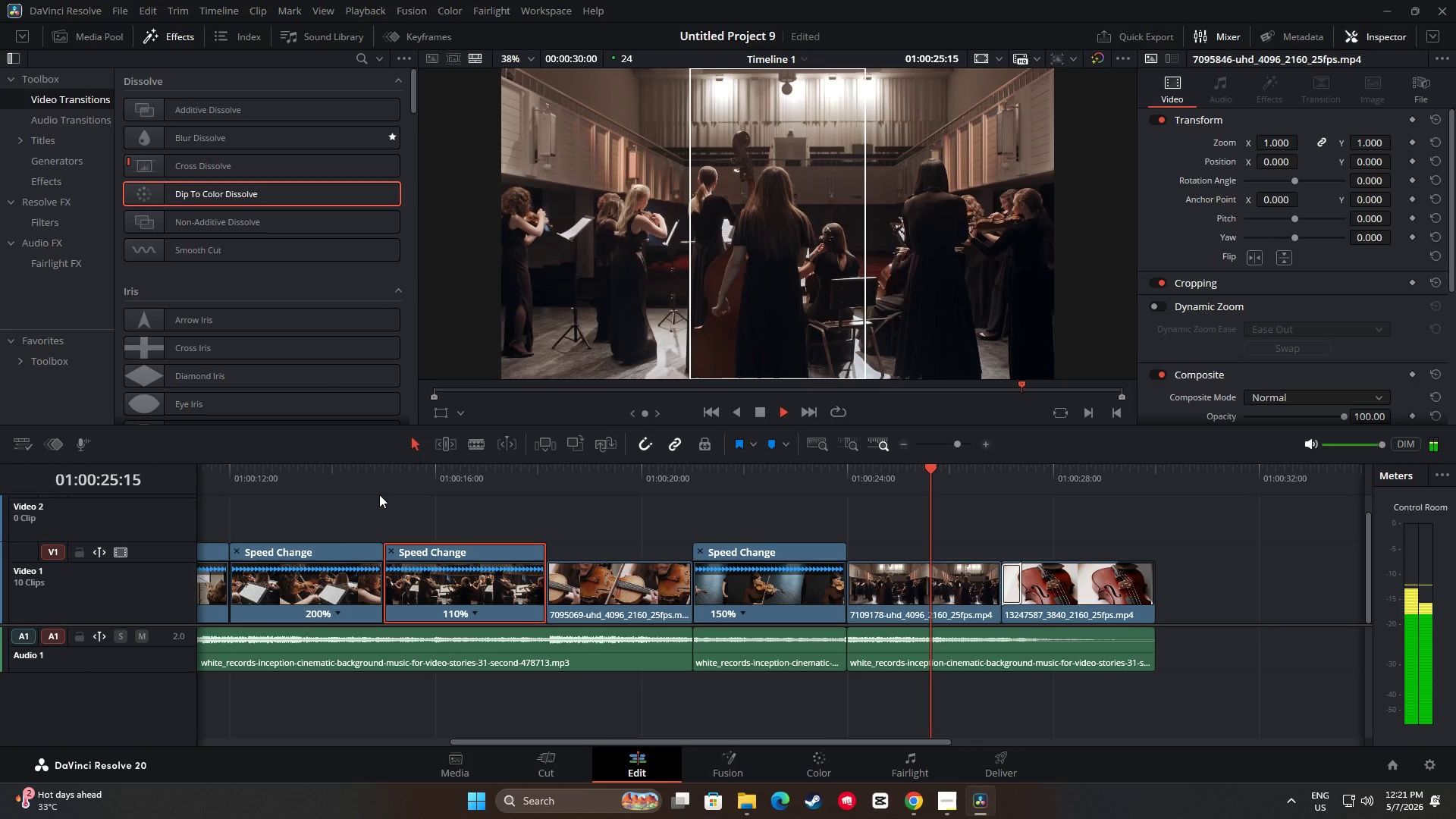 
wait(10.91)
 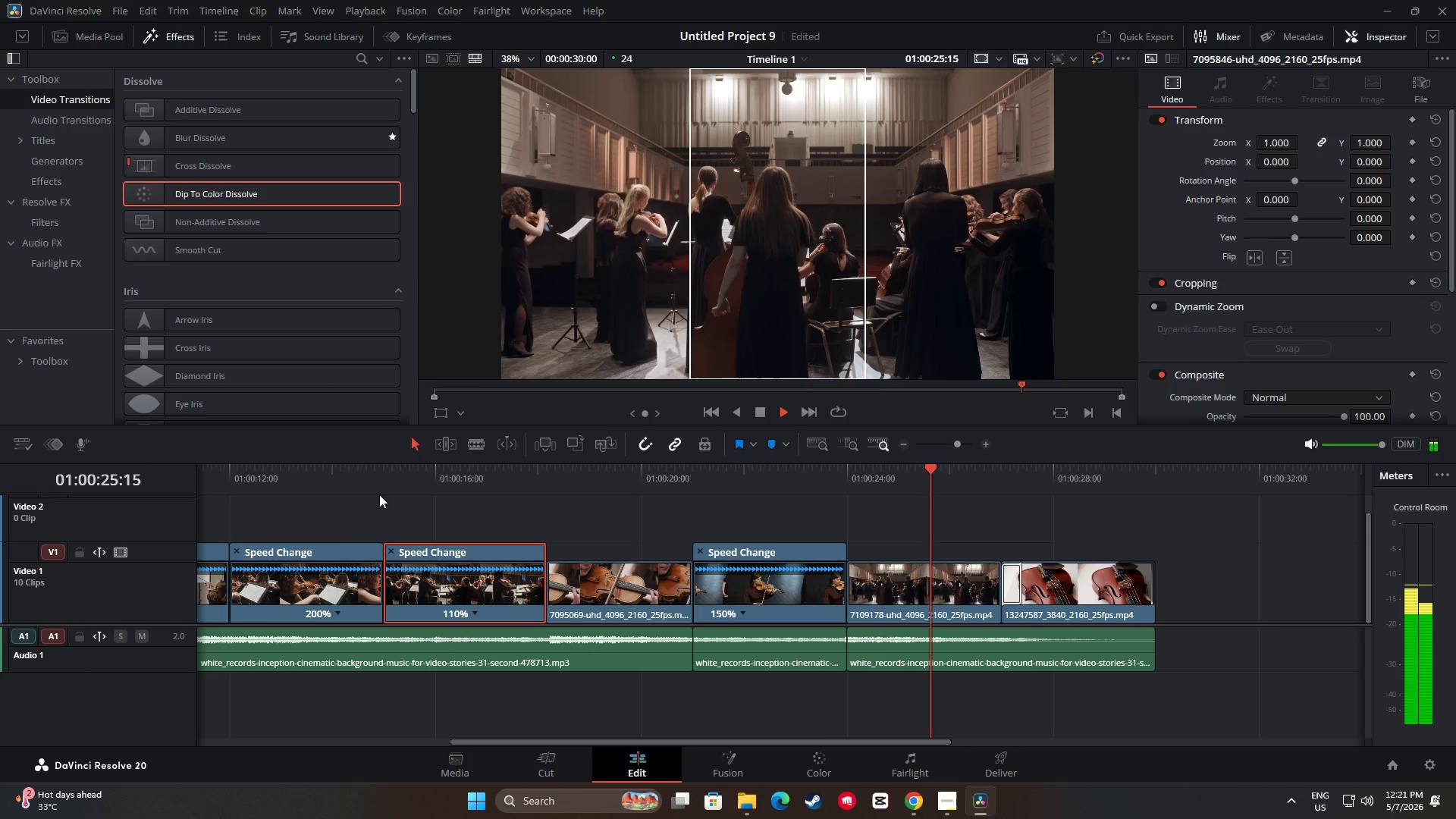 
left_click_drag(start_coordinate=[1153, 471], to_coordinate=[661, 513])
 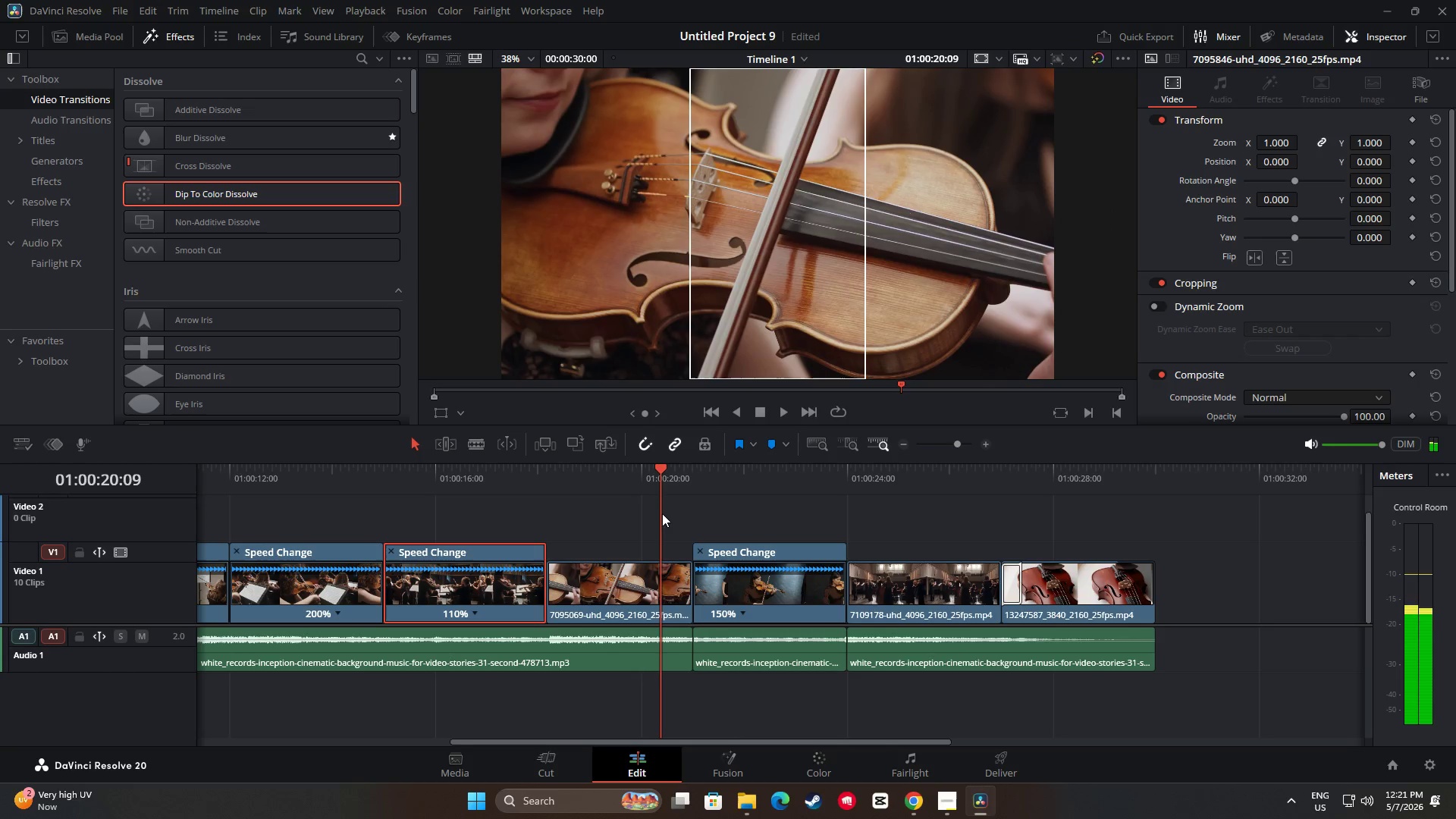 
key(Space)
 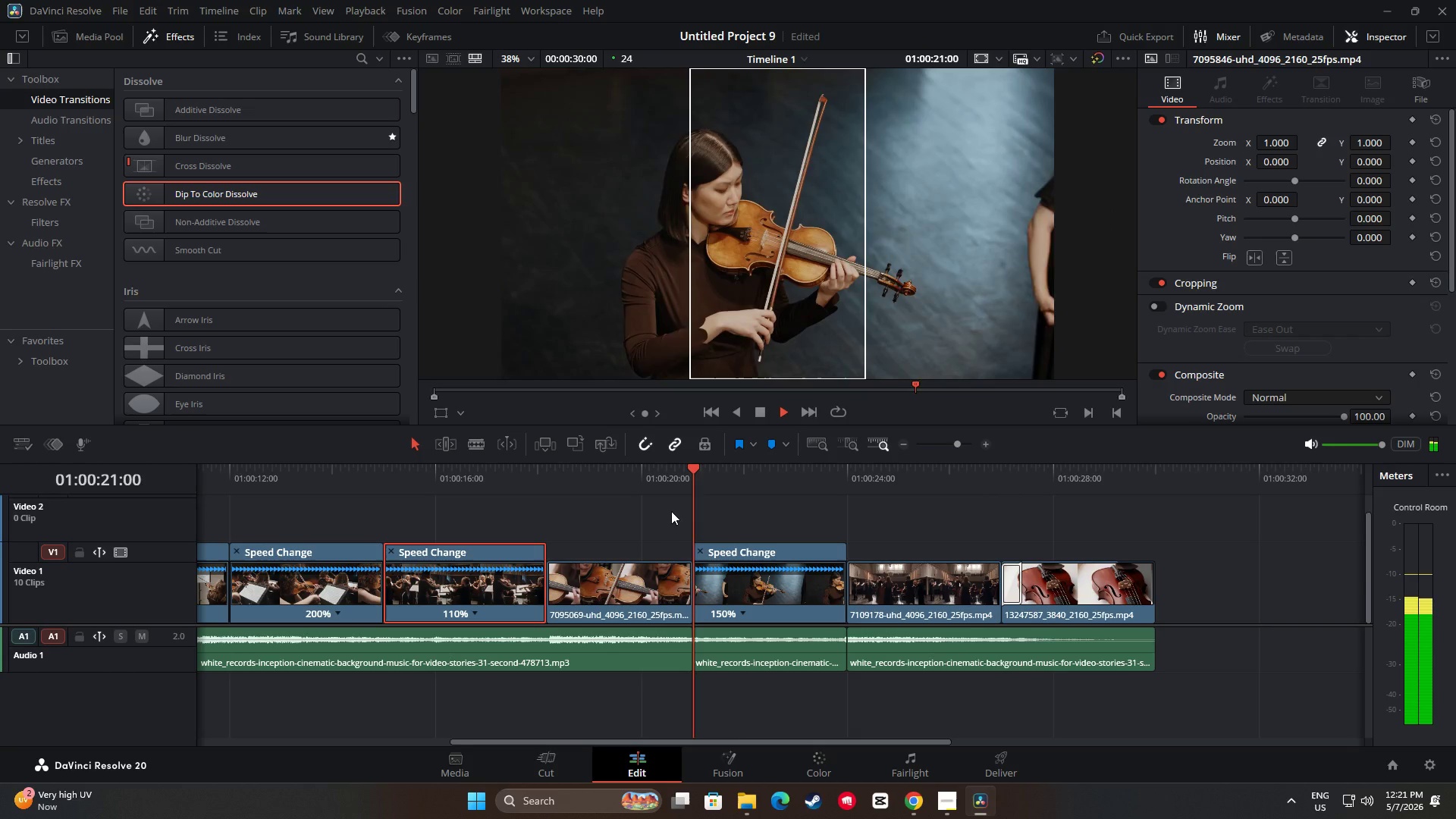 
key(Space)
 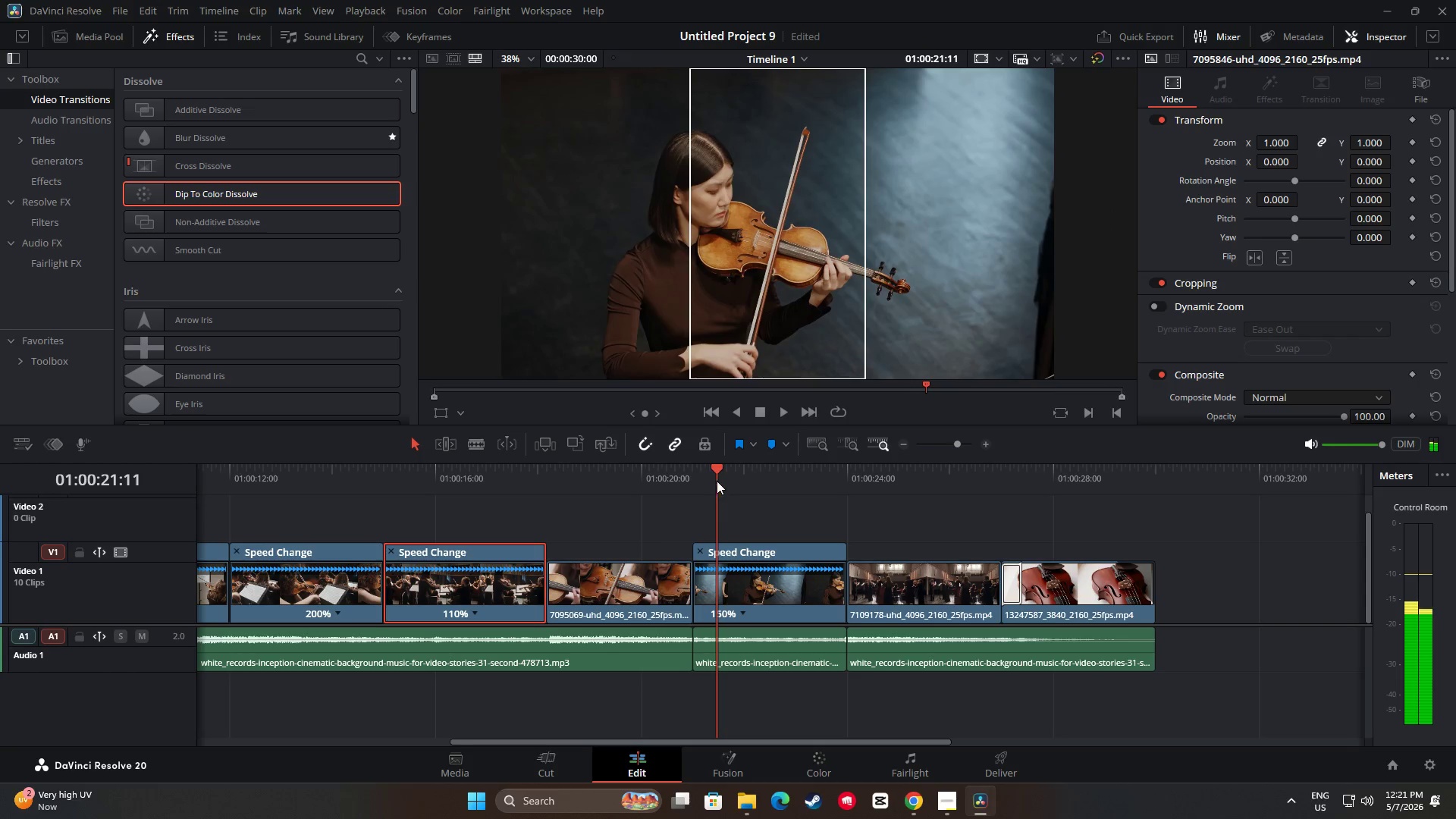 
left_click_drag(start_coordinate=[722, 469], to_coordinate=[483, 499])
 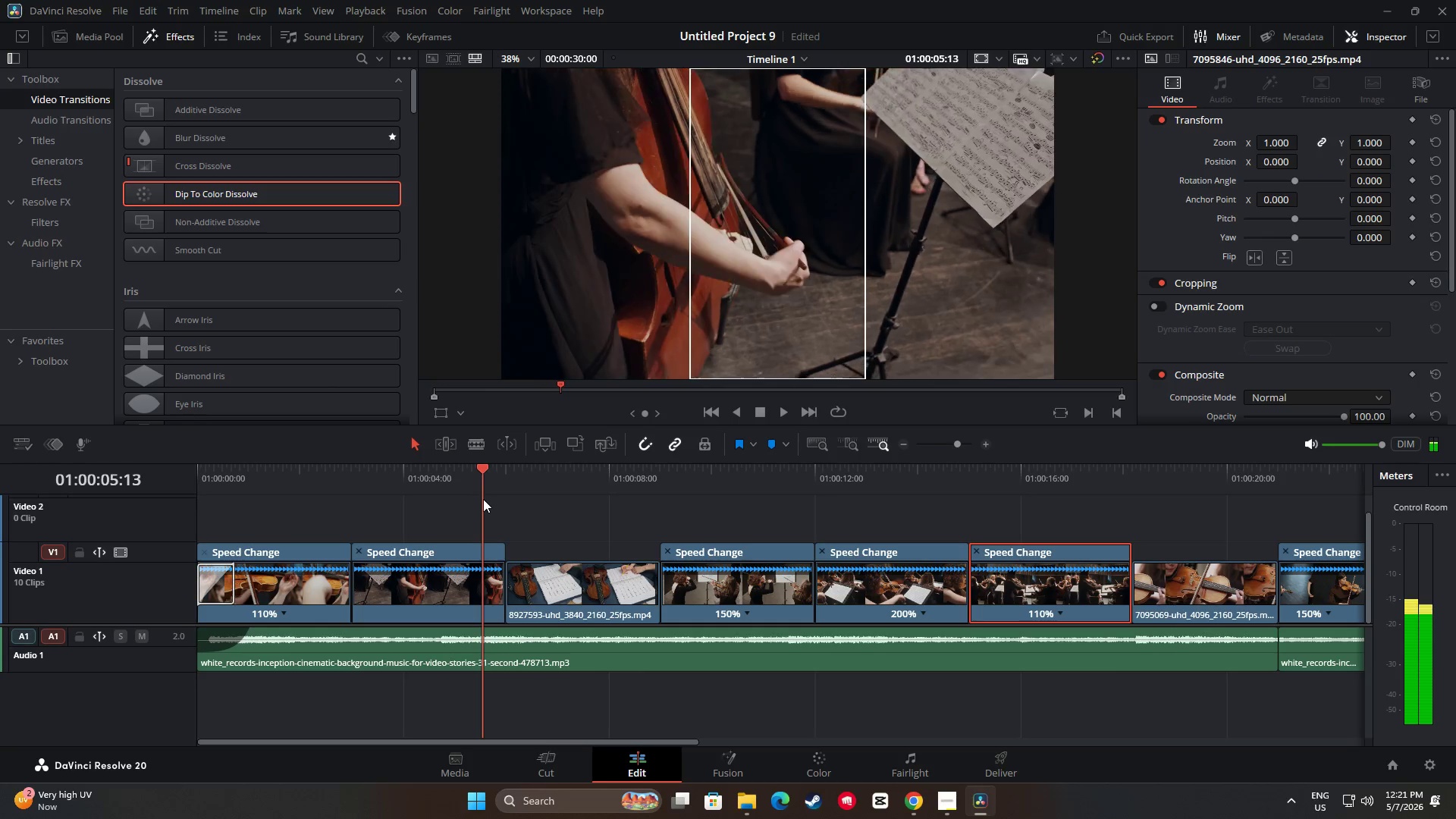 
key(Space)
 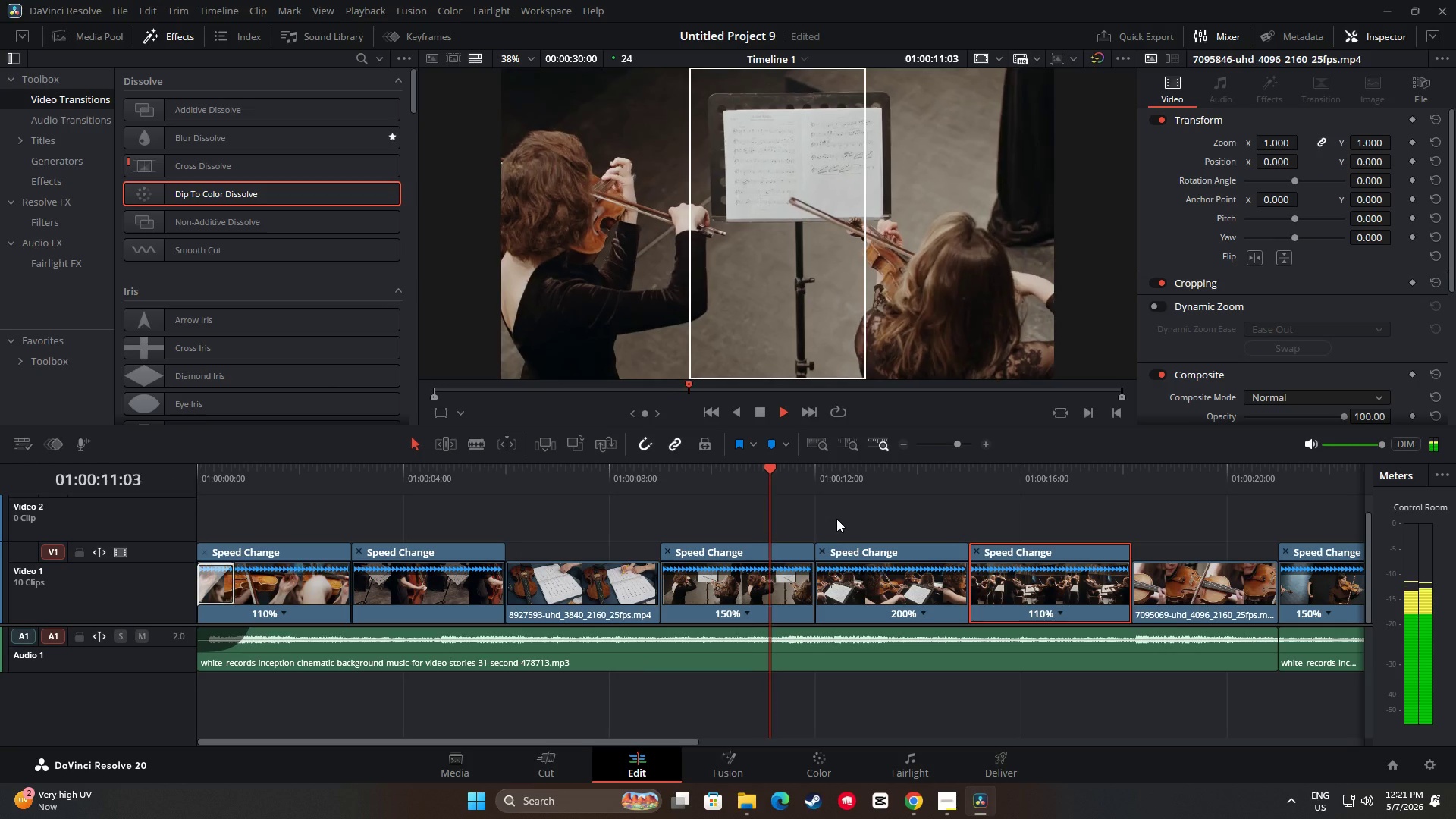 
wait(10.74)
 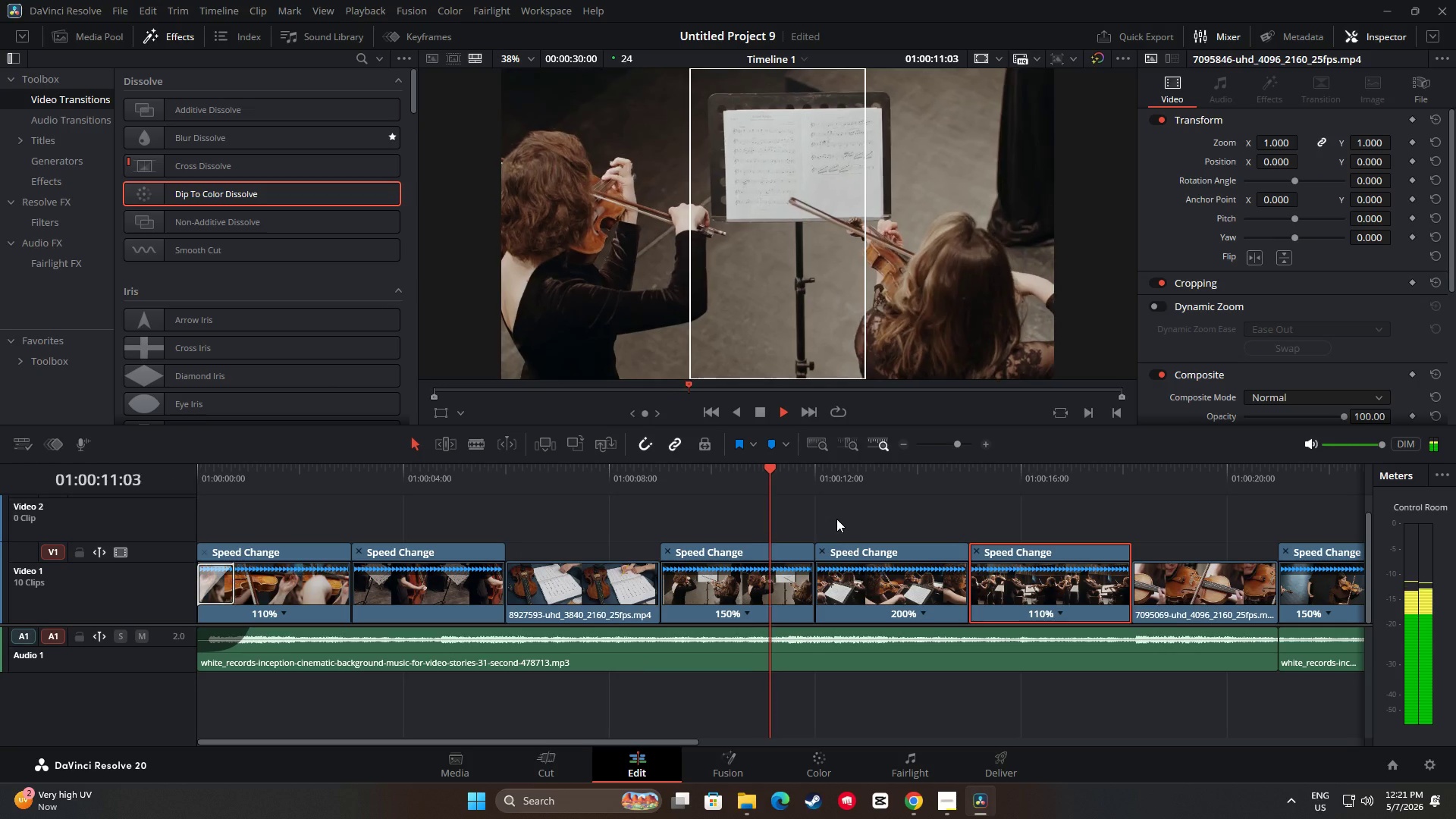 
key(Space)
 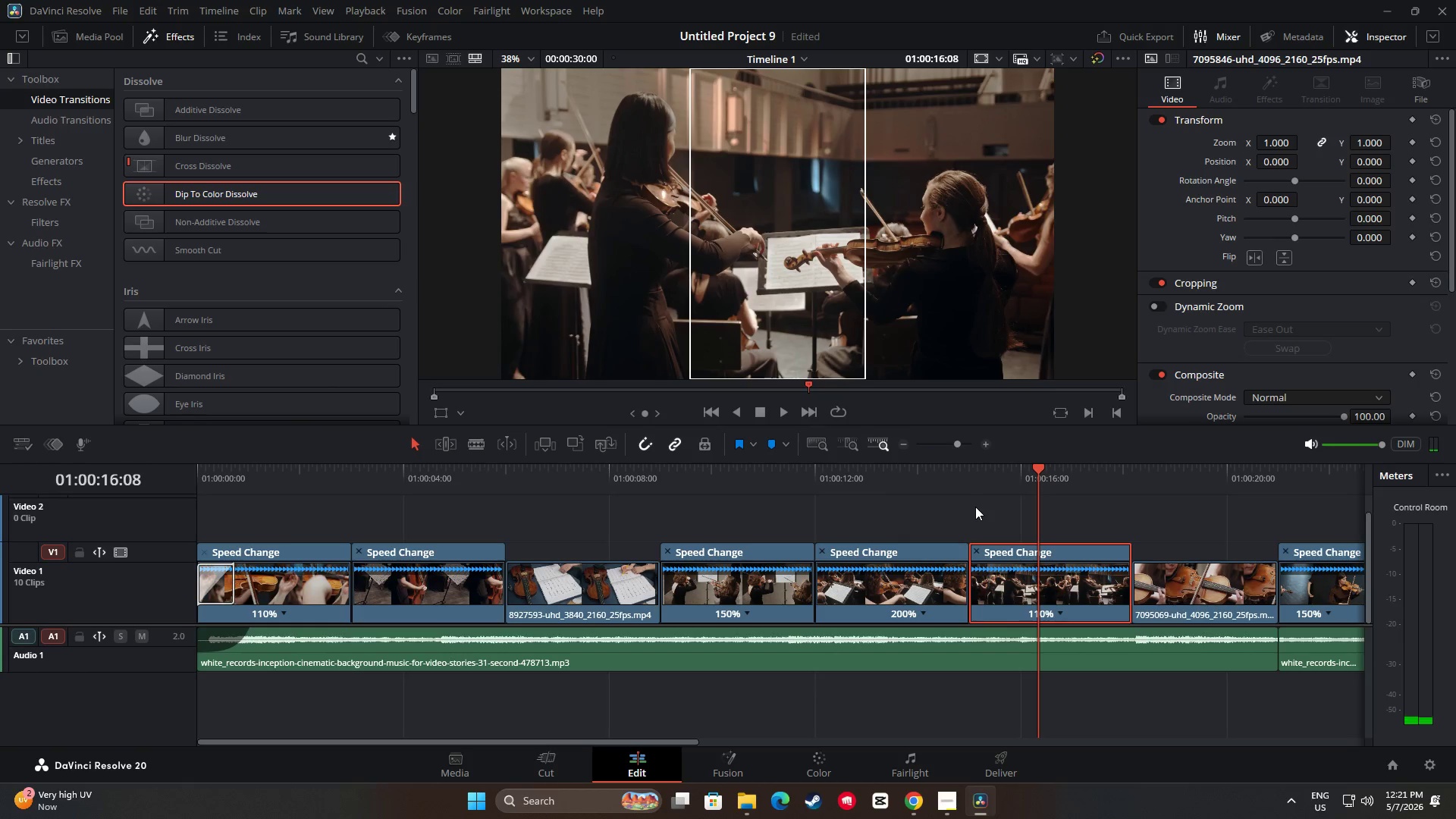 
left_click_drag(start_coordinate=[1040, 468], to_coordinate=[952, 468])
 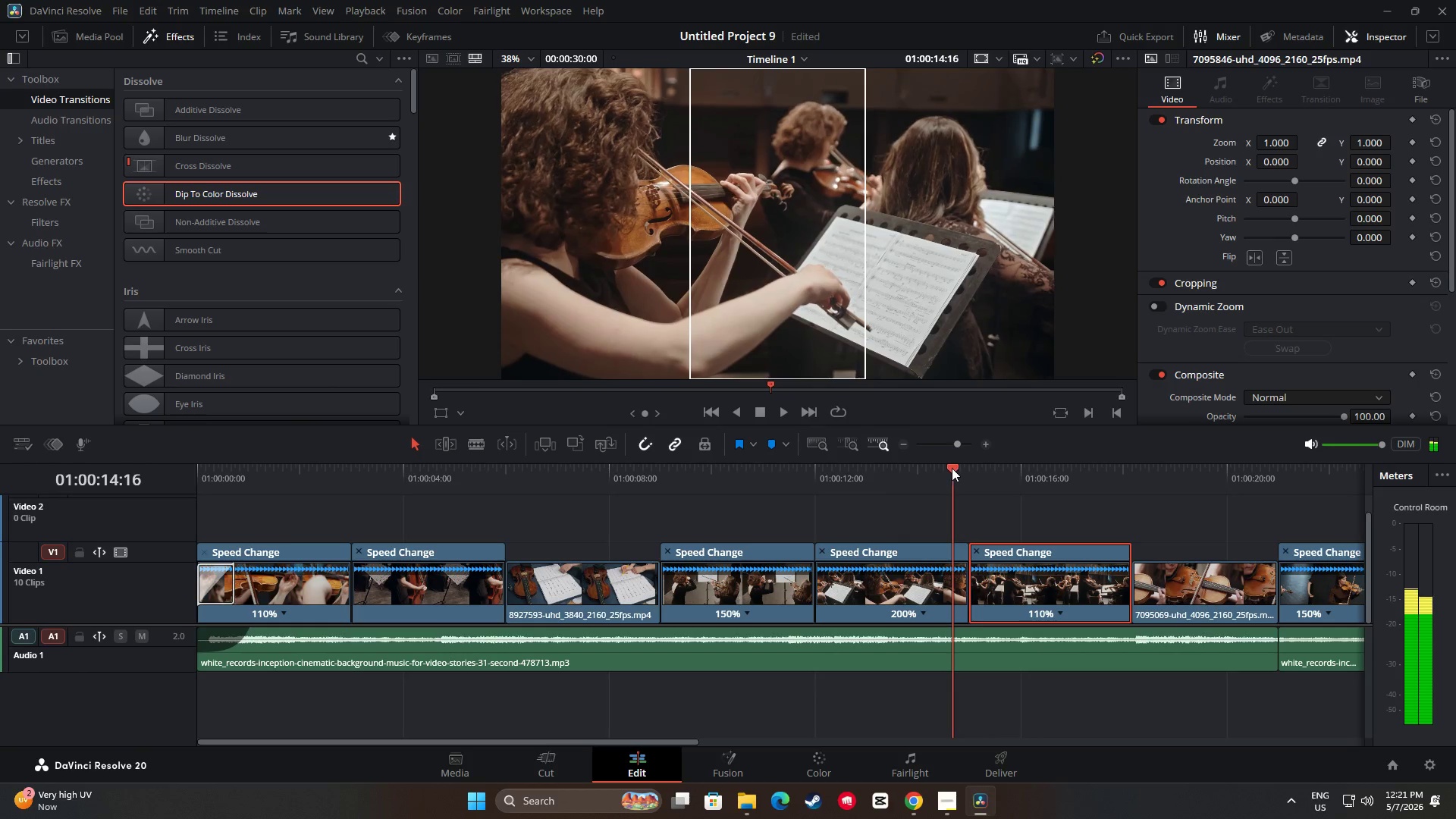 
key(Space)
 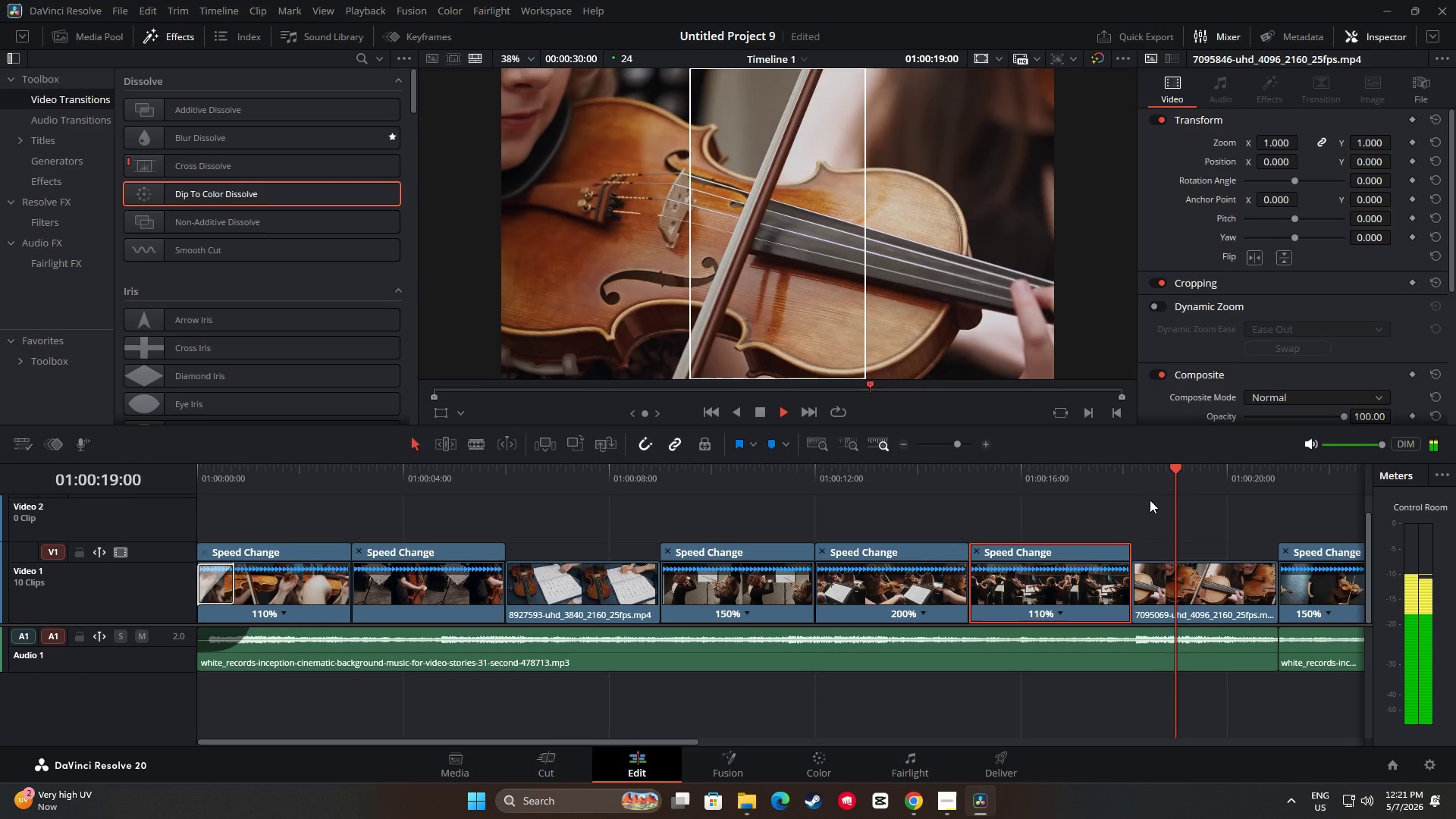 
wait(5.95)
 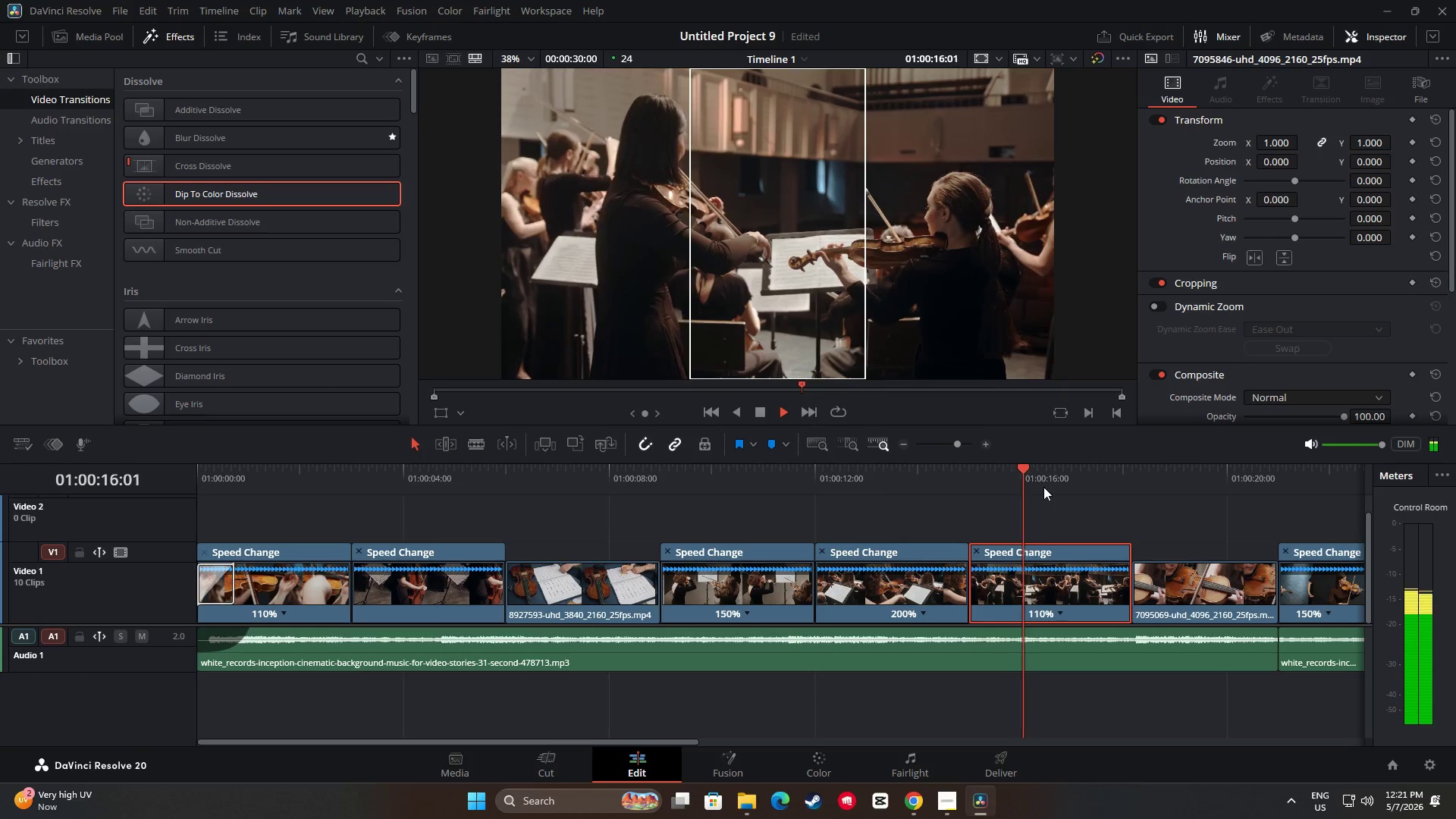 
key(Space)
 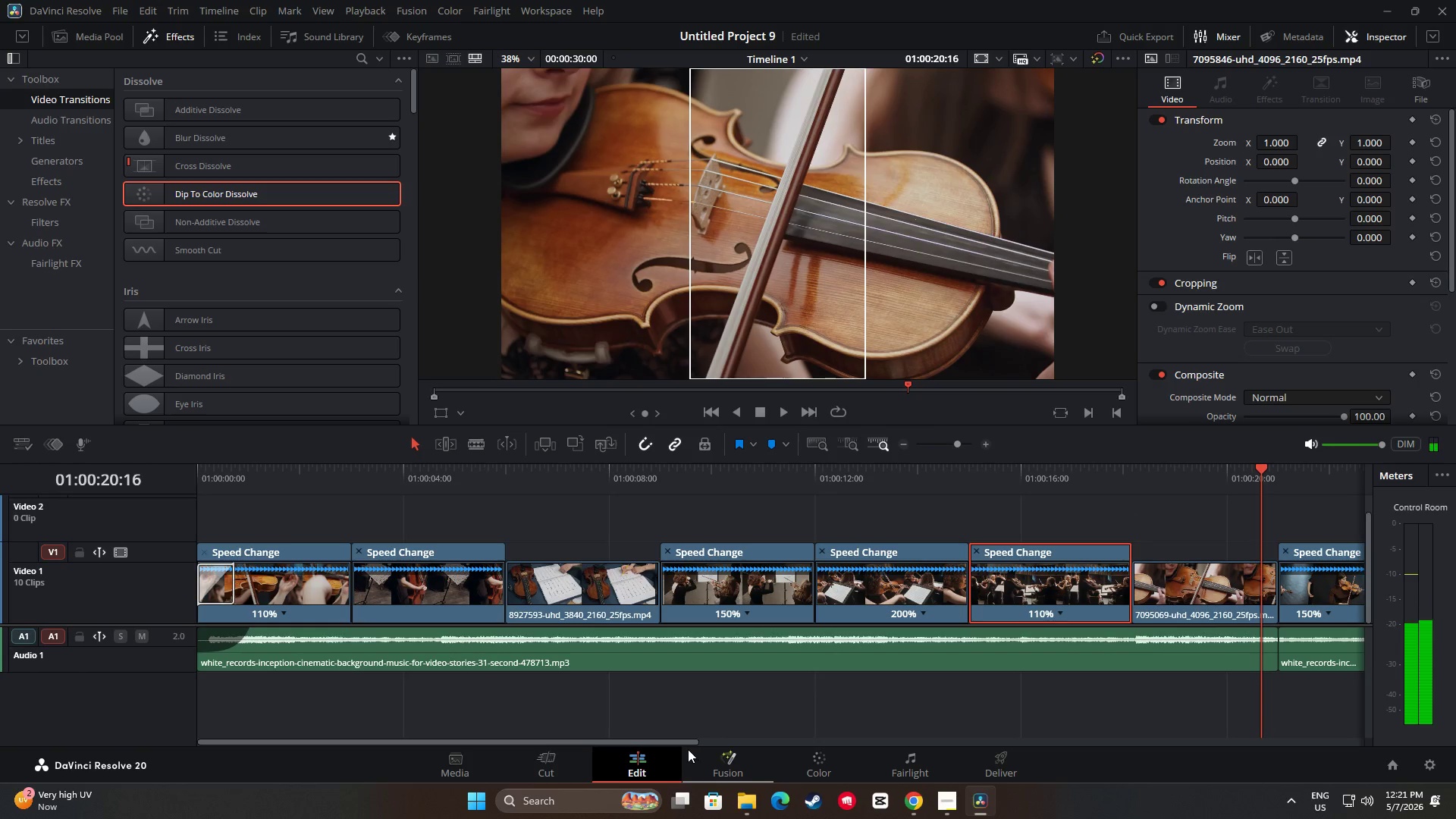 
left_click_drag(start_coordinate=[689, 744], to_coordinate=[899, 730])
 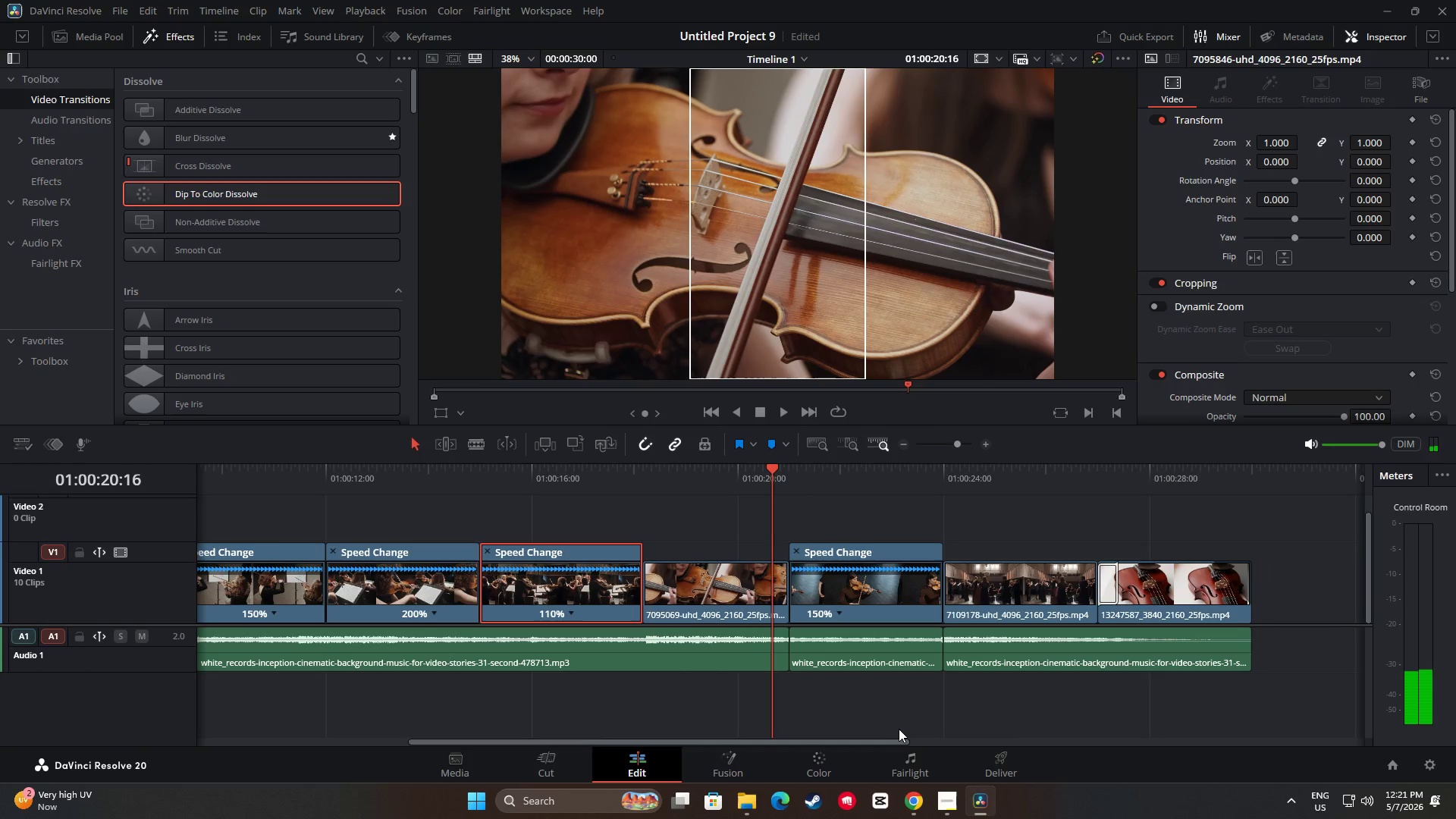 
key(Space)
 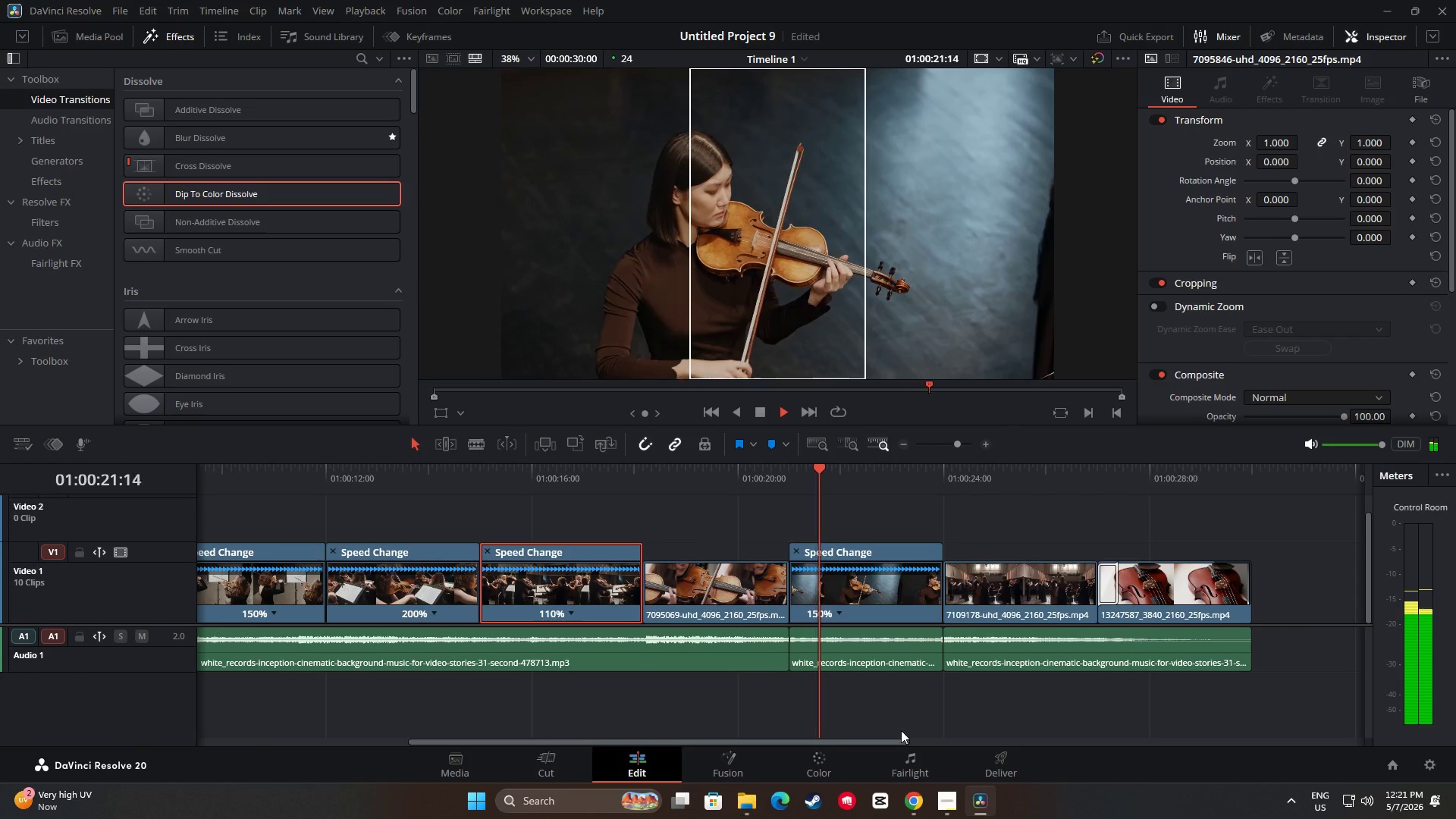 
left_click_drag(start_coordinate=[900, 738], to_coordinate=[947, 739])
 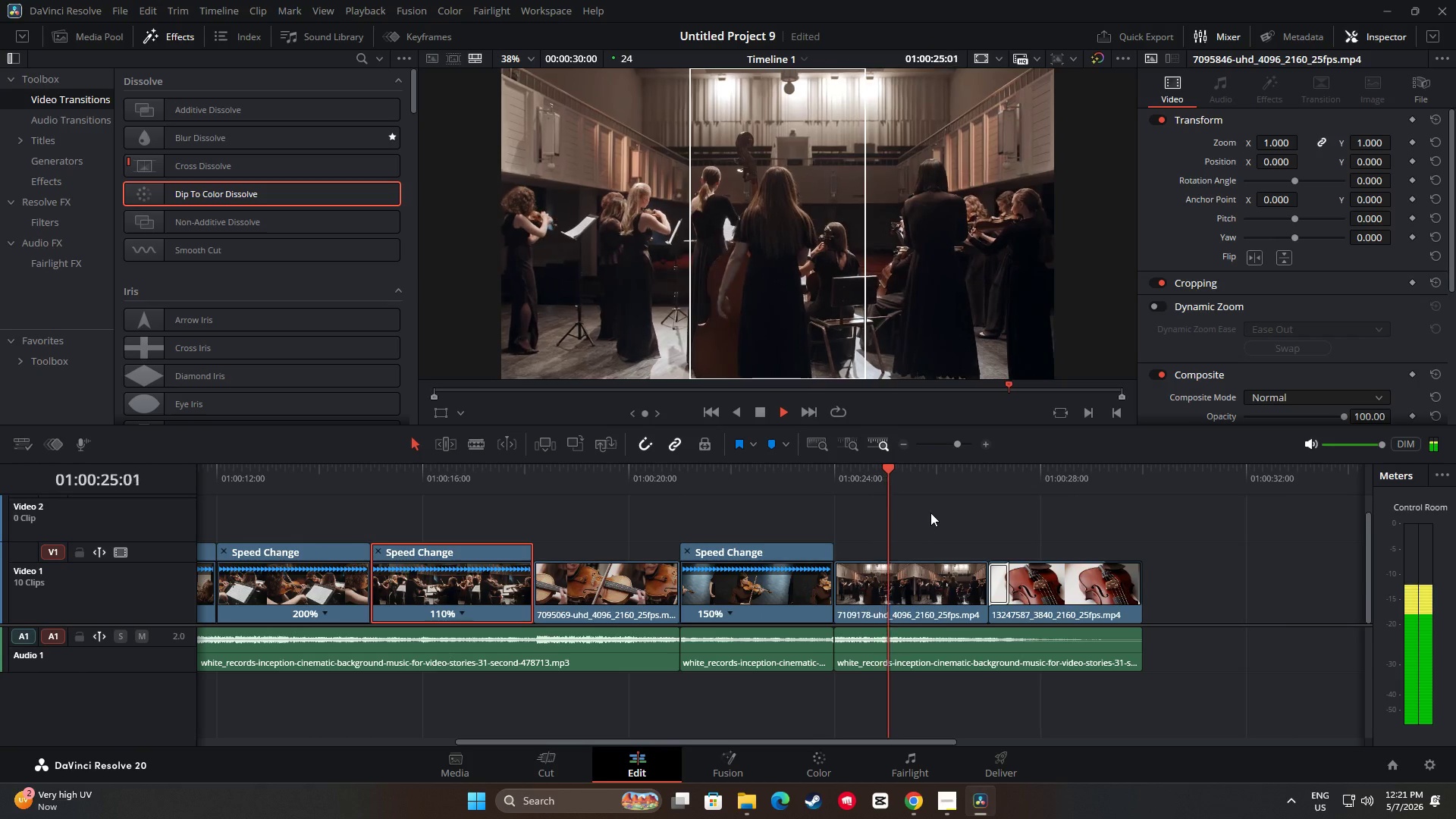 
key(Space)
 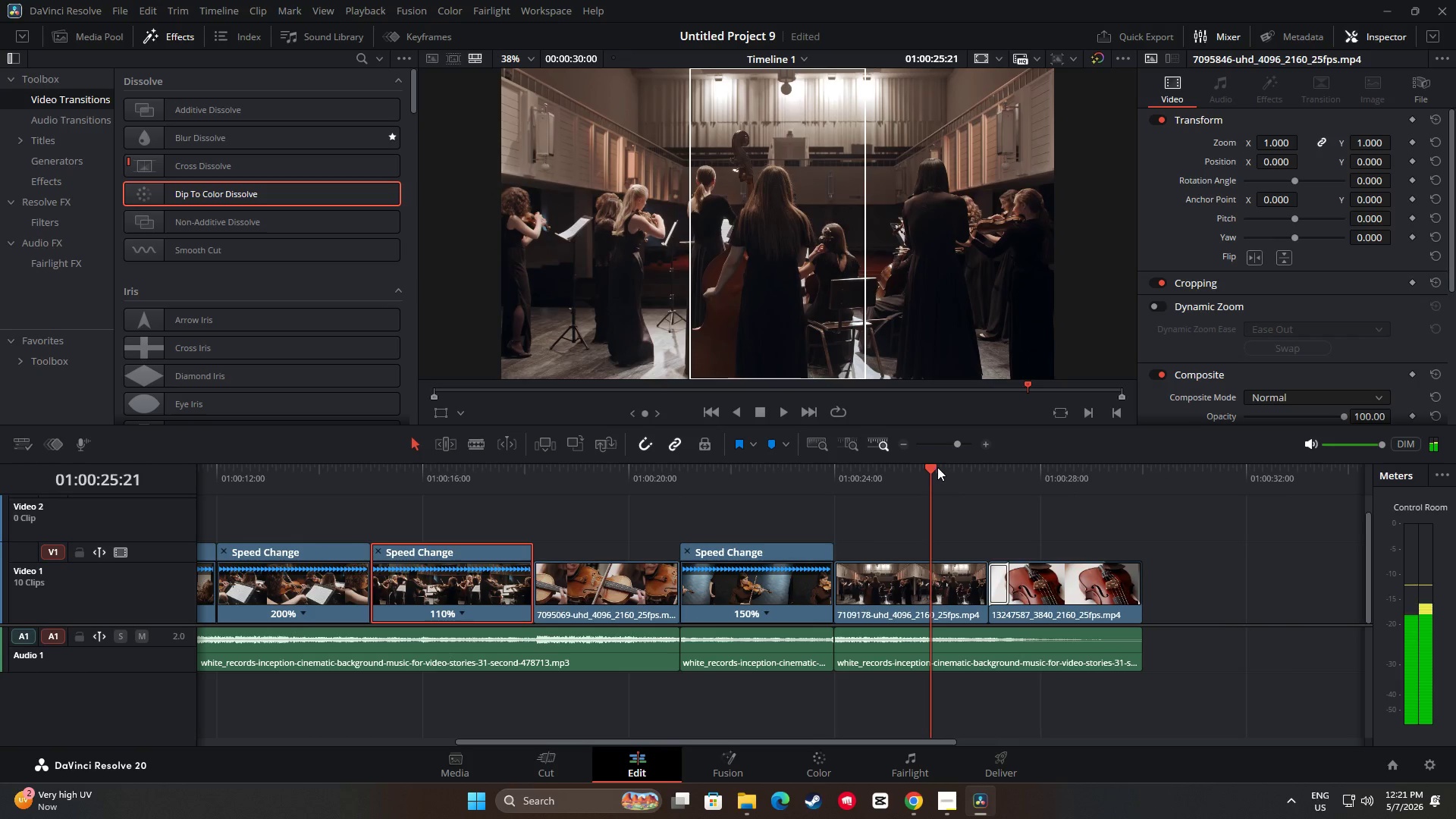 
left_click_drag(start_coordinate=[926, 465], to_coordinate=[133, 478])
 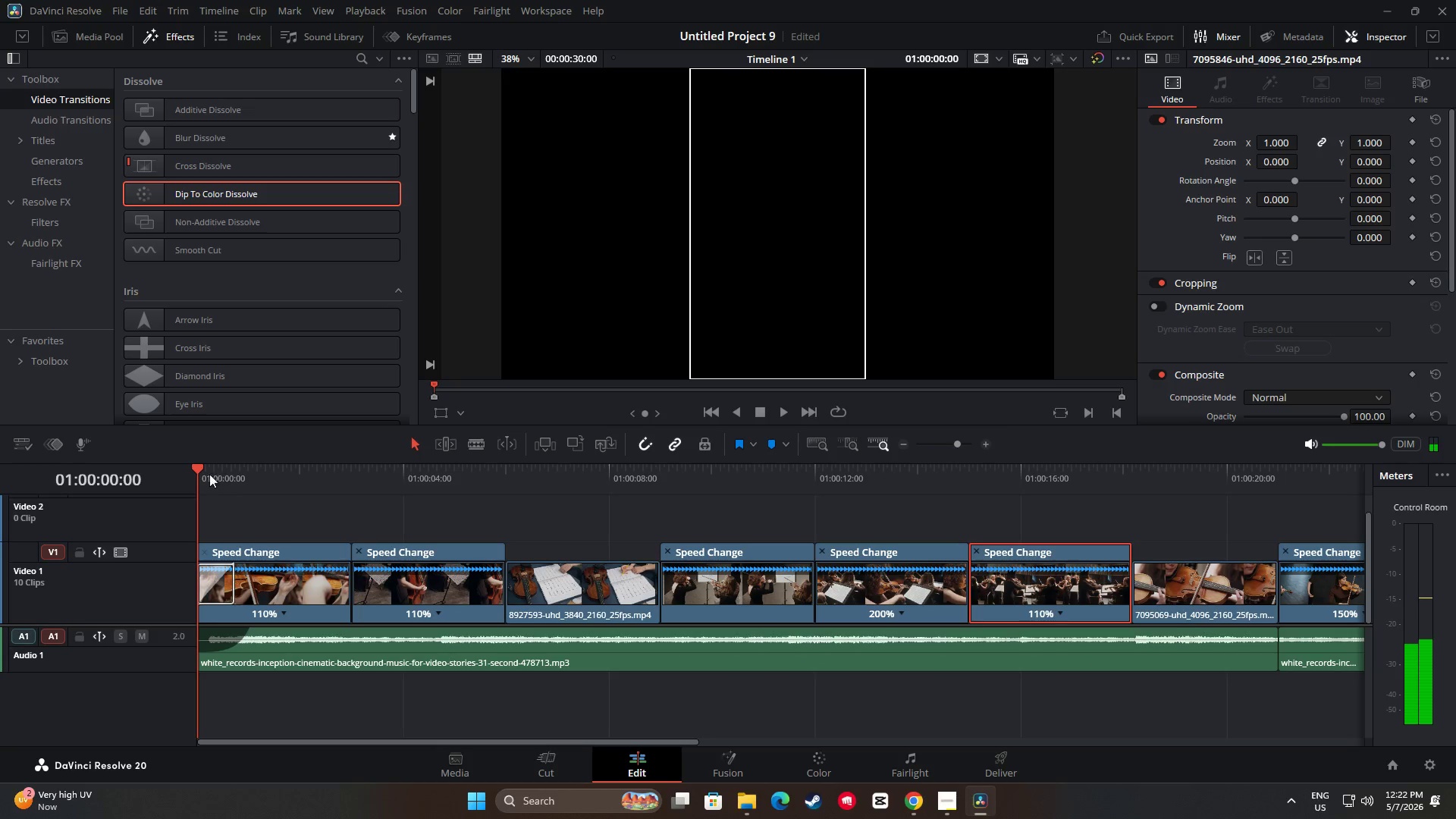 
left_click_drag(start_coordinate=[196, 465], to_coordinate=[197, 469])
 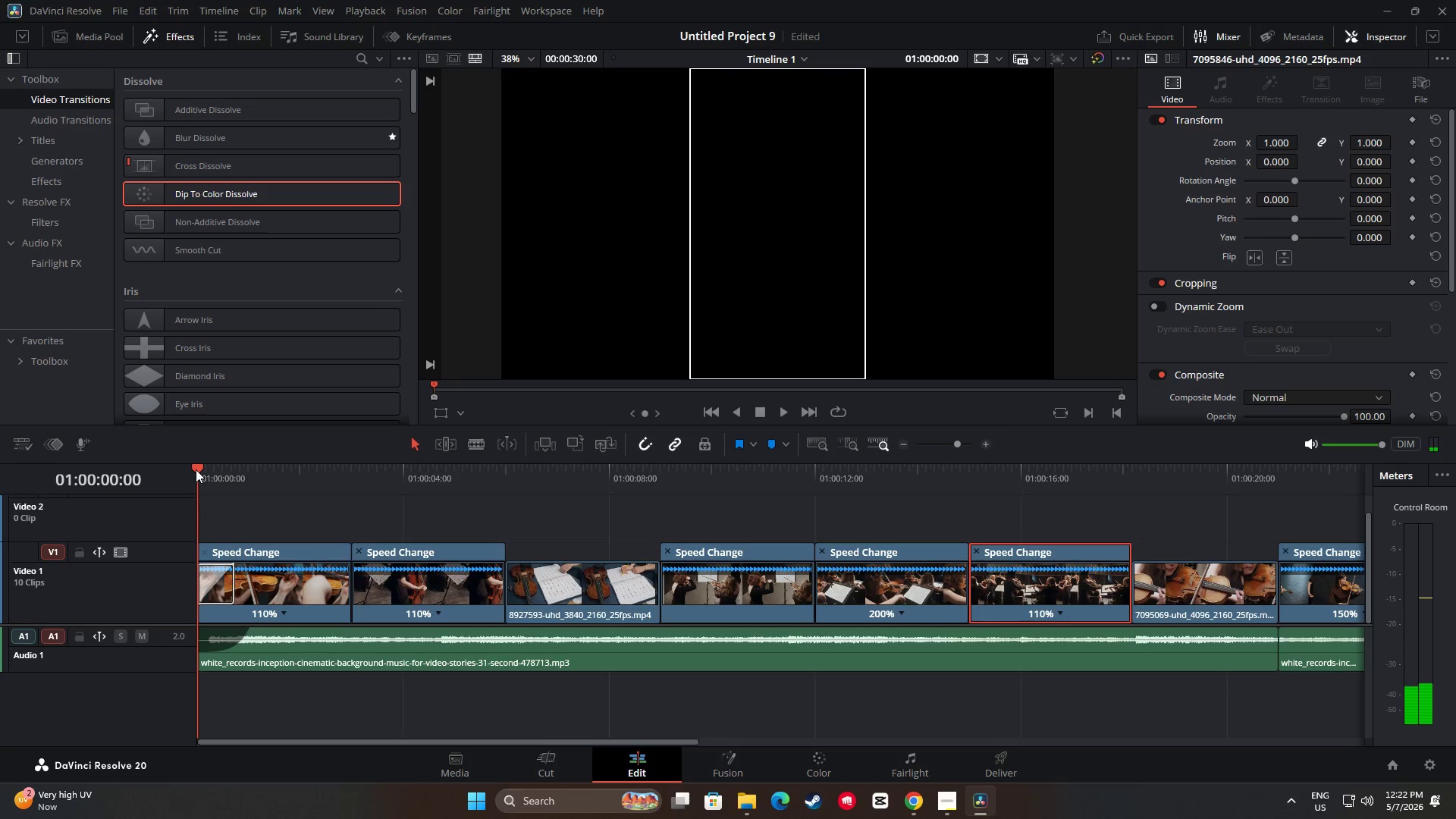 
key(Space)
 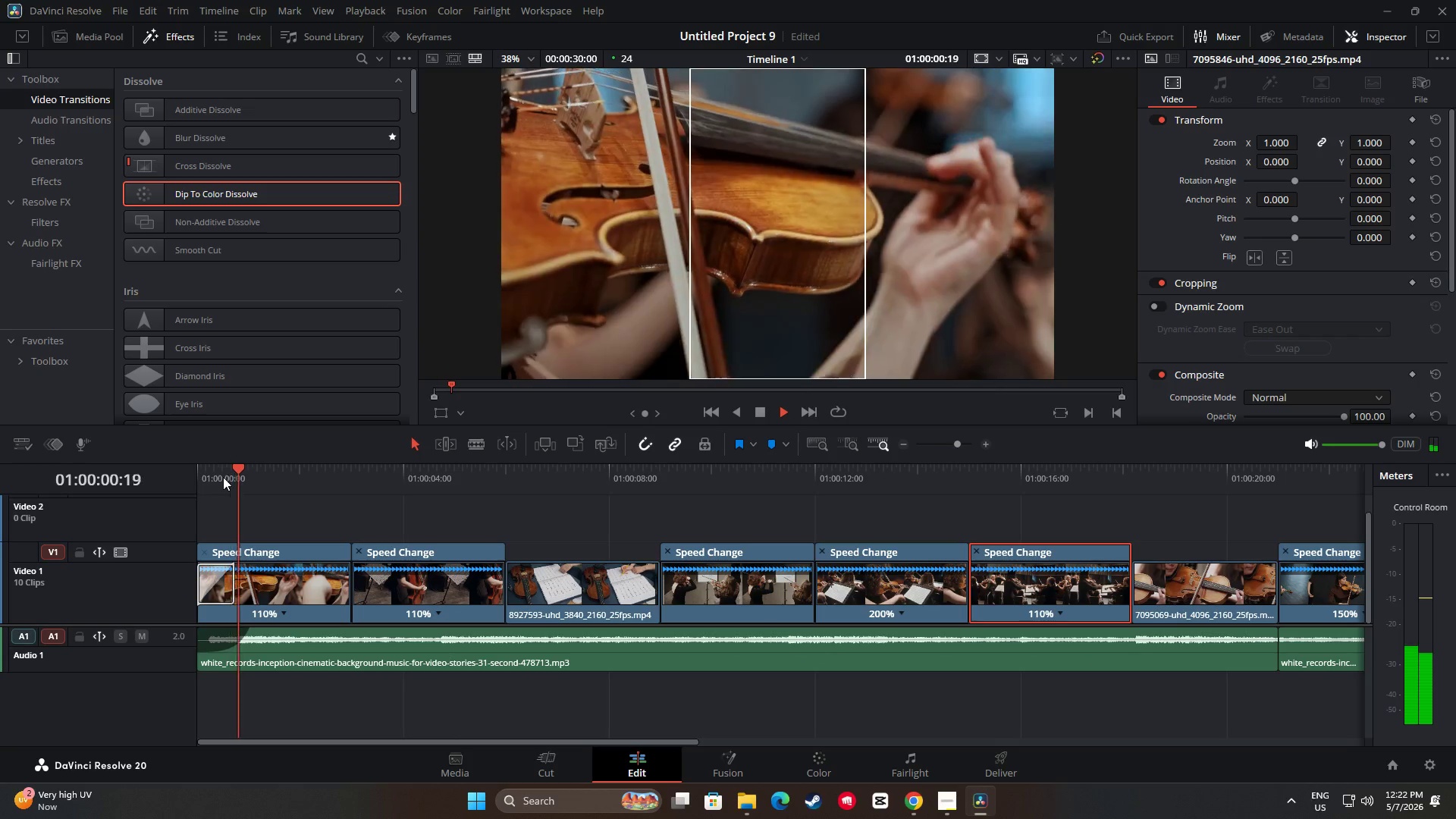 
key(Space)
 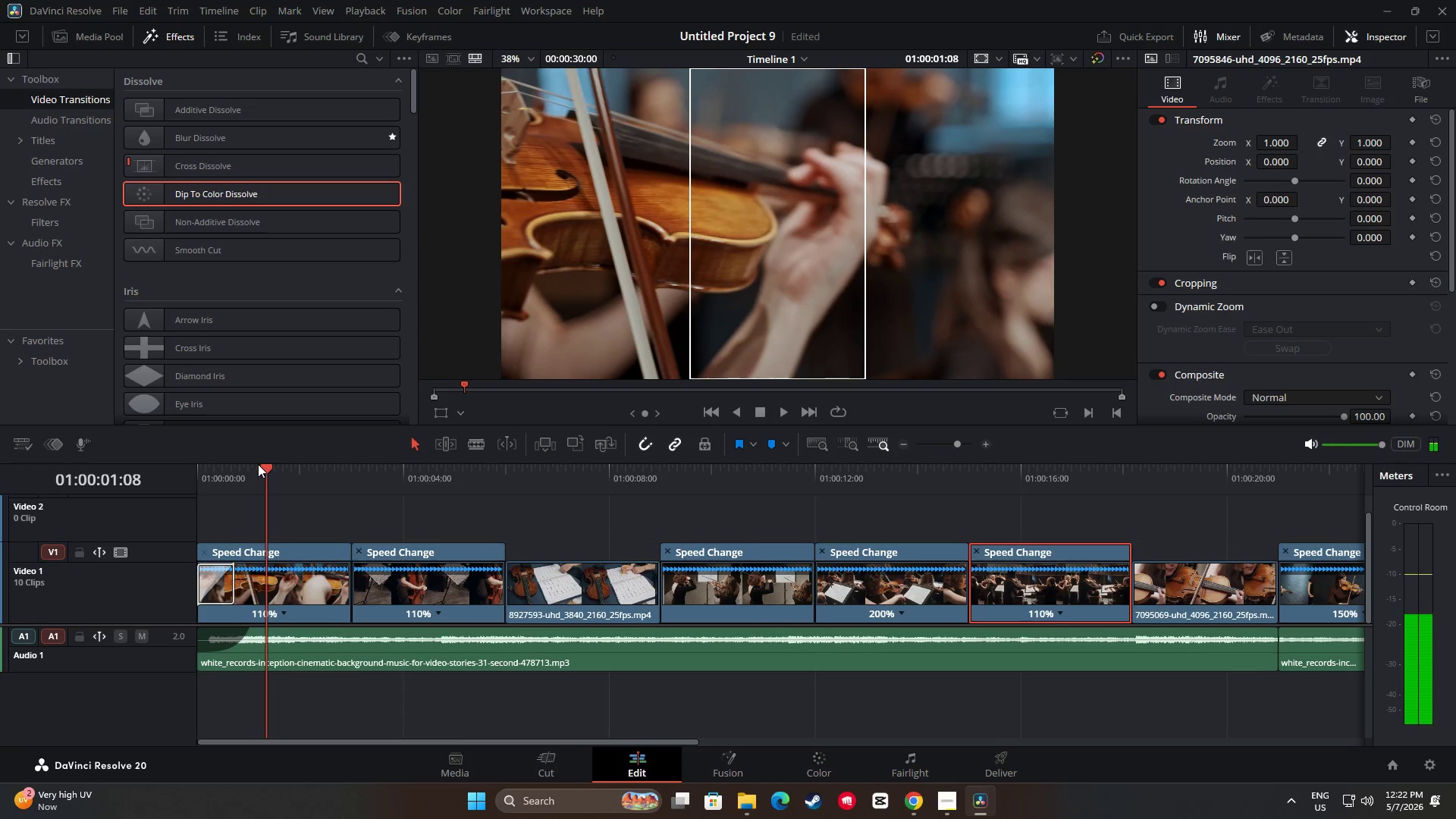 
left_click_drag(start_coordinate=[267, 469], to_coordinate=[218, 476])
 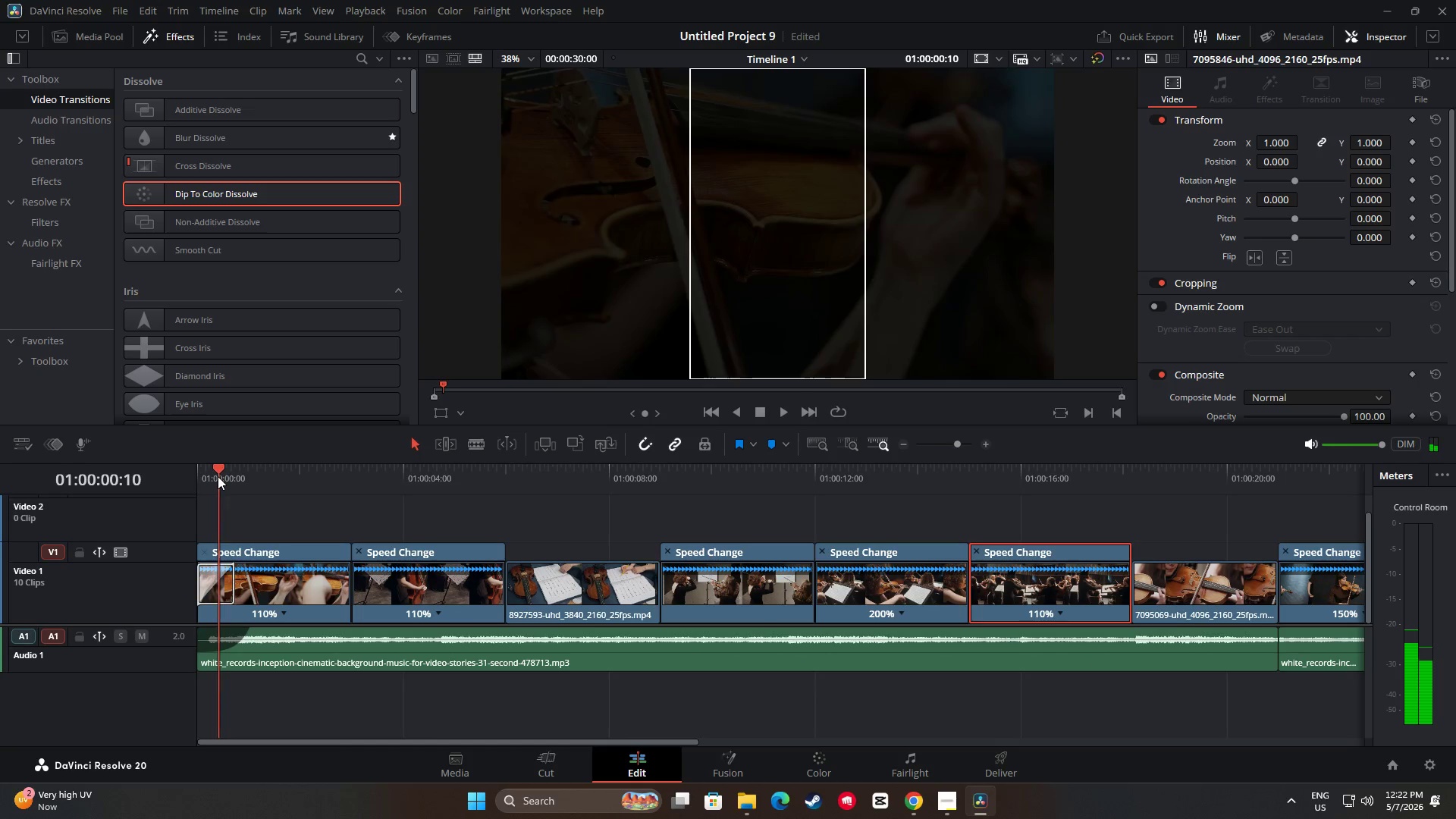 
key(Space)
 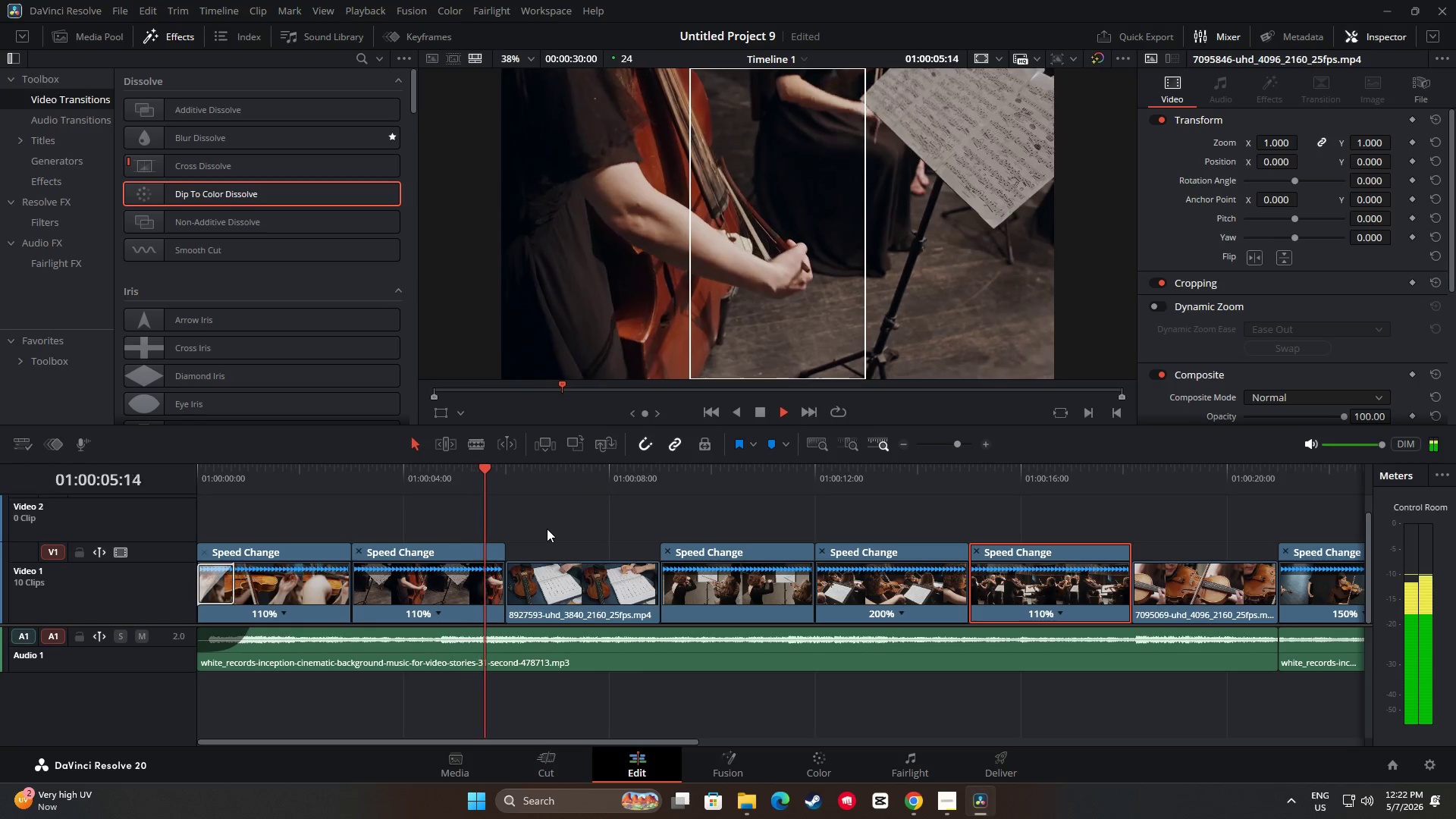 
wait(7.0)
 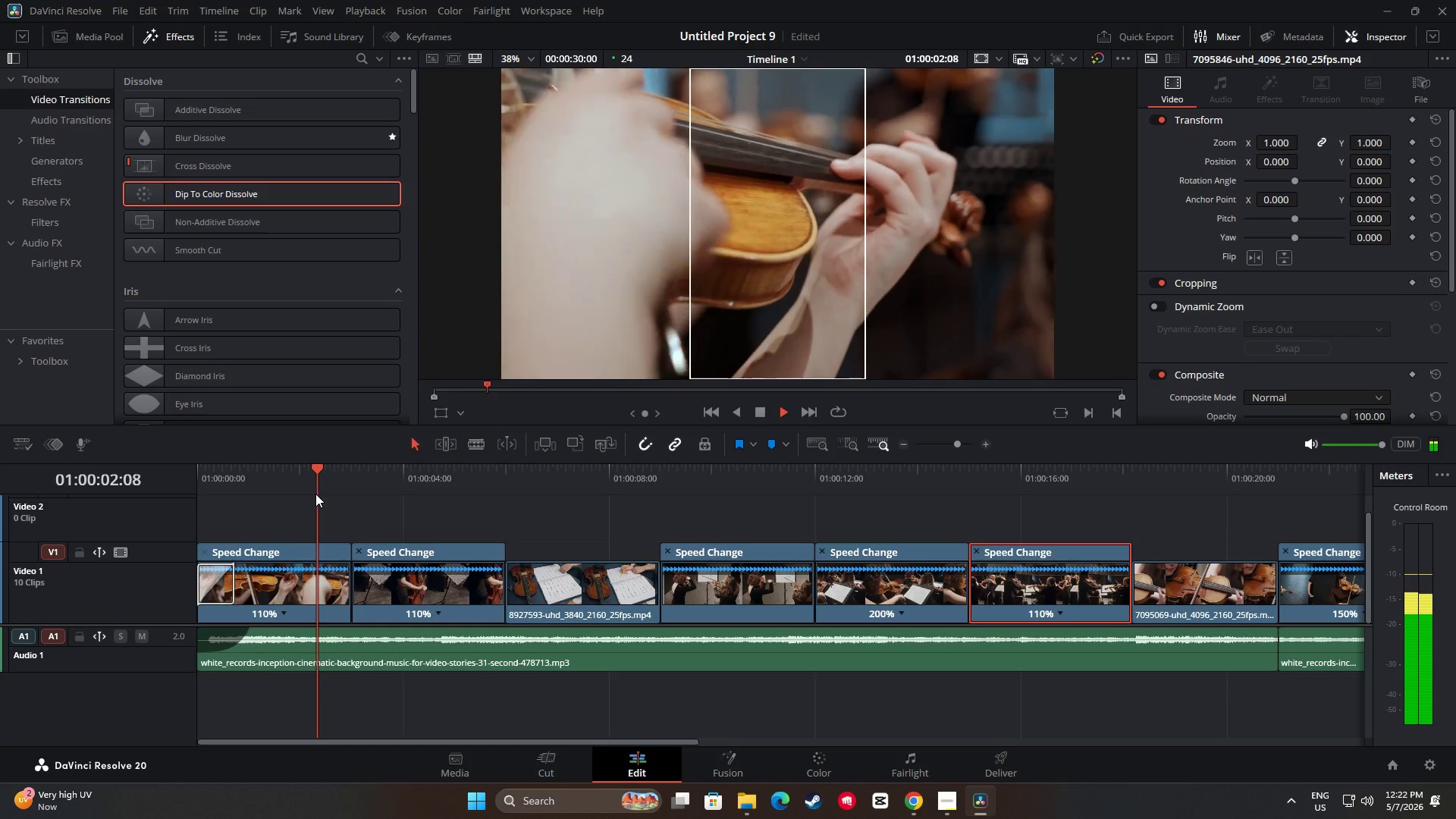 
left_click_drag(start_coordinate=[654, 742], to_coordinate=[734, 742])
 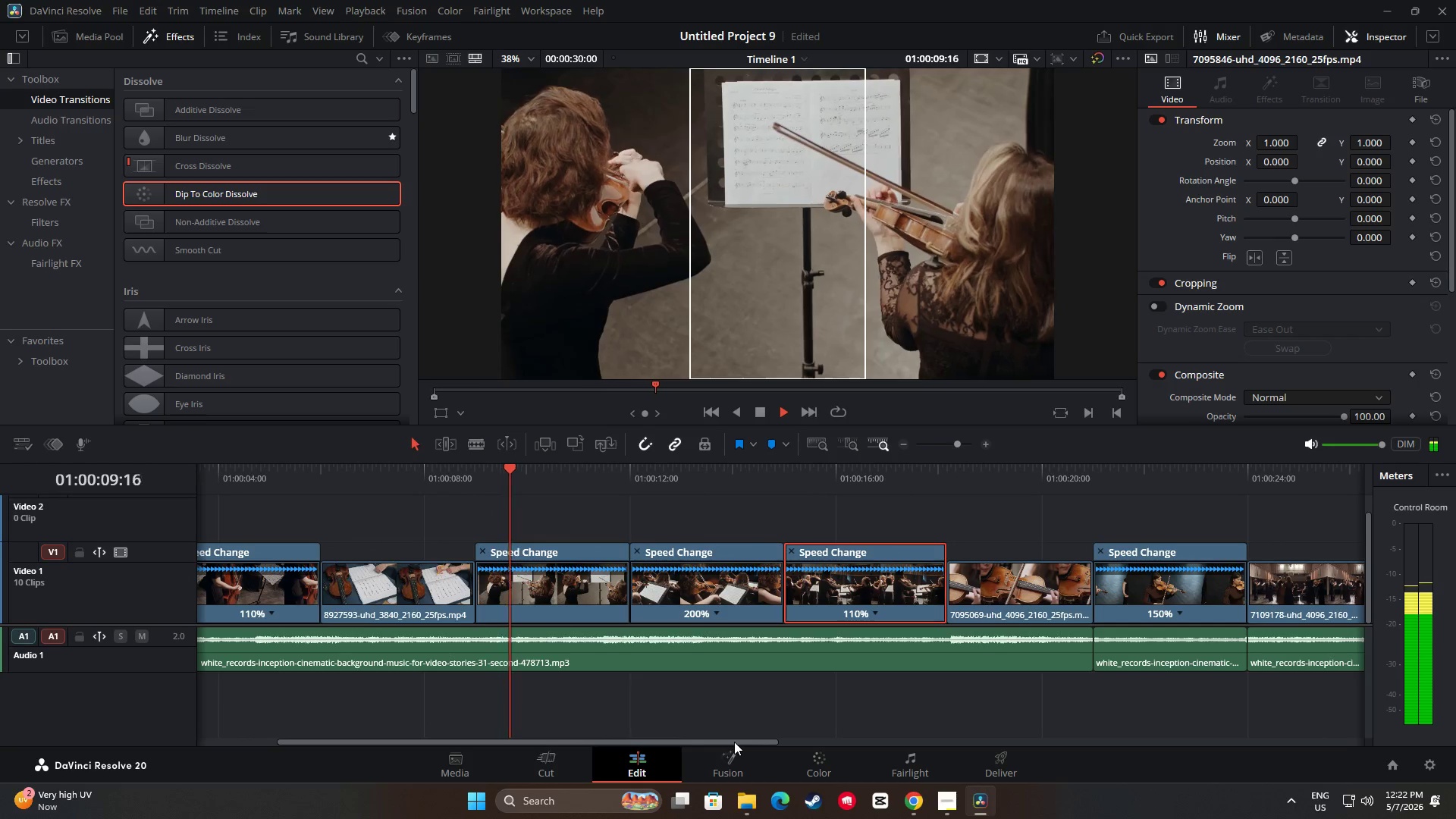 
key(Space)
 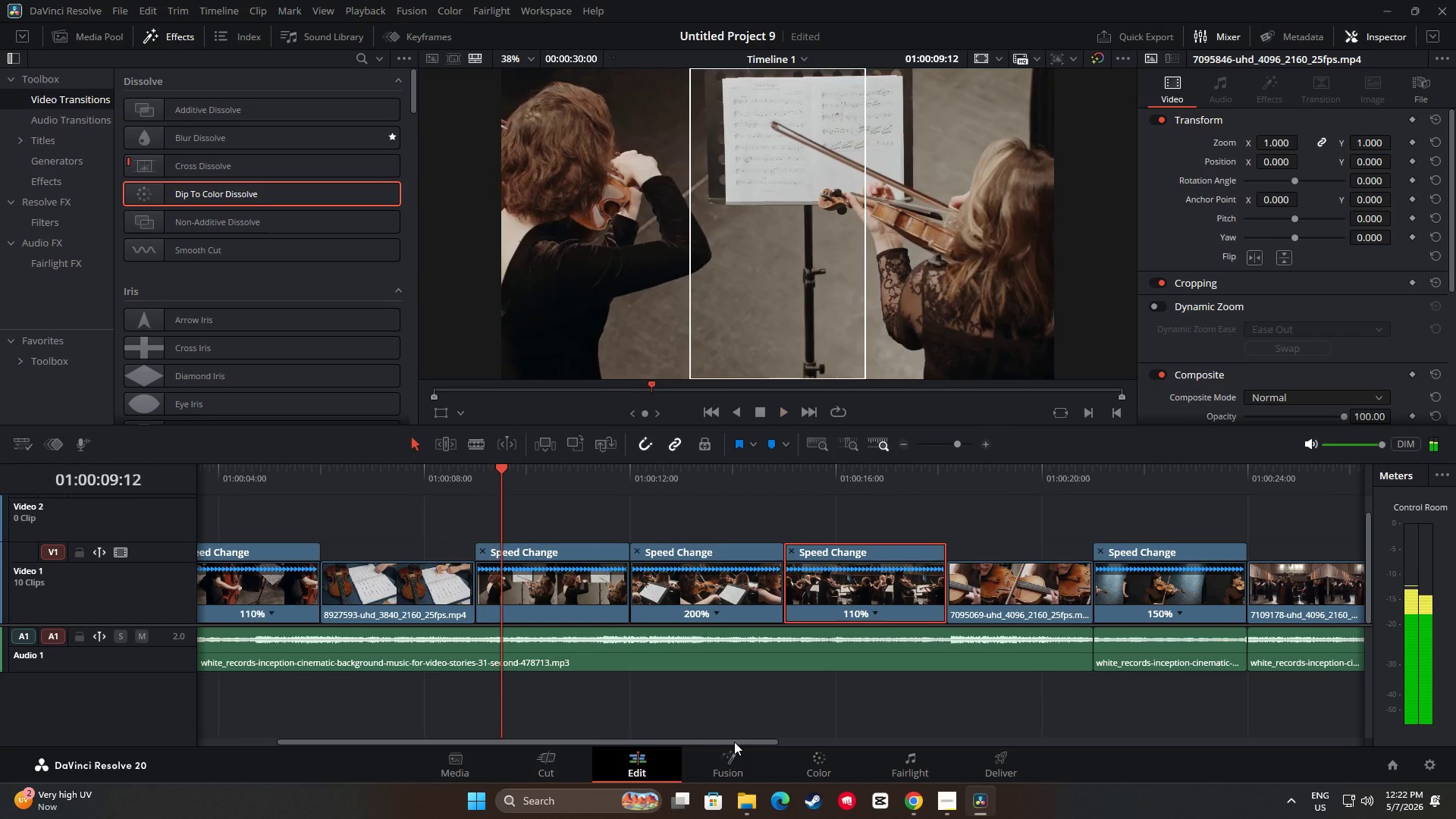 
key(Space)
 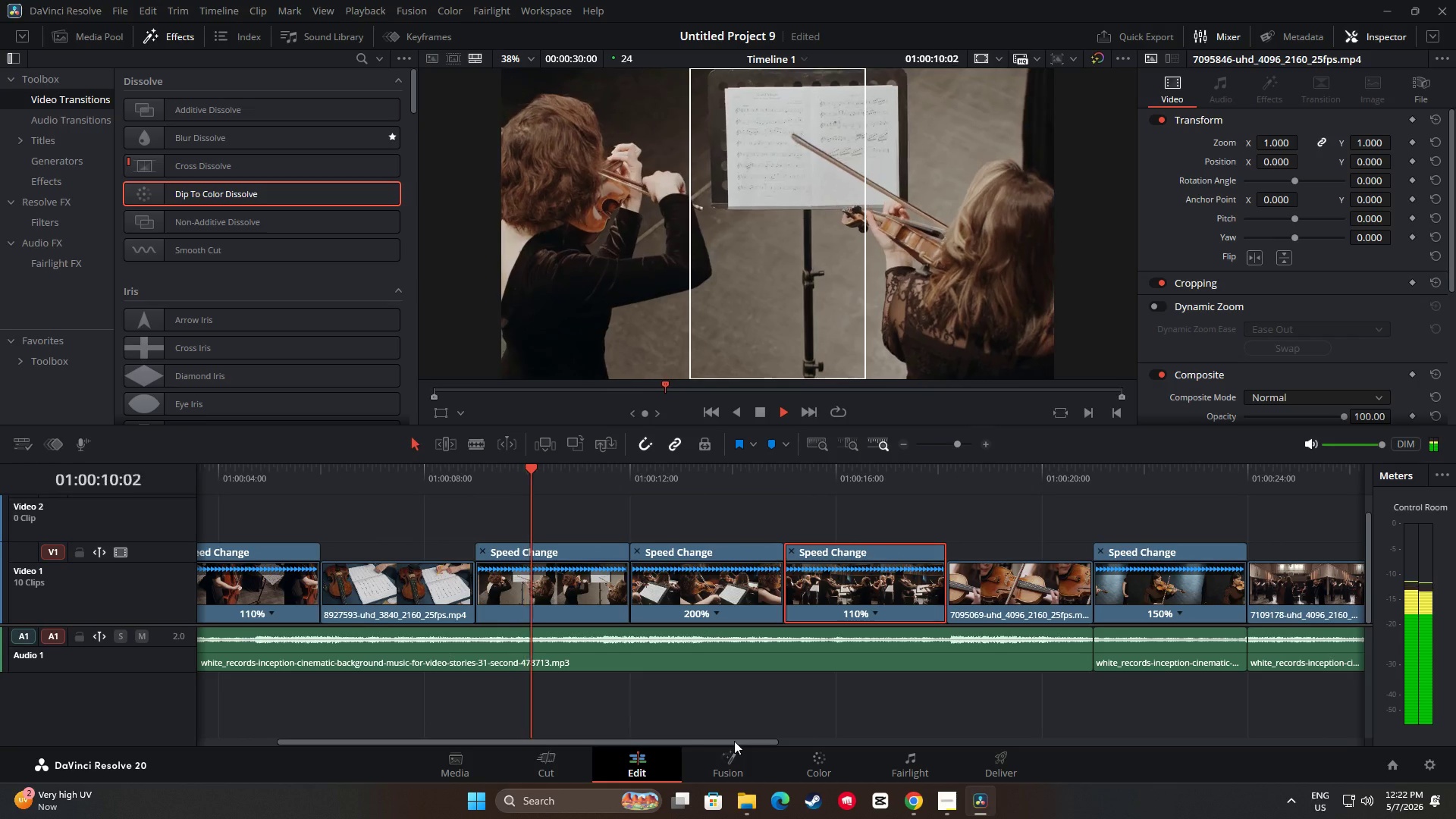 
key(Space)
 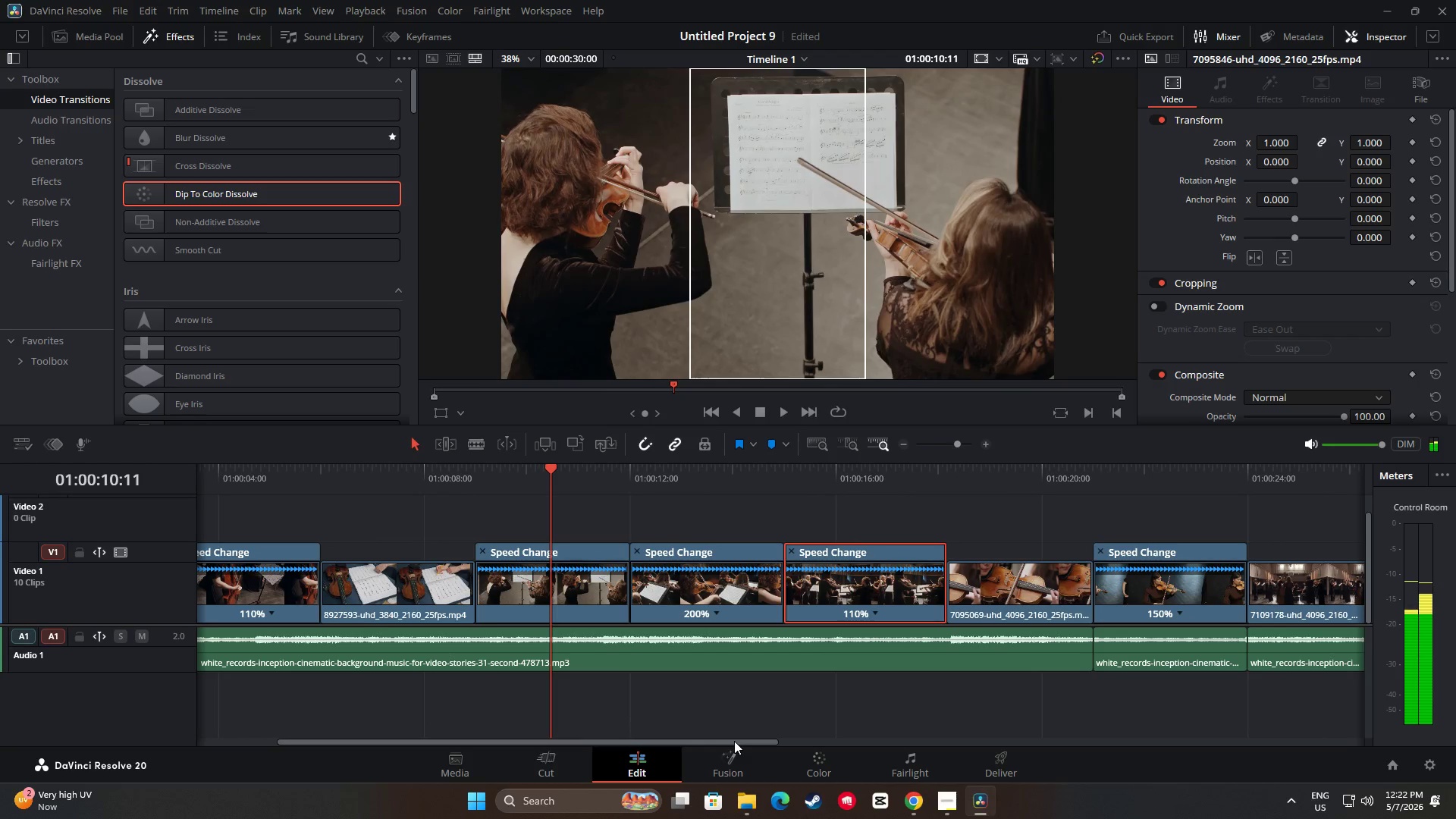 
key(Space)
 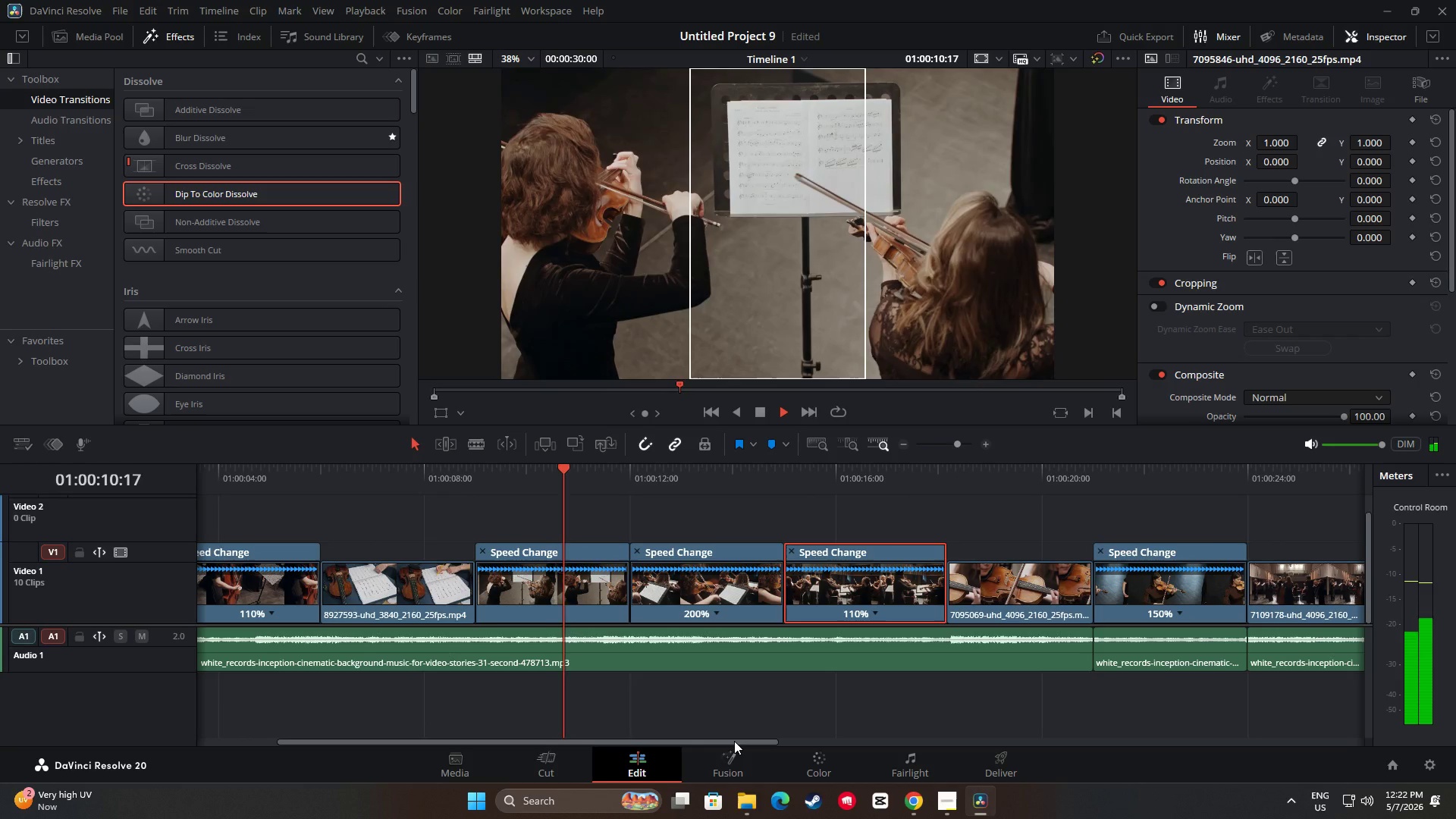 
key(Space)
 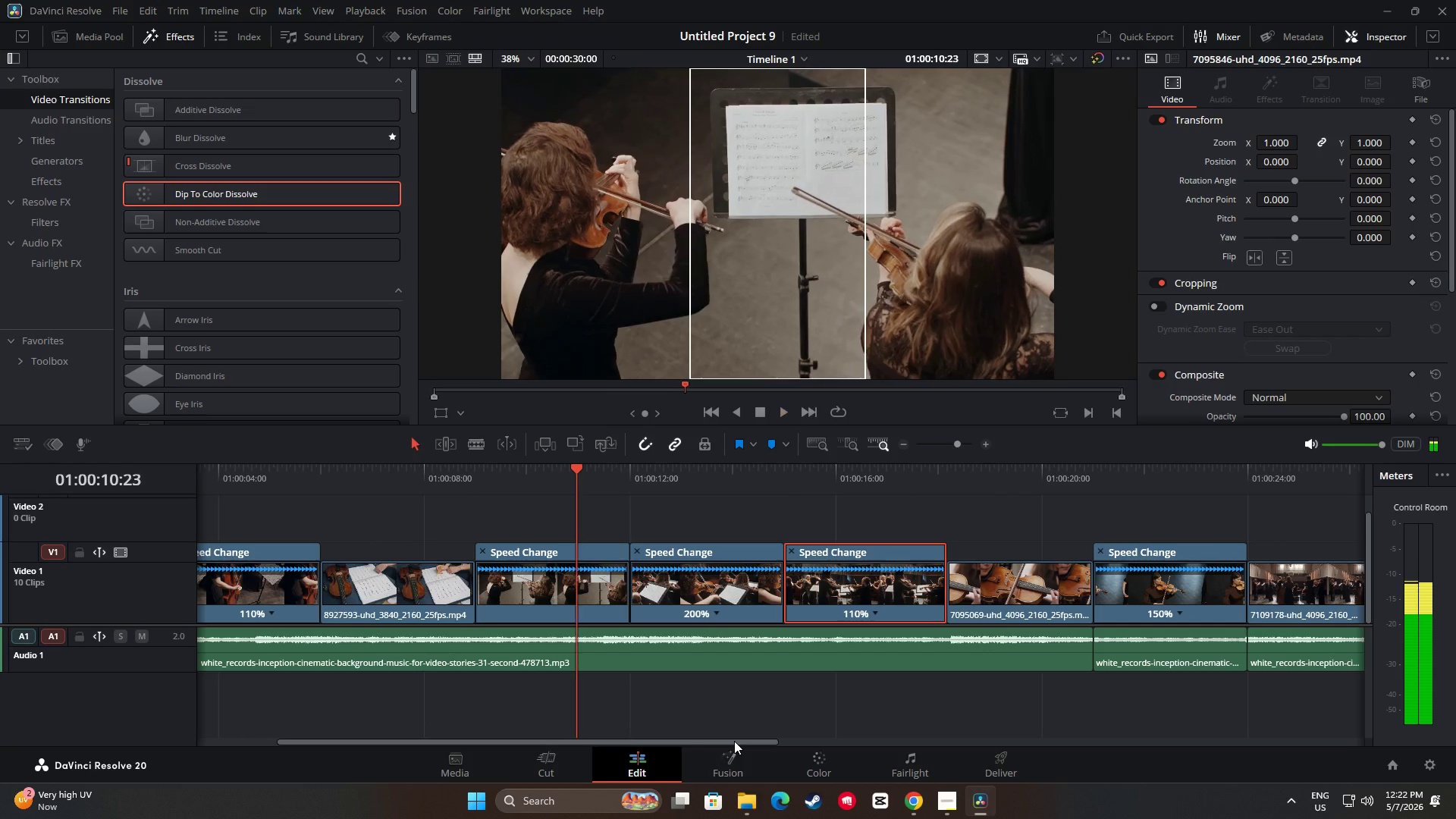 
right_click([734, 741])
 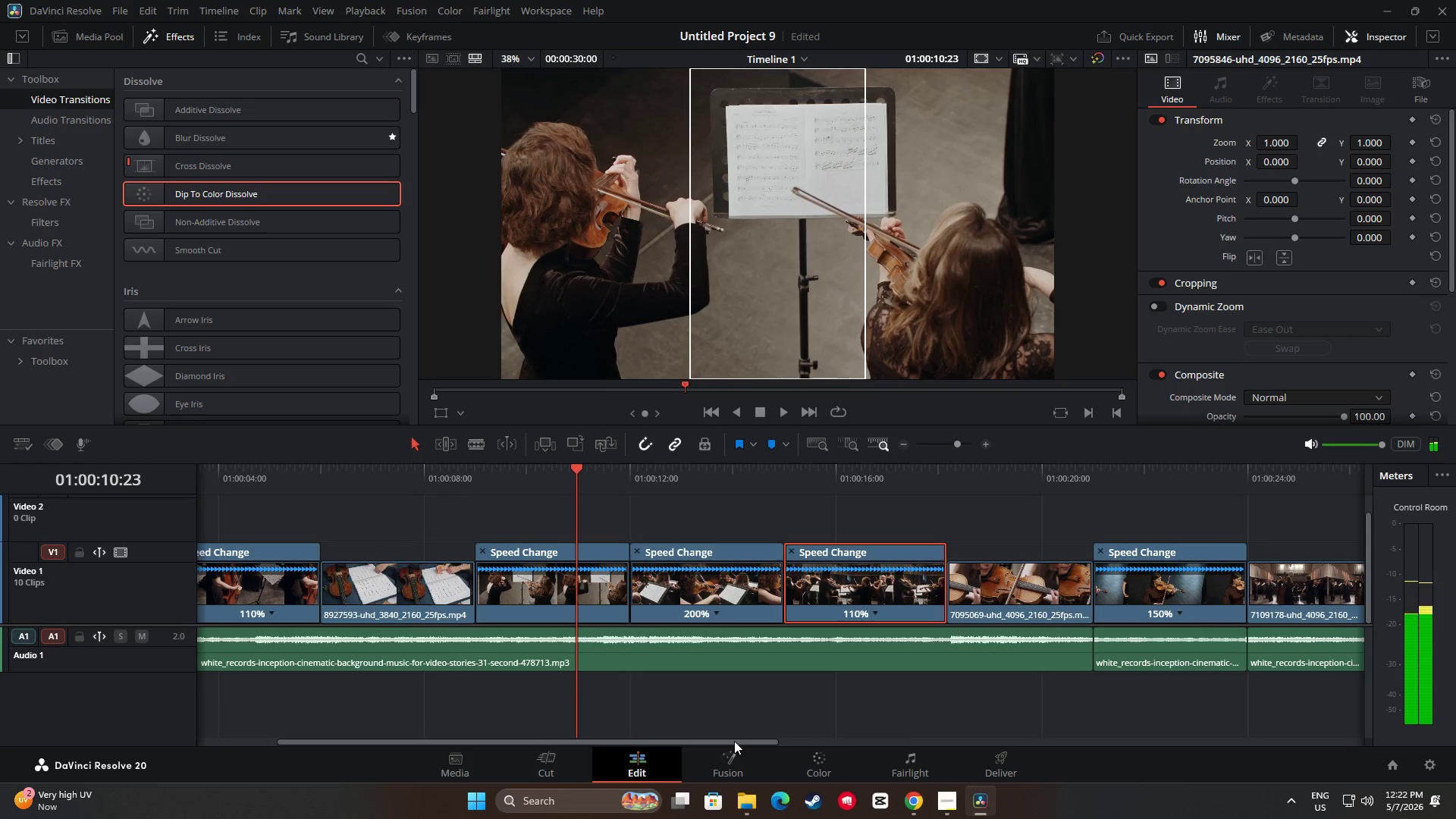 
key(Space)
 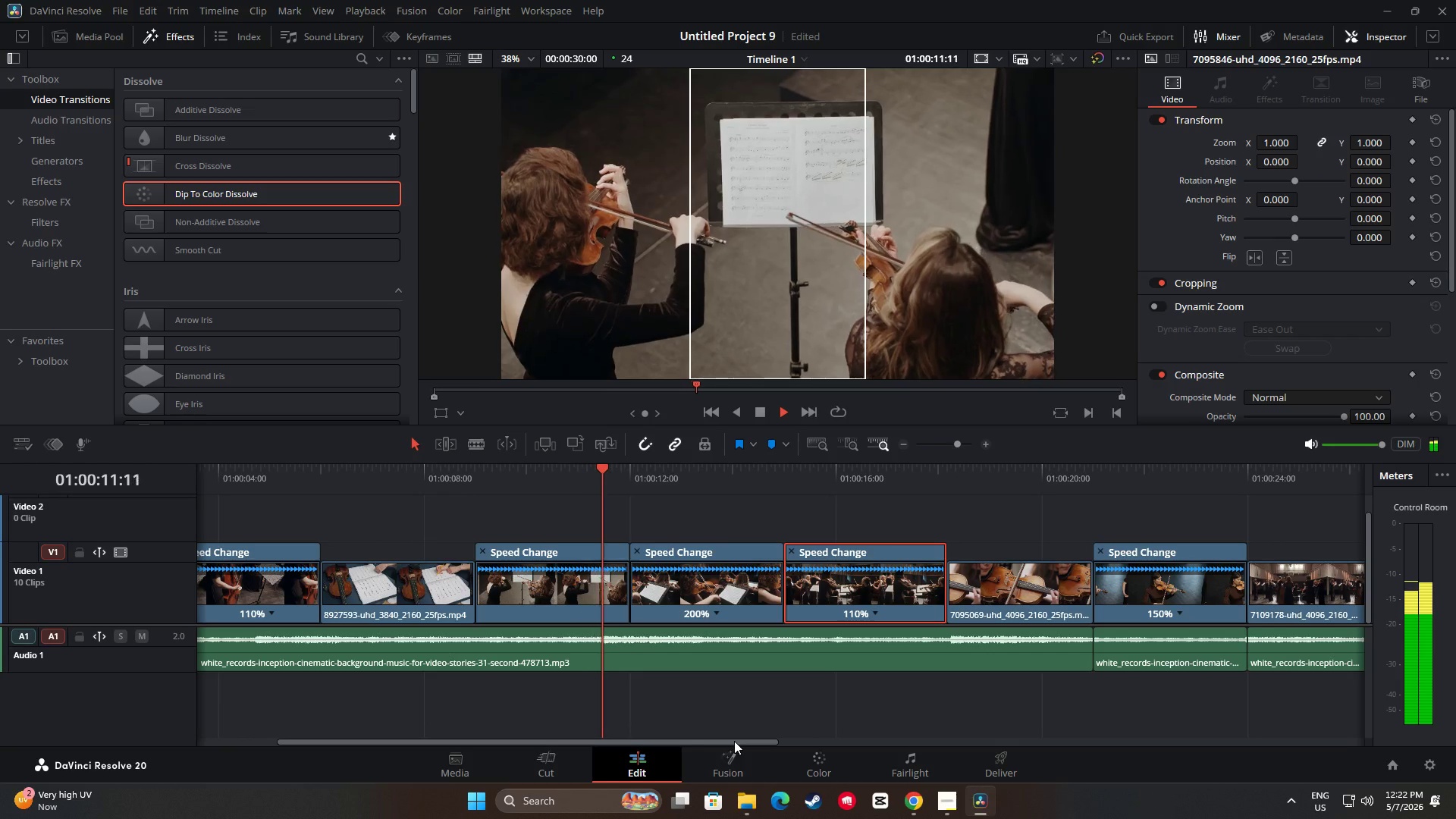 
key(Space)
 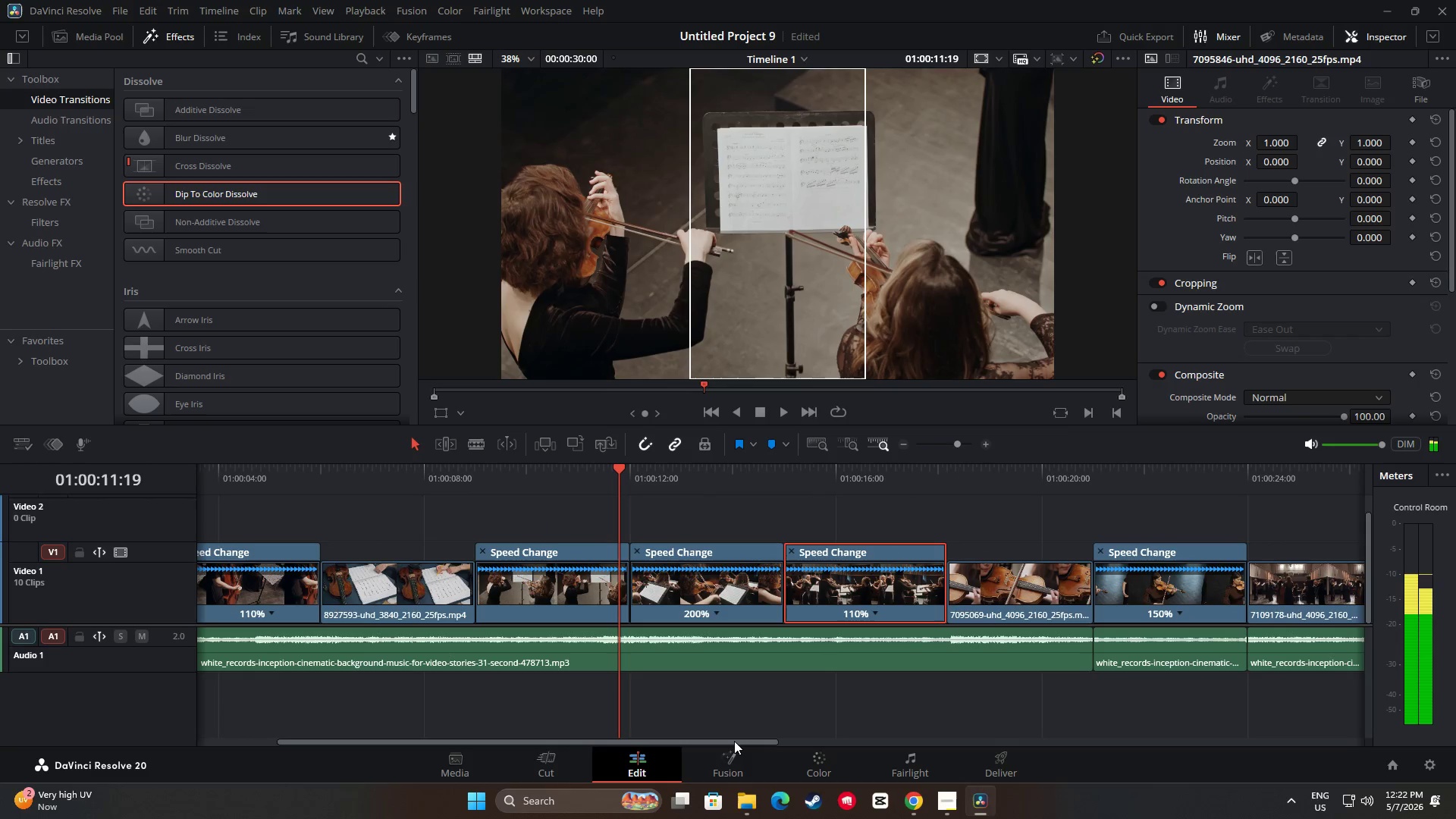 
key(Space)
 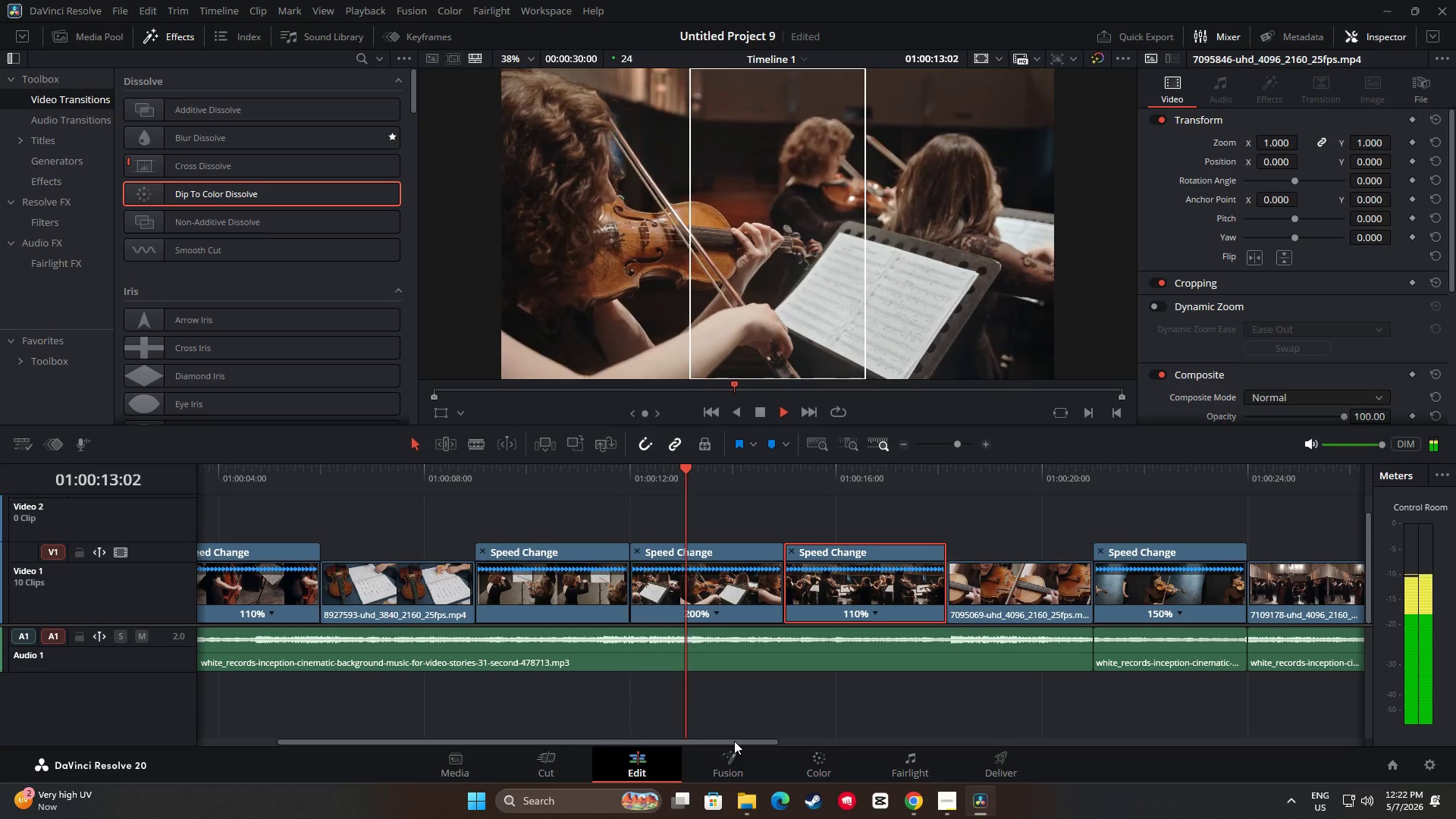 
key(Space)
 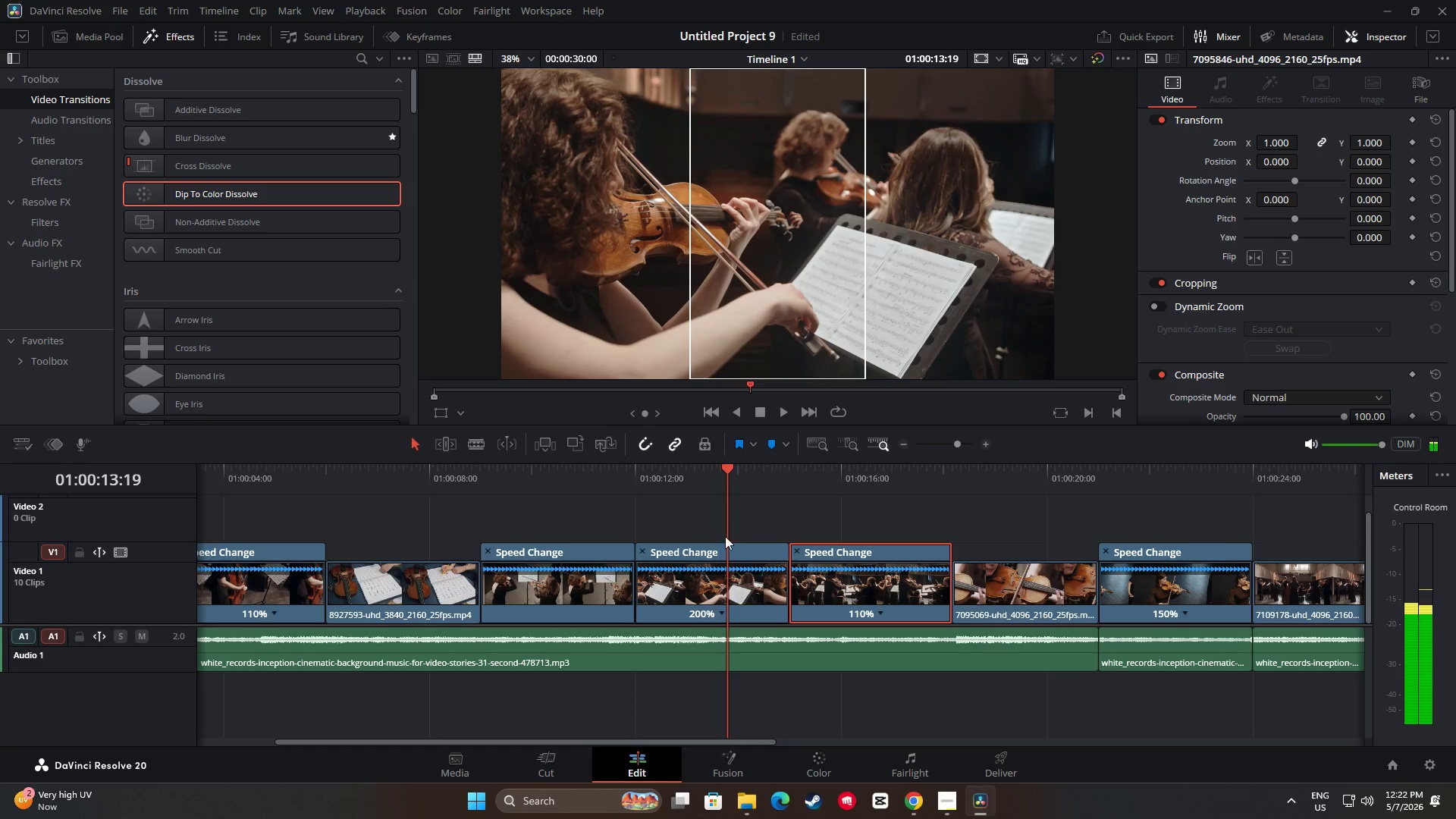 
left_click_drag(start_coordinate=[733, 475], to_coordinate=[603, 482])
 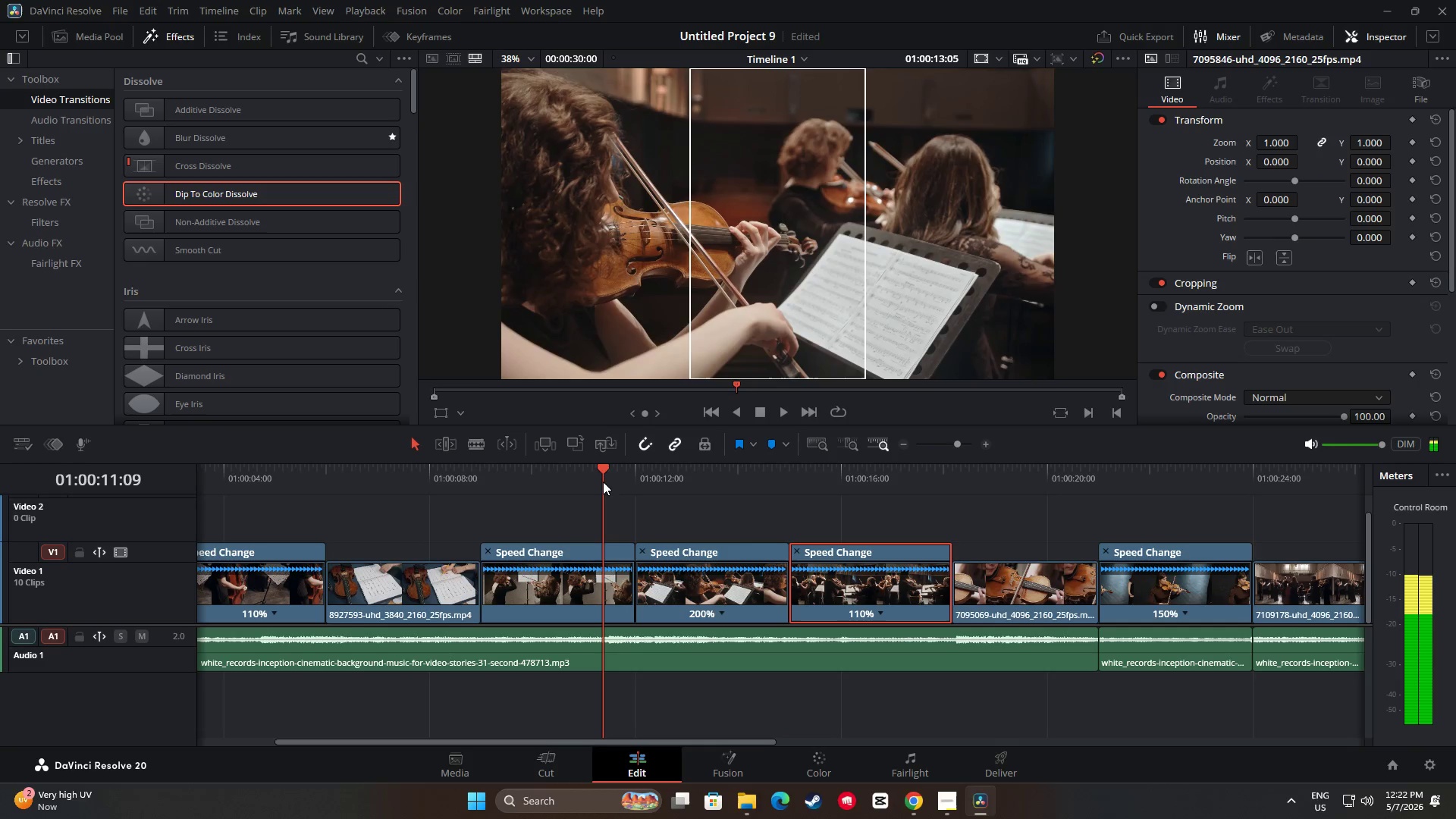 
key(Space)
 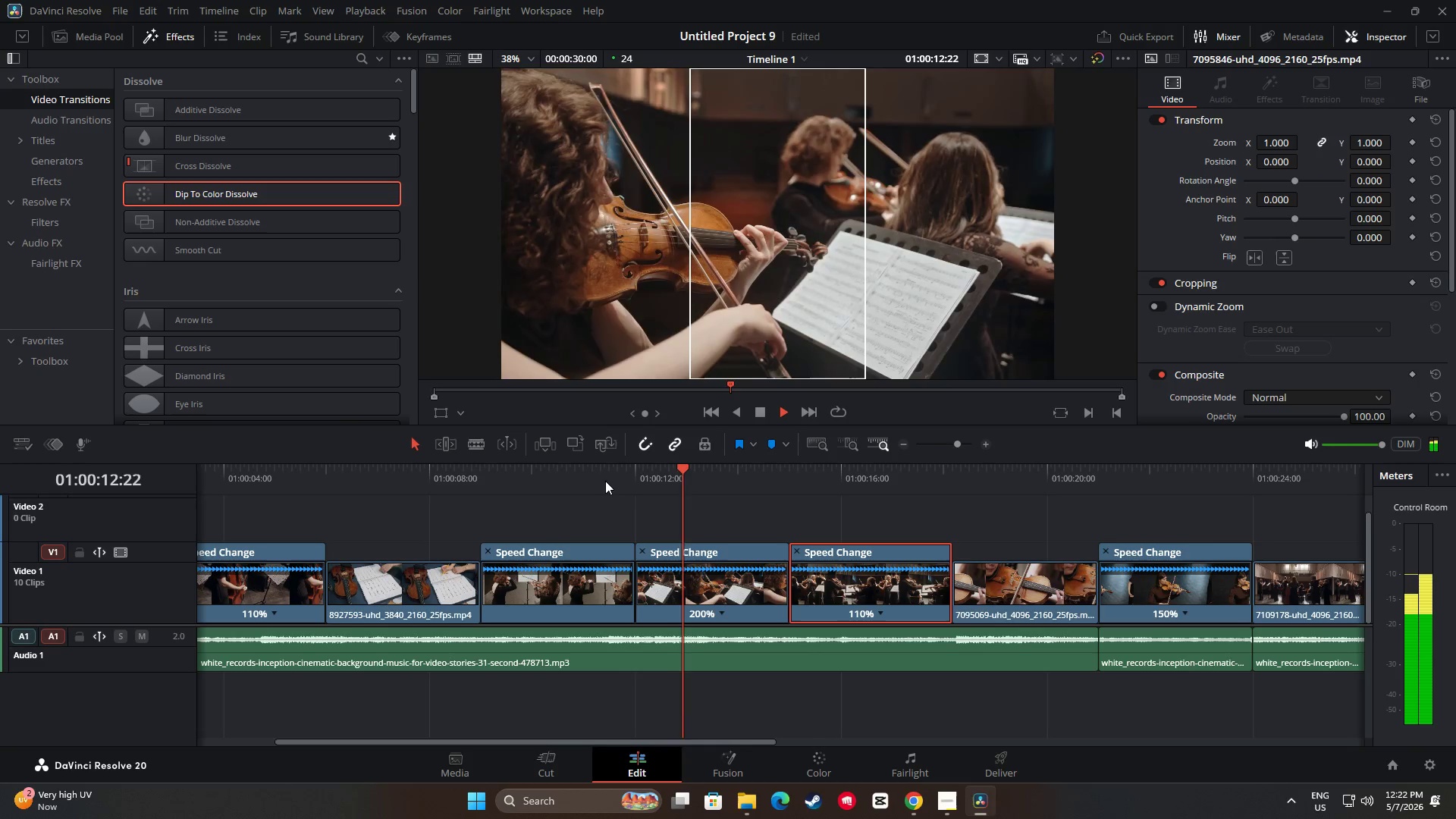 
key(Space)
 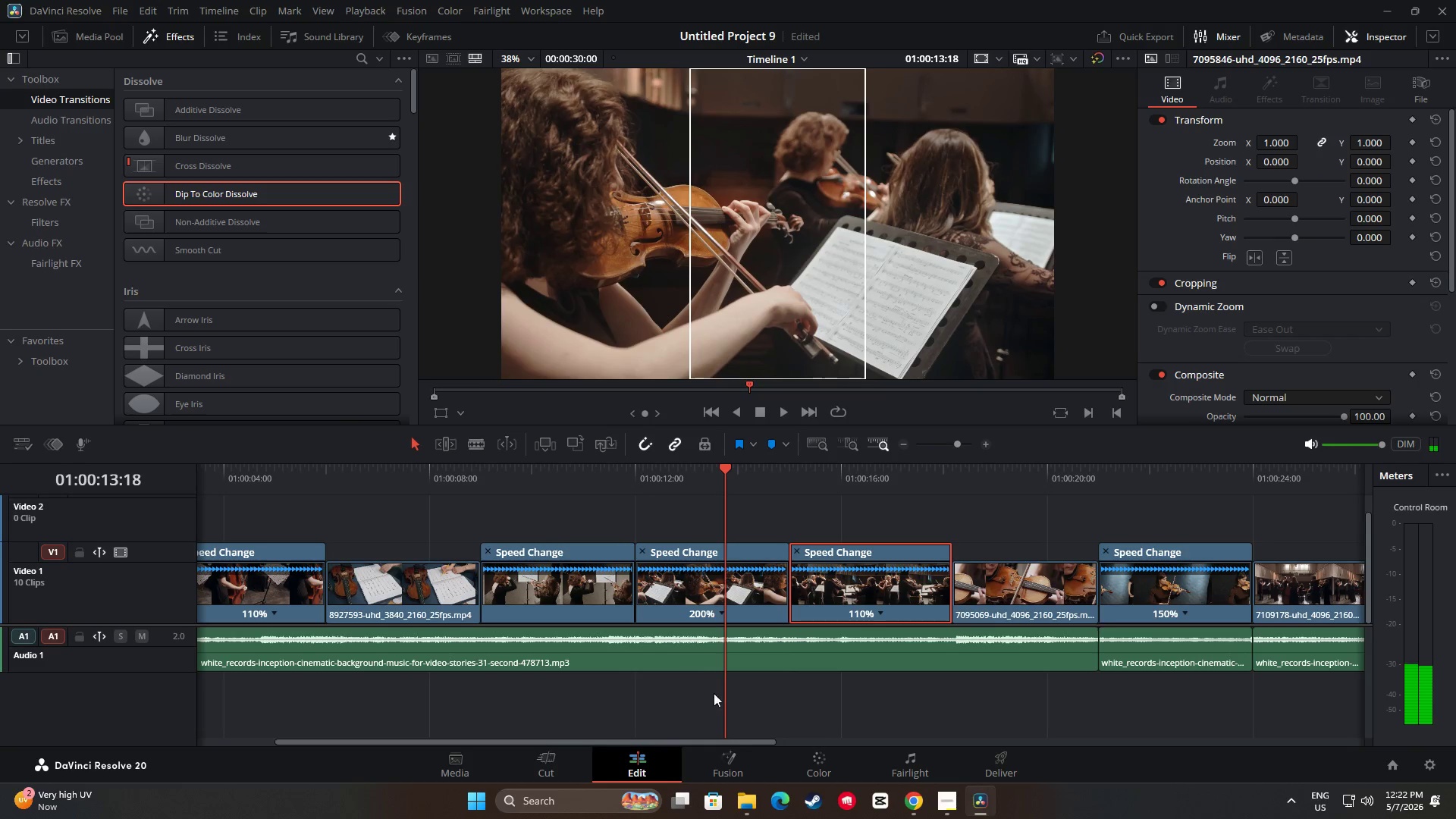 
left_click_drag(start_coordinate=[705, 744], to_coordinate=[689, 744])
 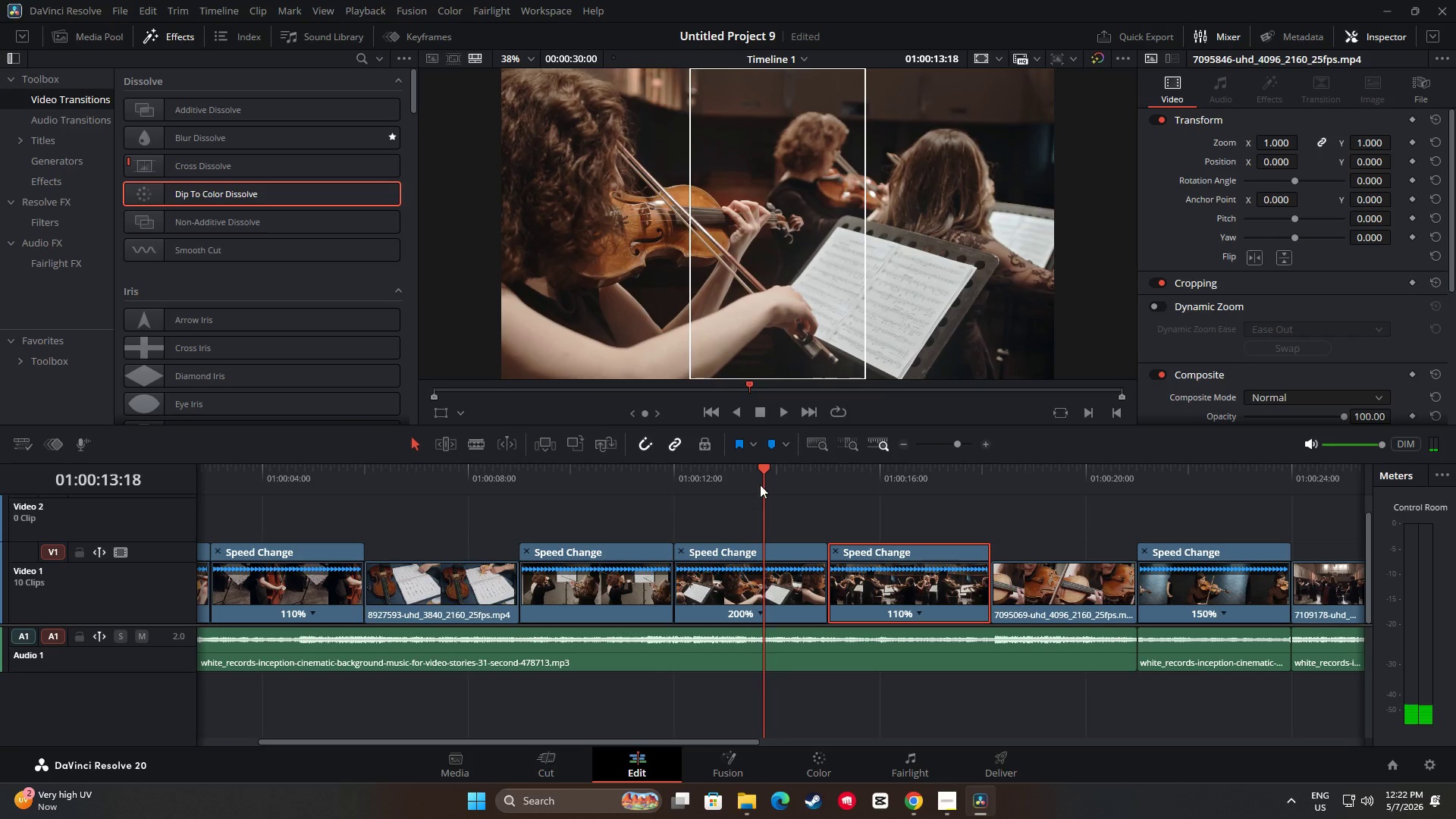 
left_click_drag(start_coordinate=[764, 472], to_coordinate=[583, 475])
 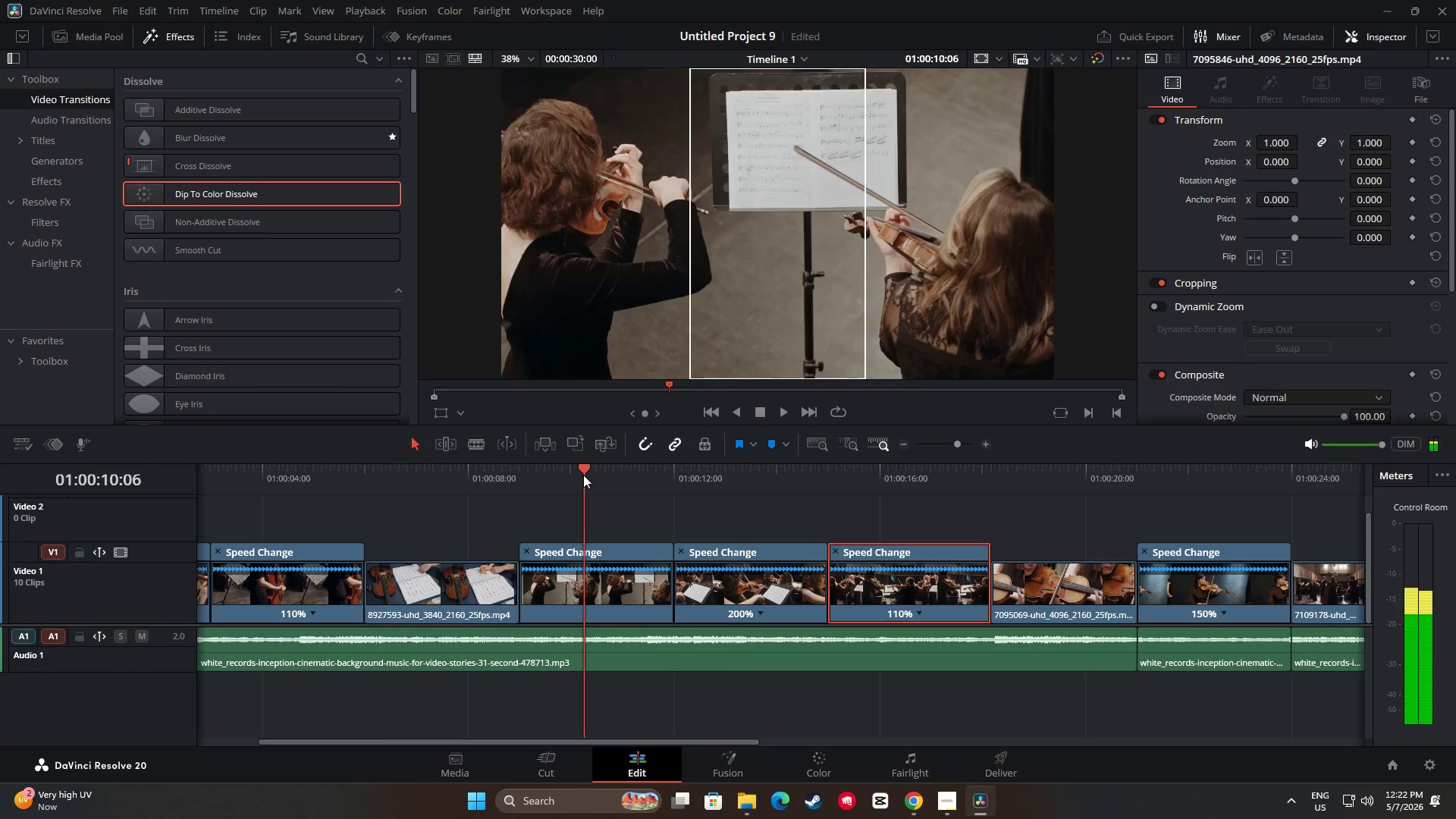 
key(Space)
 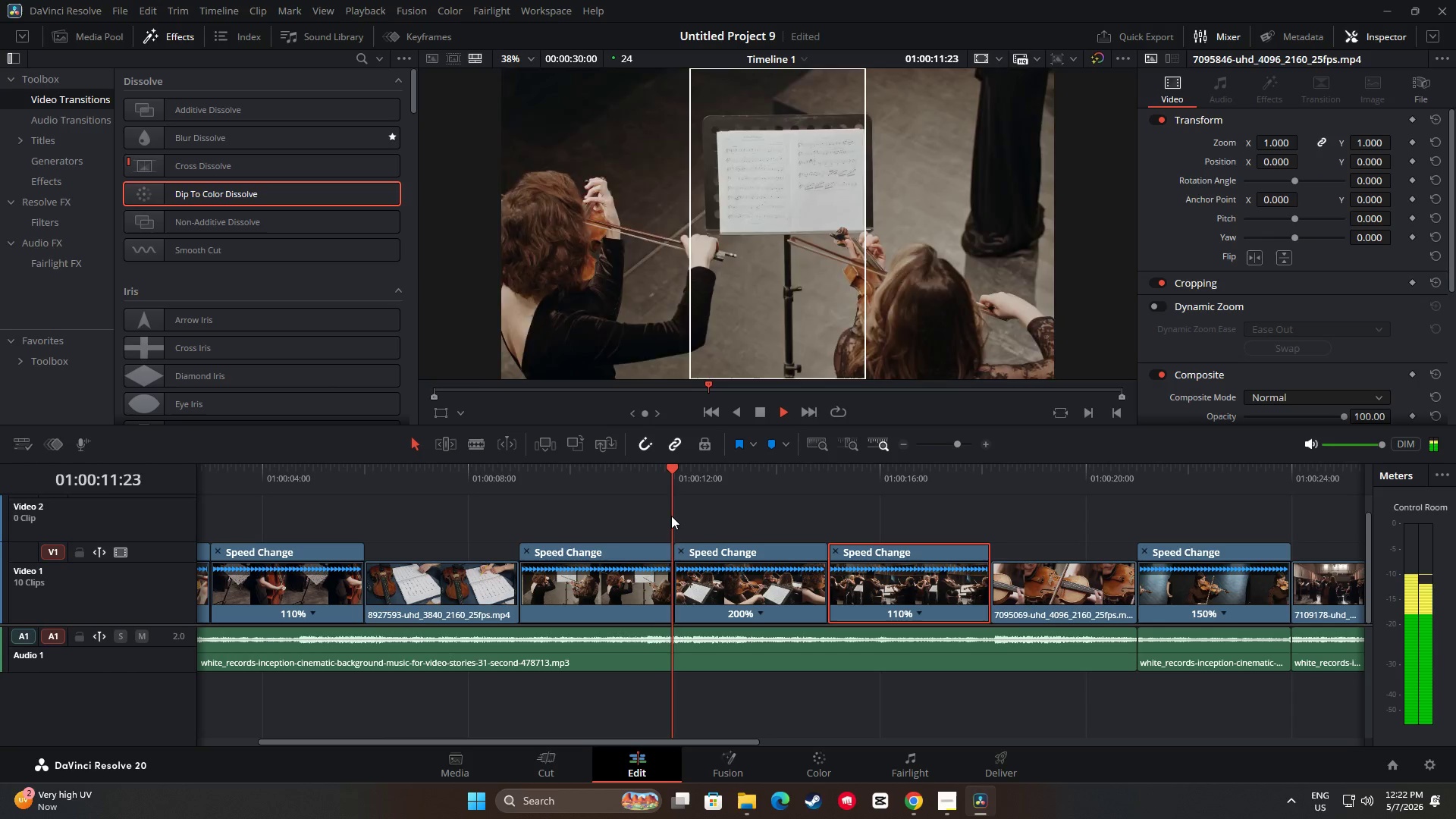 
key(Space)
 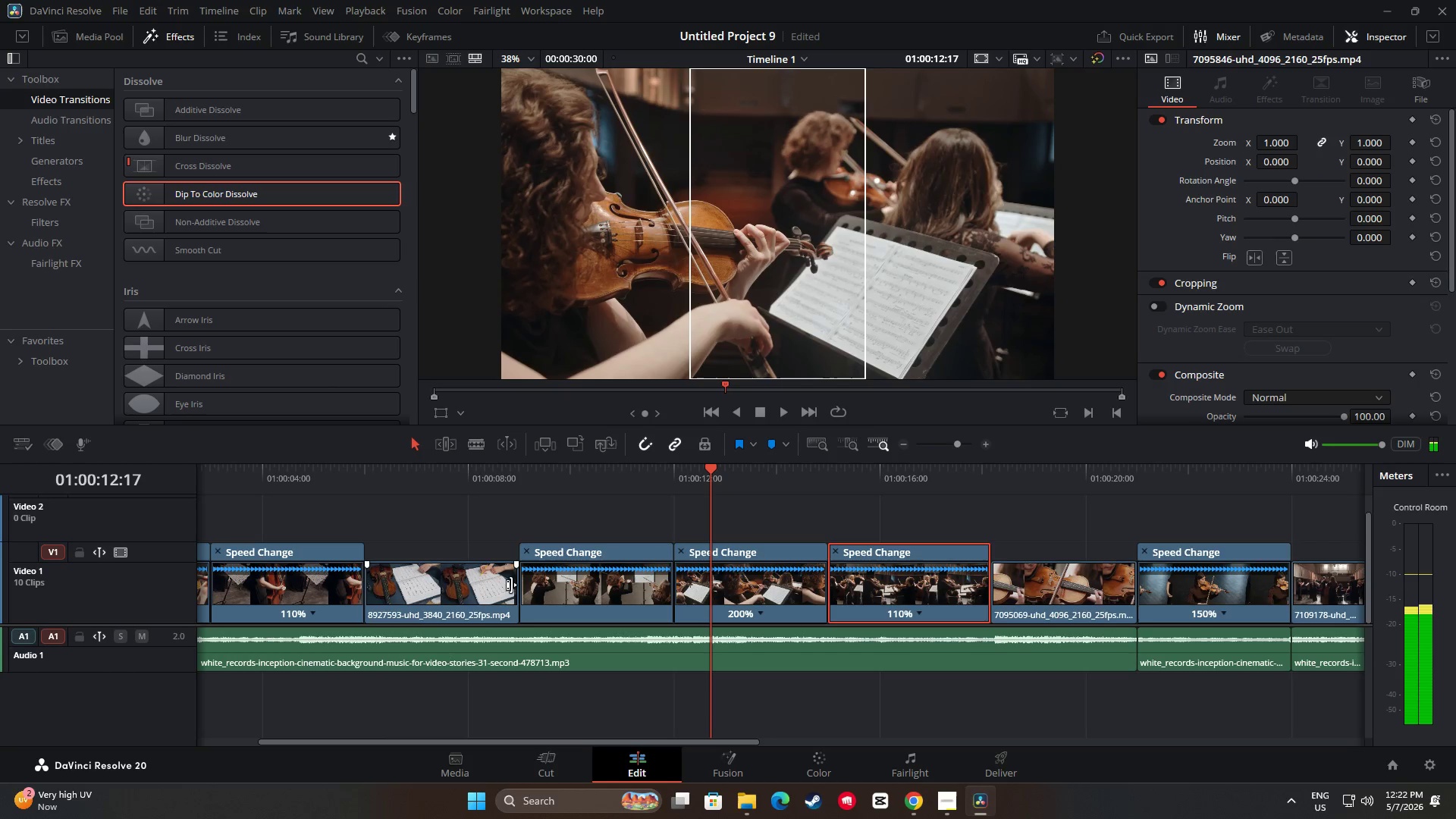 
left_click_drag(start_coordinate=[511, 585], to_coordinate=[495, 584])
 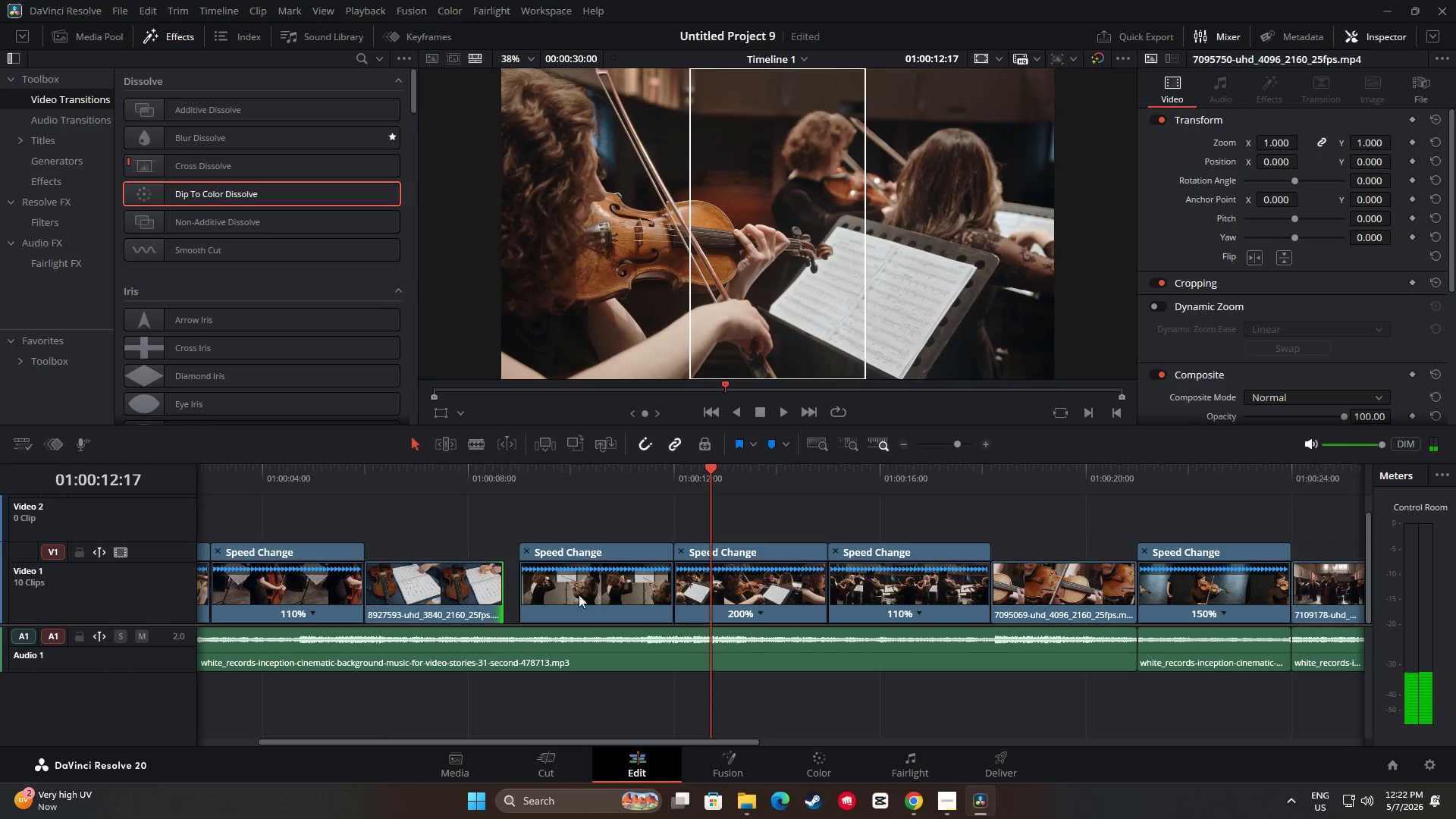 
left_click_drag(start_coordinate=[595, 595], to_coordinate=[581, 595])
 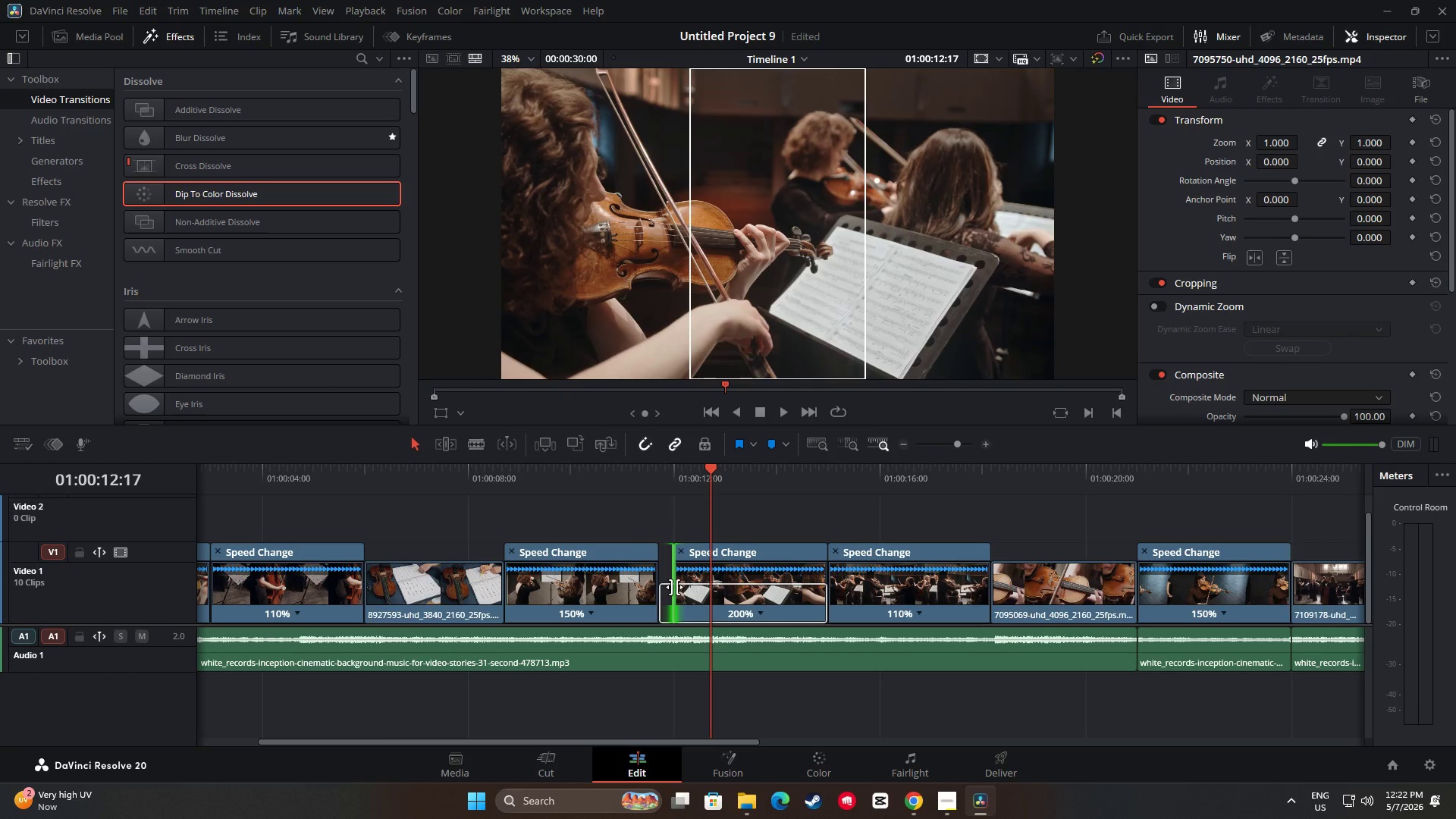 
left_click([674, 587])
 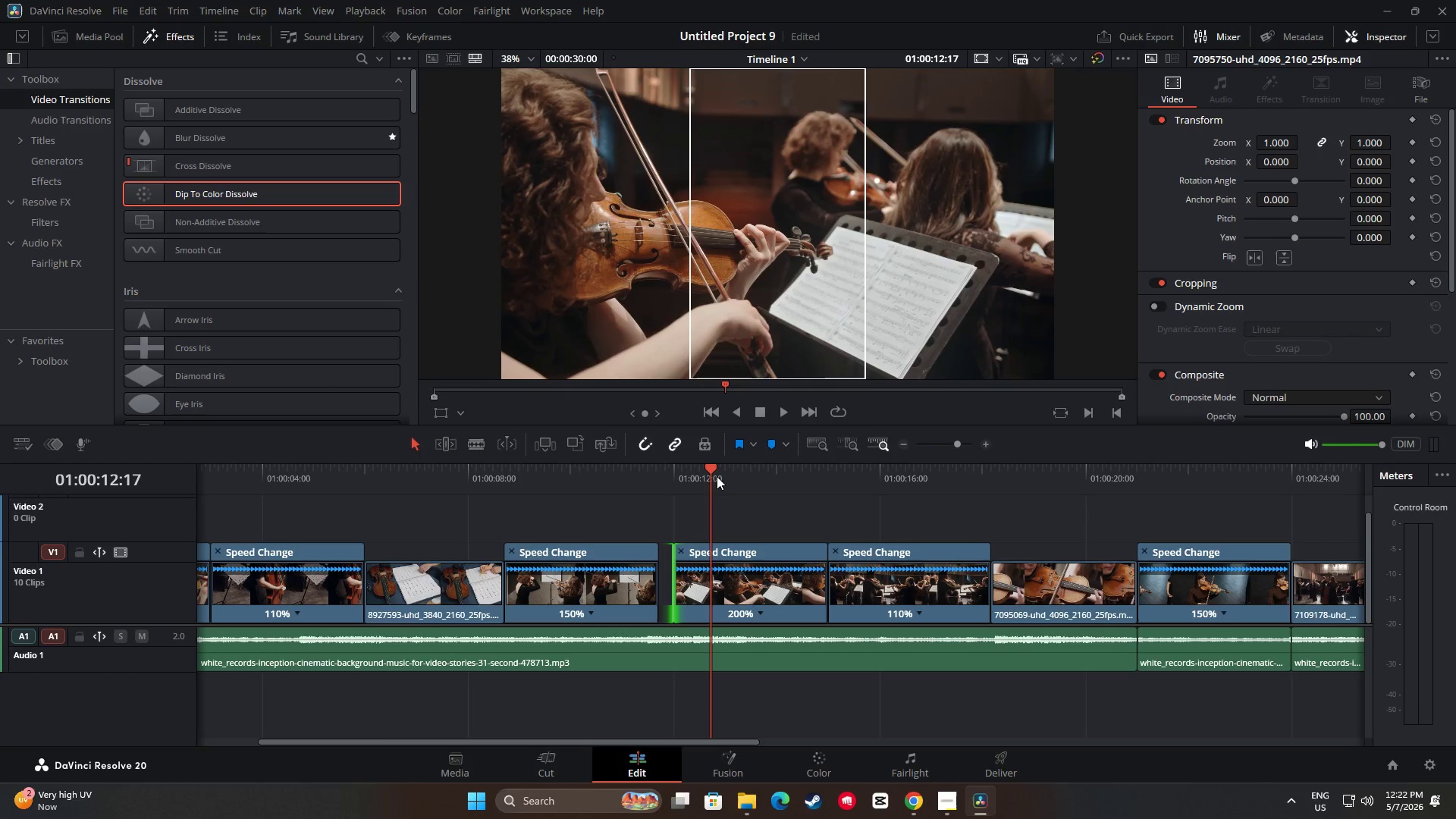 
key(Space)
 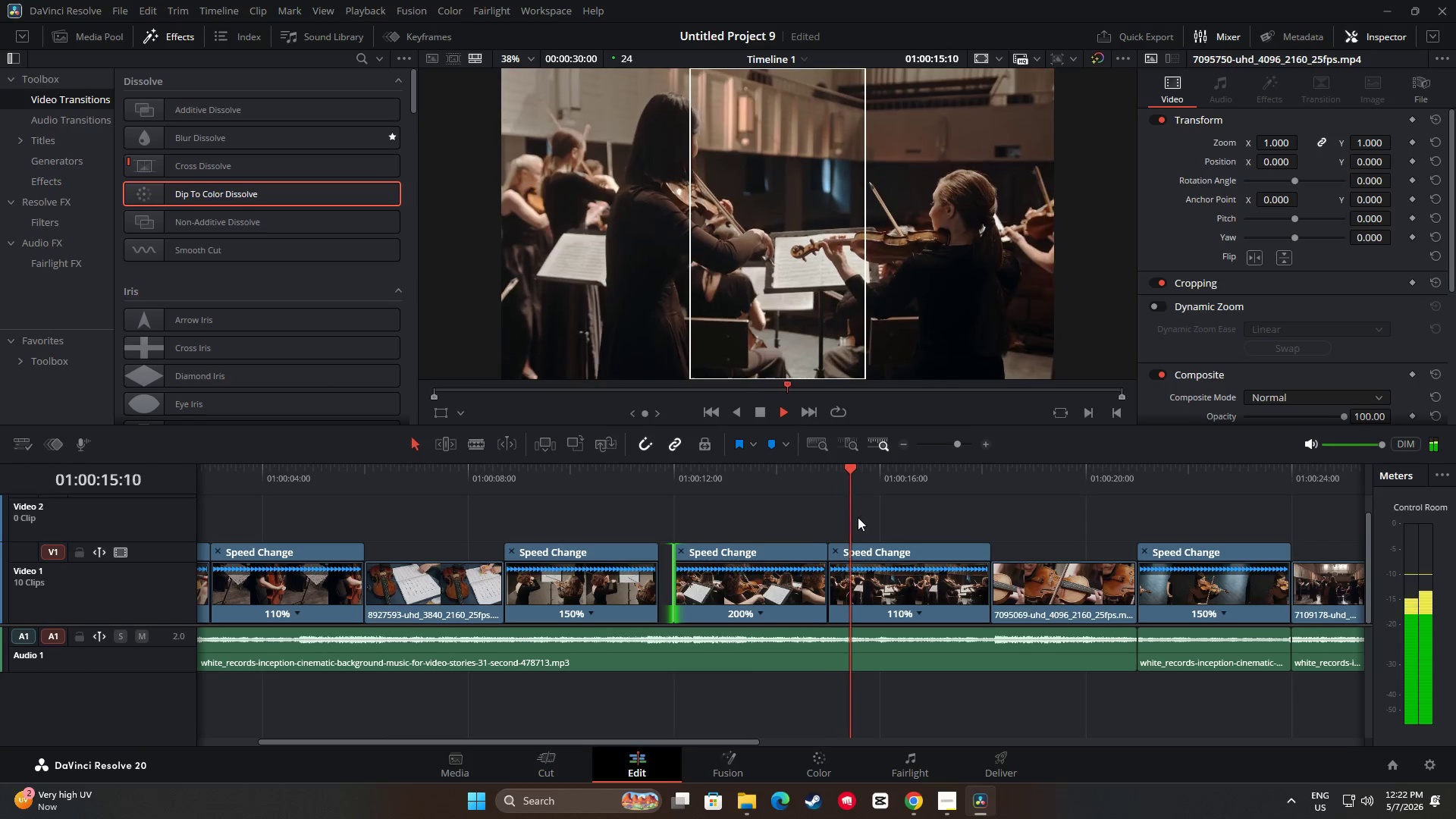 
key(Space)
 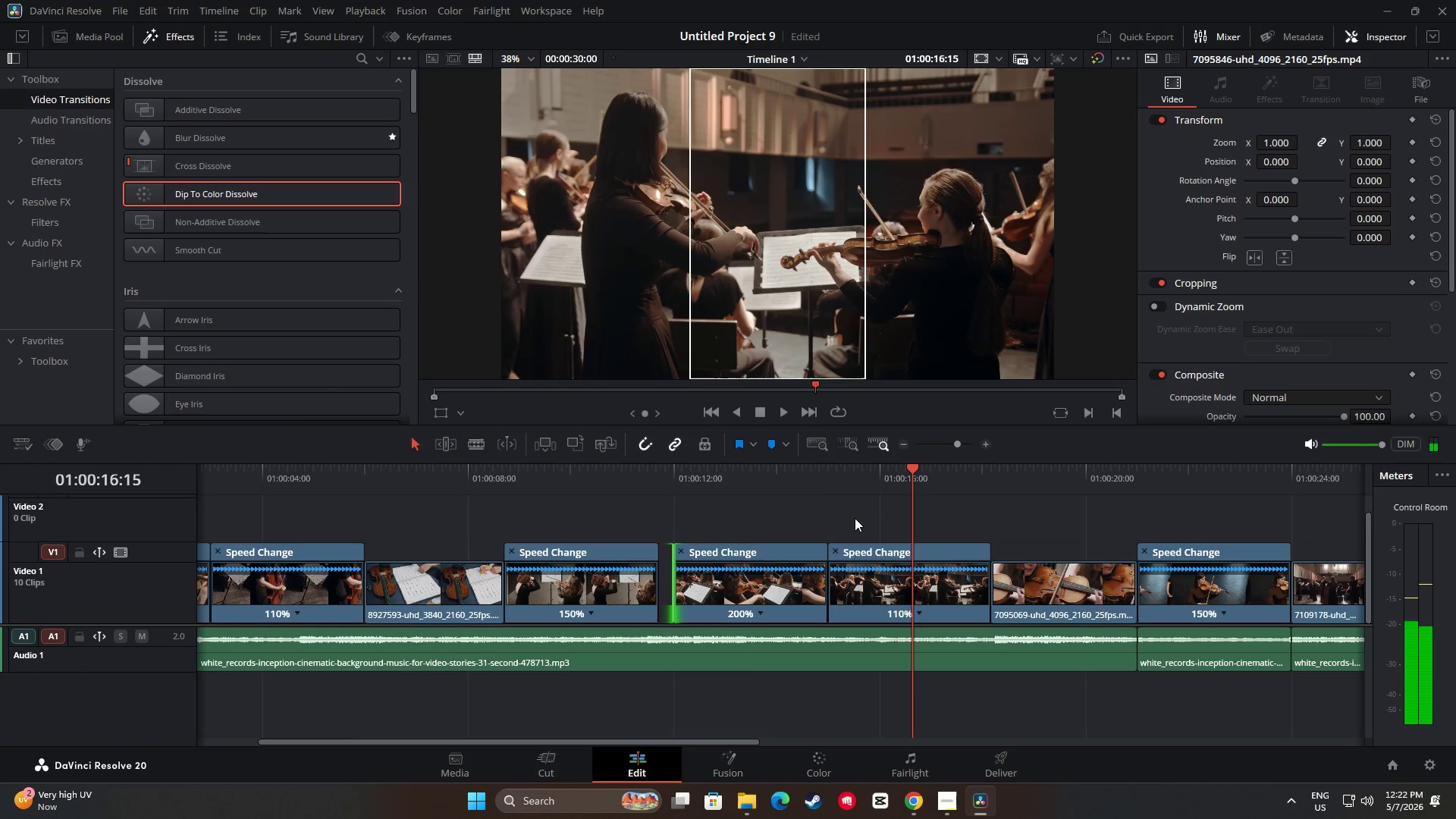 
key(Space)
 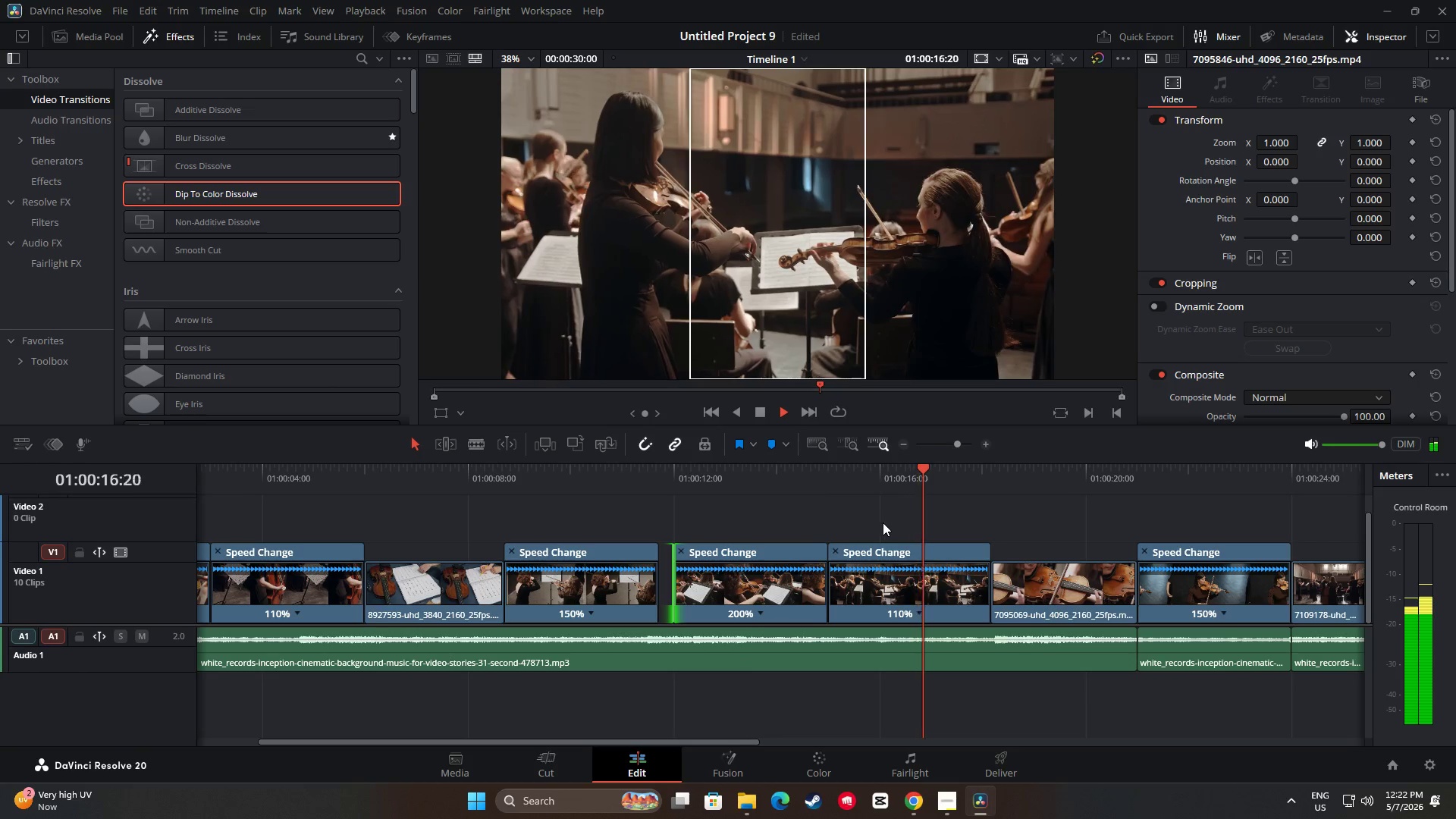 
key(Space)
 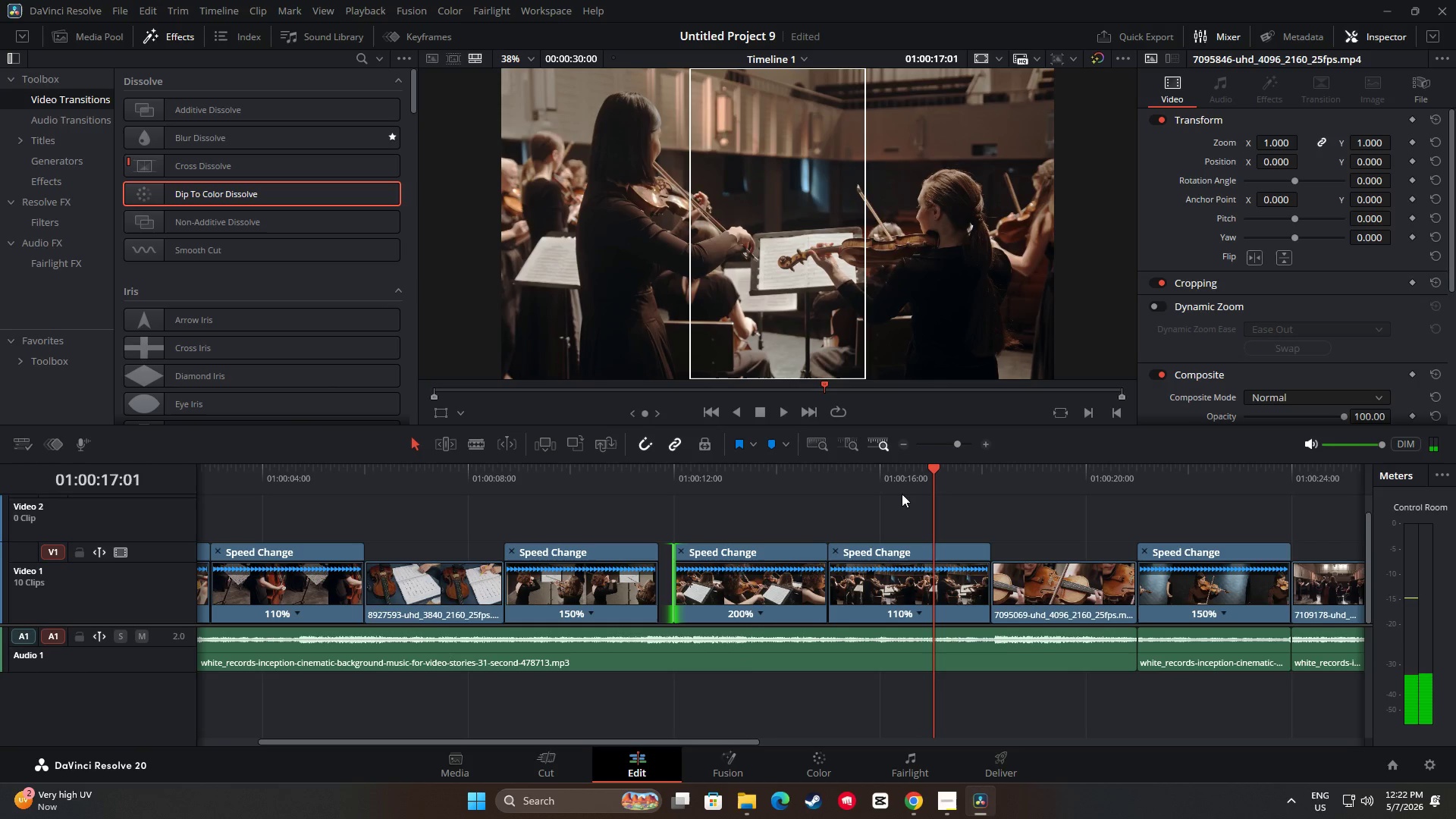 
left_click_drag(start_coordinate=[757, 588], to_coordinate=[736, 588])
 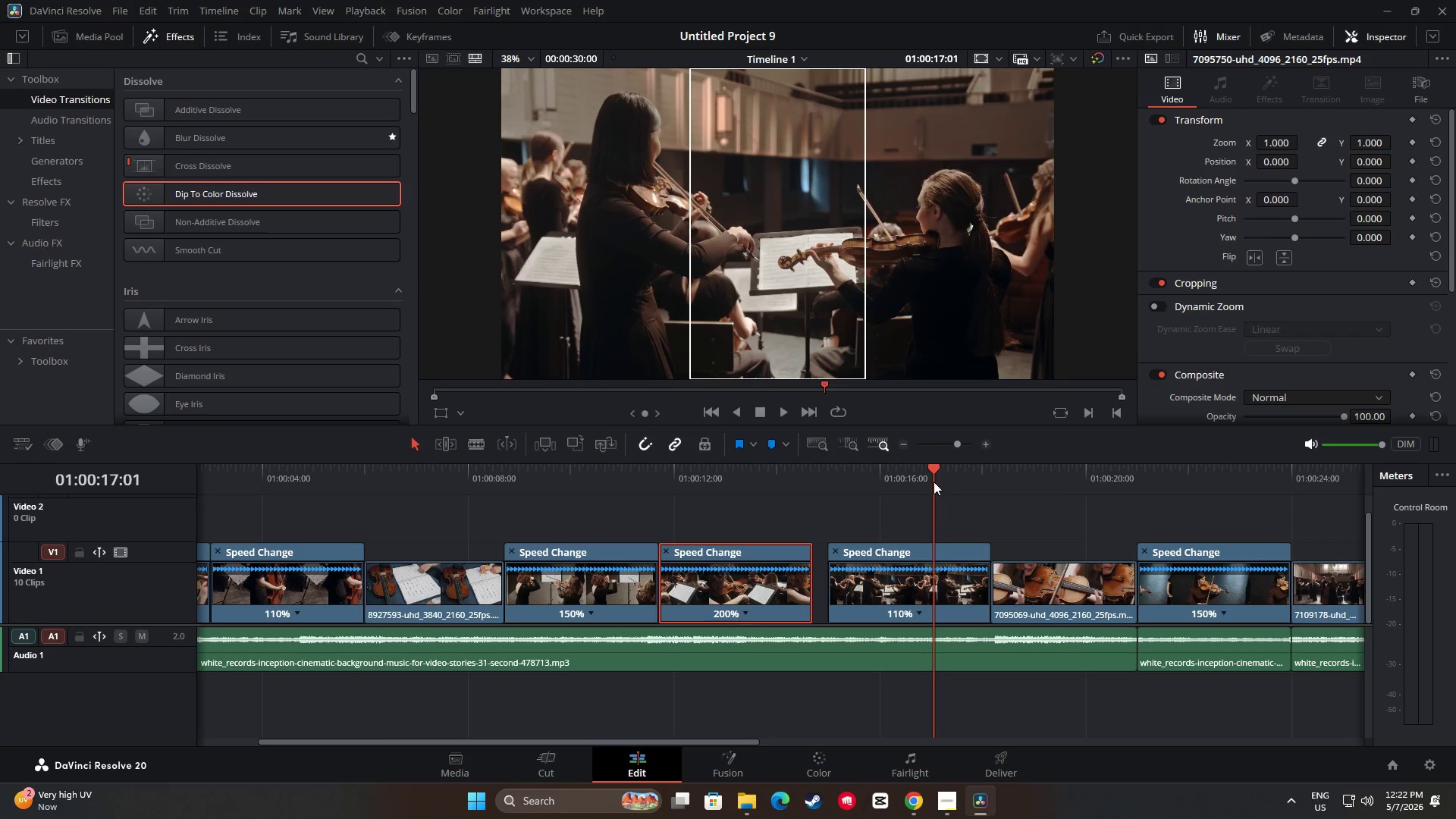 
wait(5.56)
 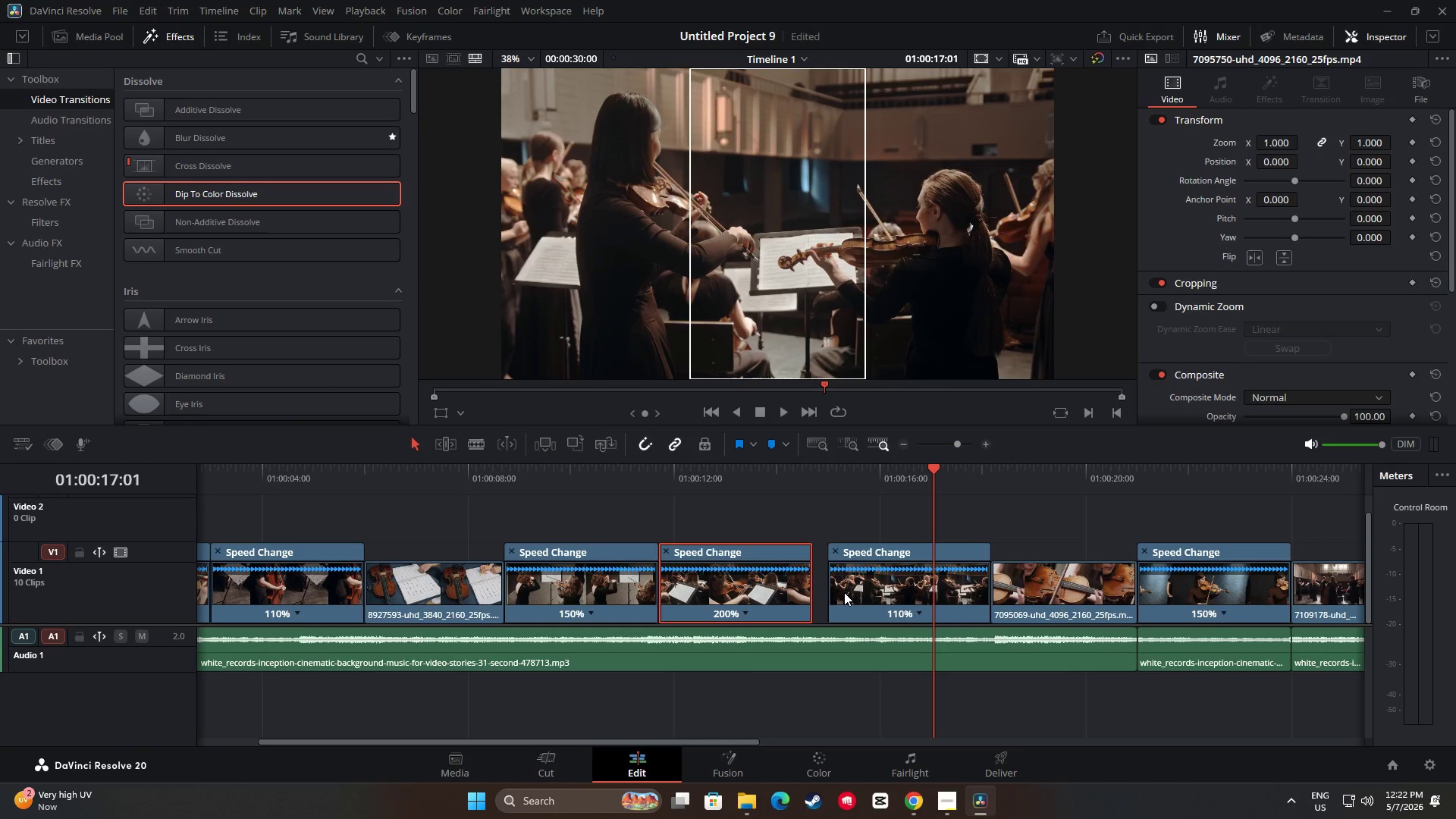 
left_click_drag(start_coordinate=[808, 588], to_coordinate=[822, 588])
 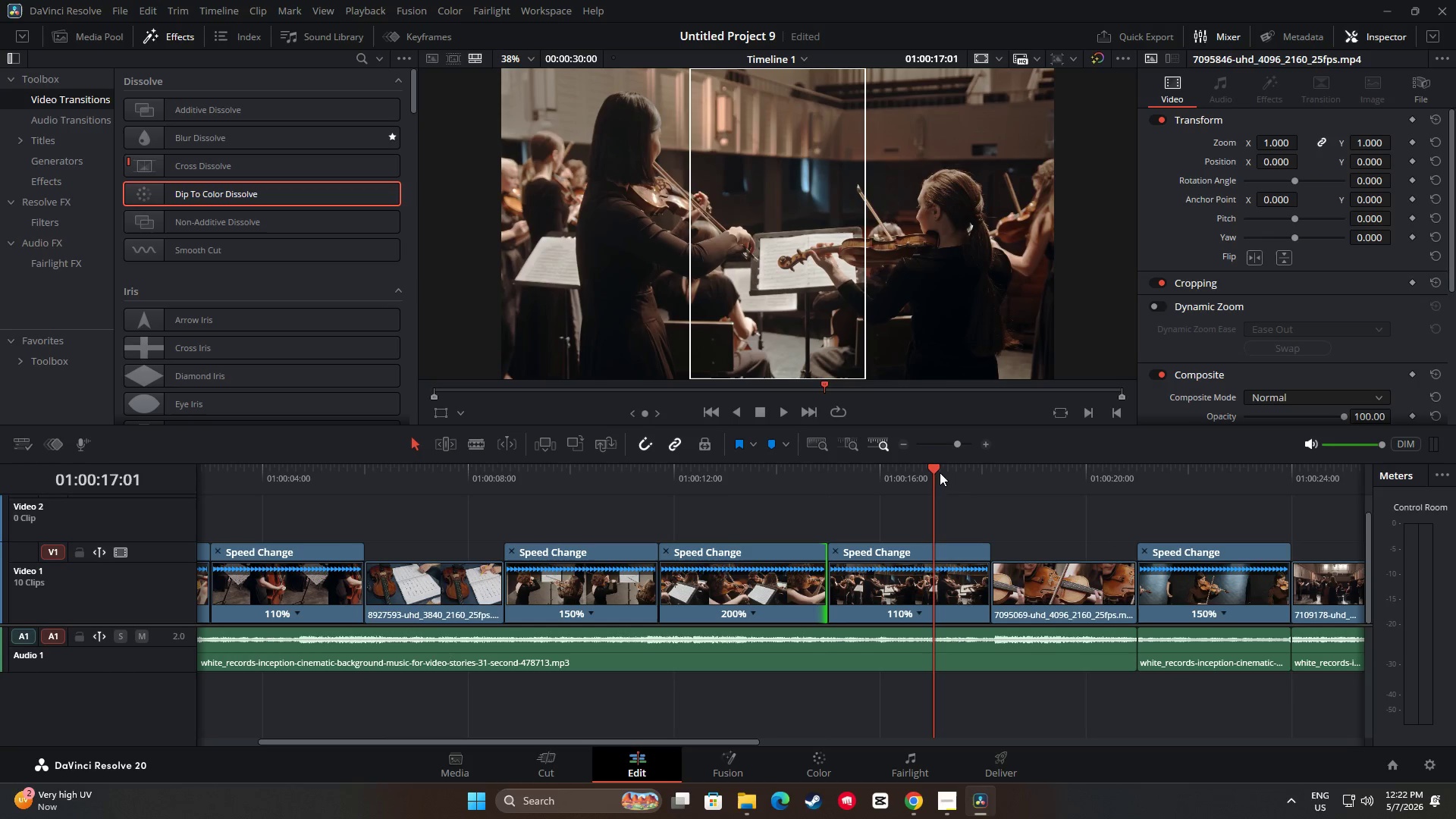 
left_click_drag(start_coordinate=[941, 469], to_coordinate=[477, 499])
 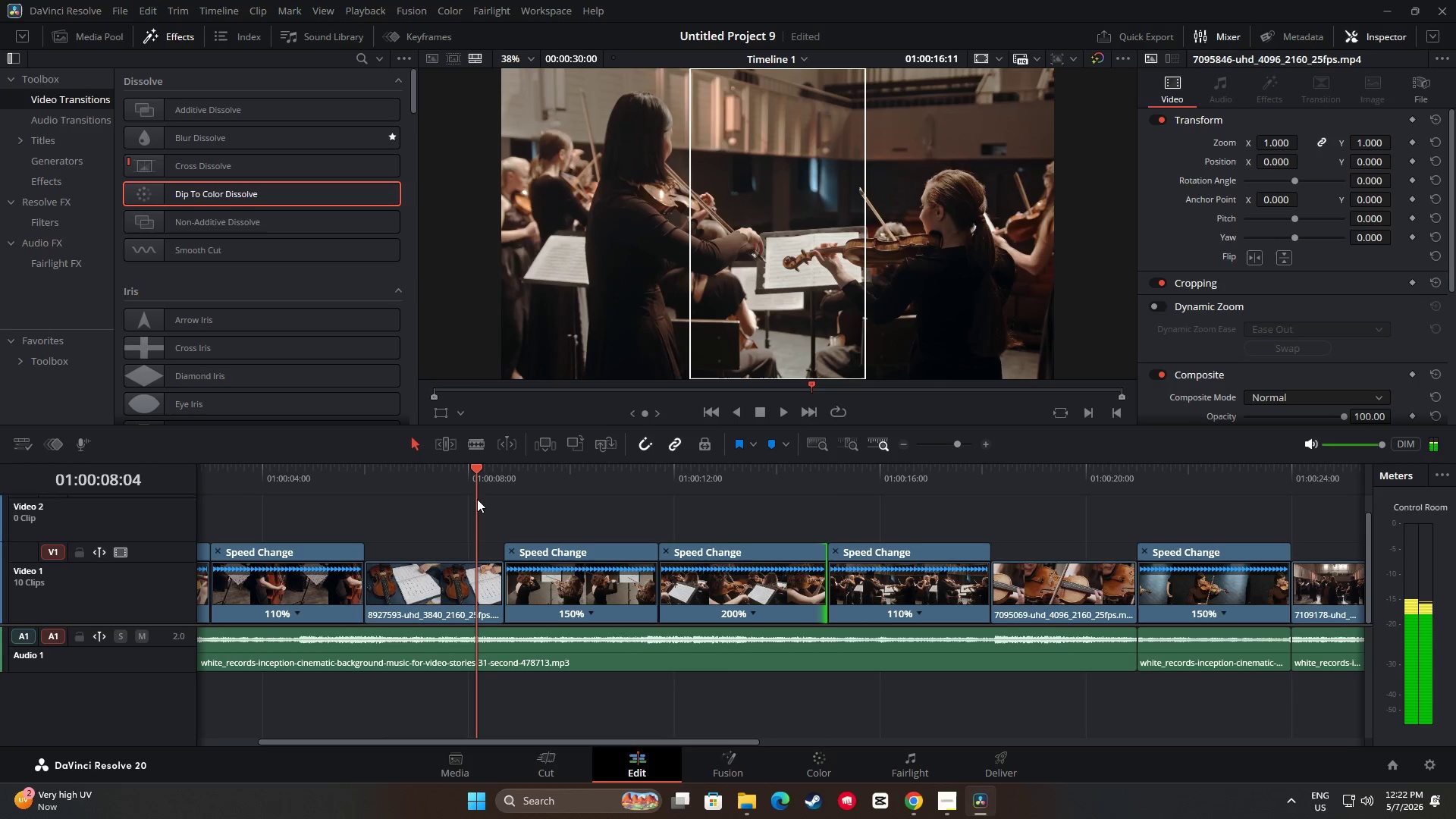 
key(Space)
 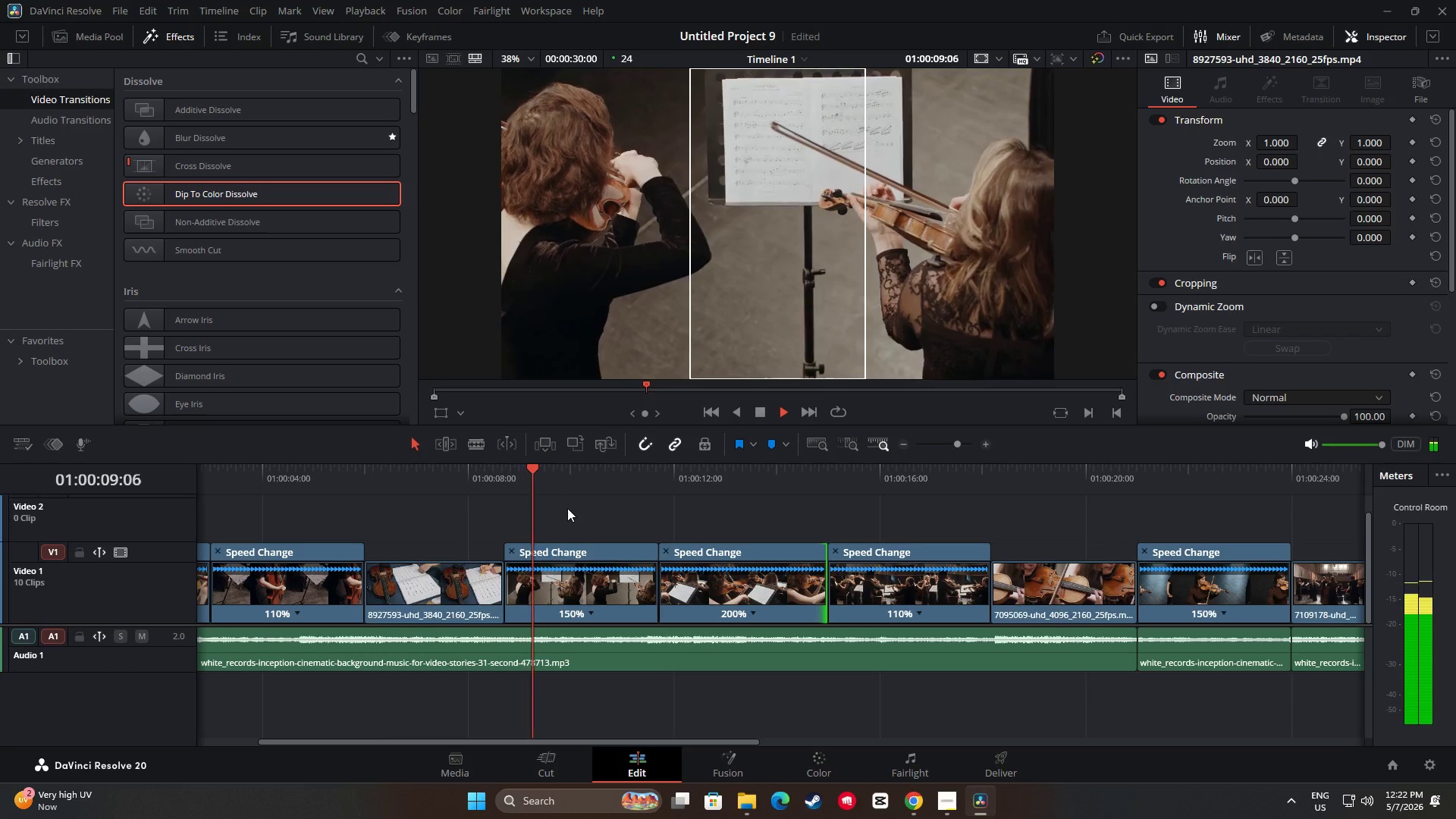 
left_click_drag(start_coordinate=[569, 466], to_coordinate=[377, 480])
 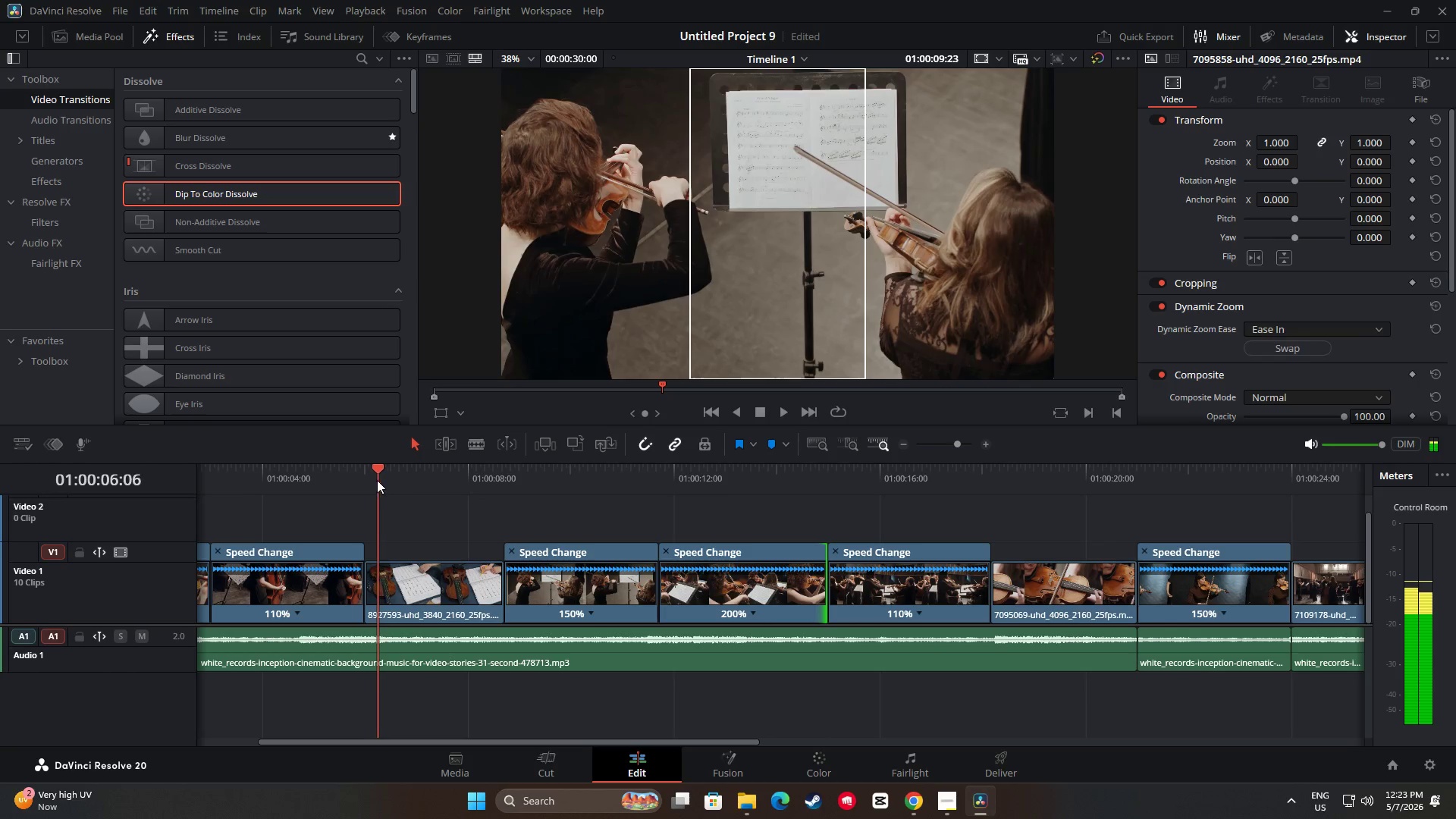 
key(Space)
 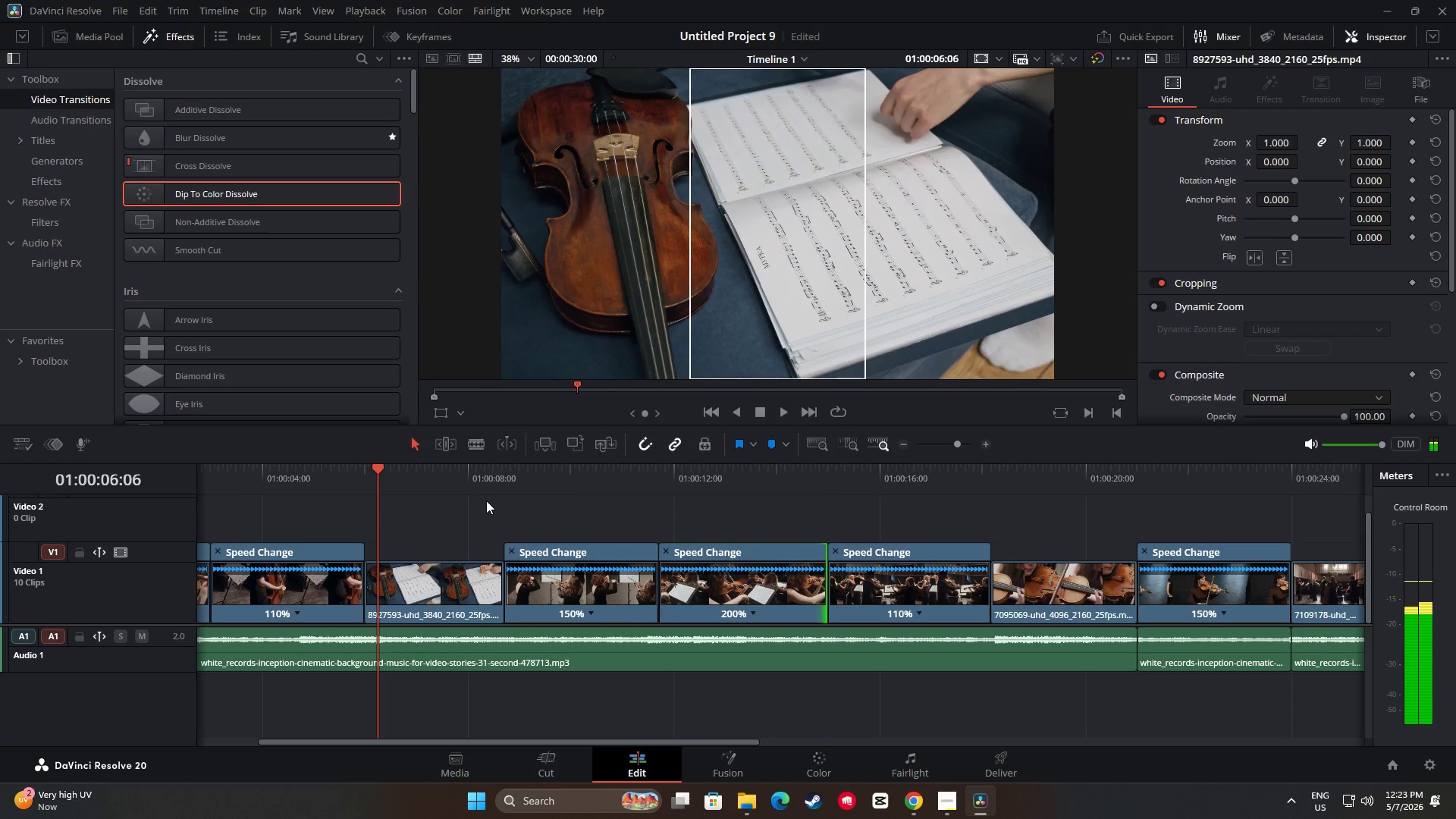 
key(Space)
 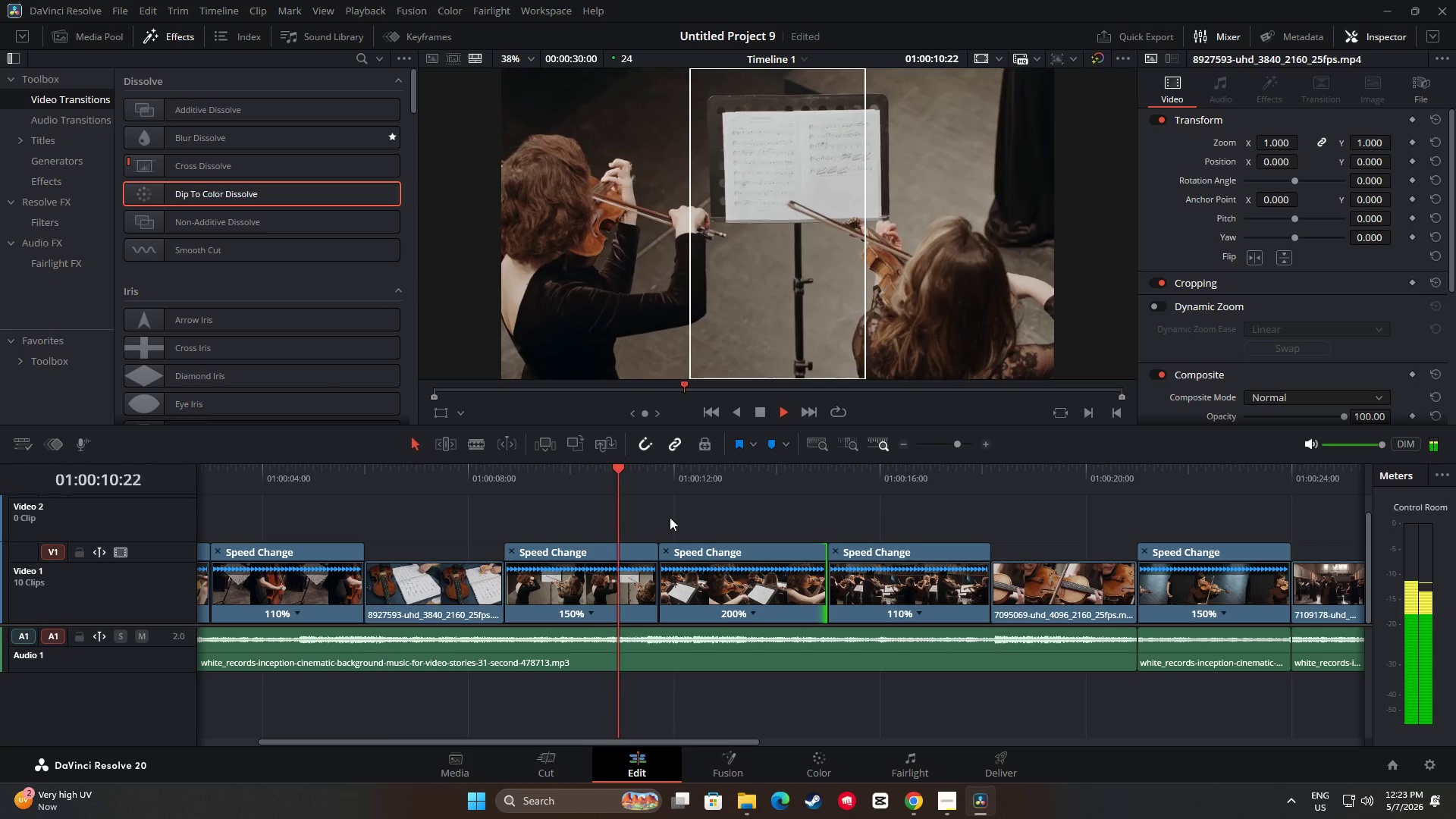 
wait(6.41)
 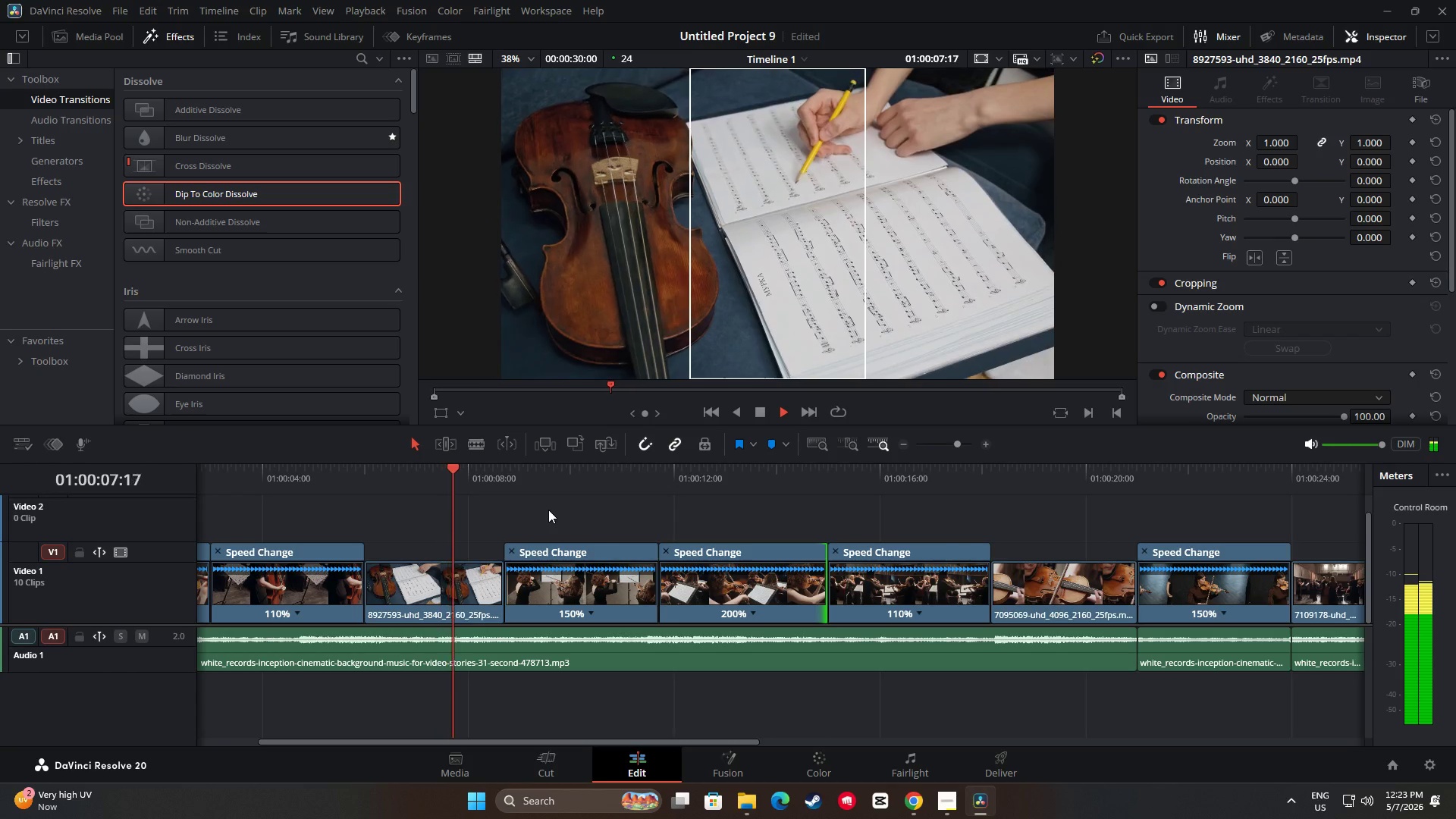 
key(Space)
 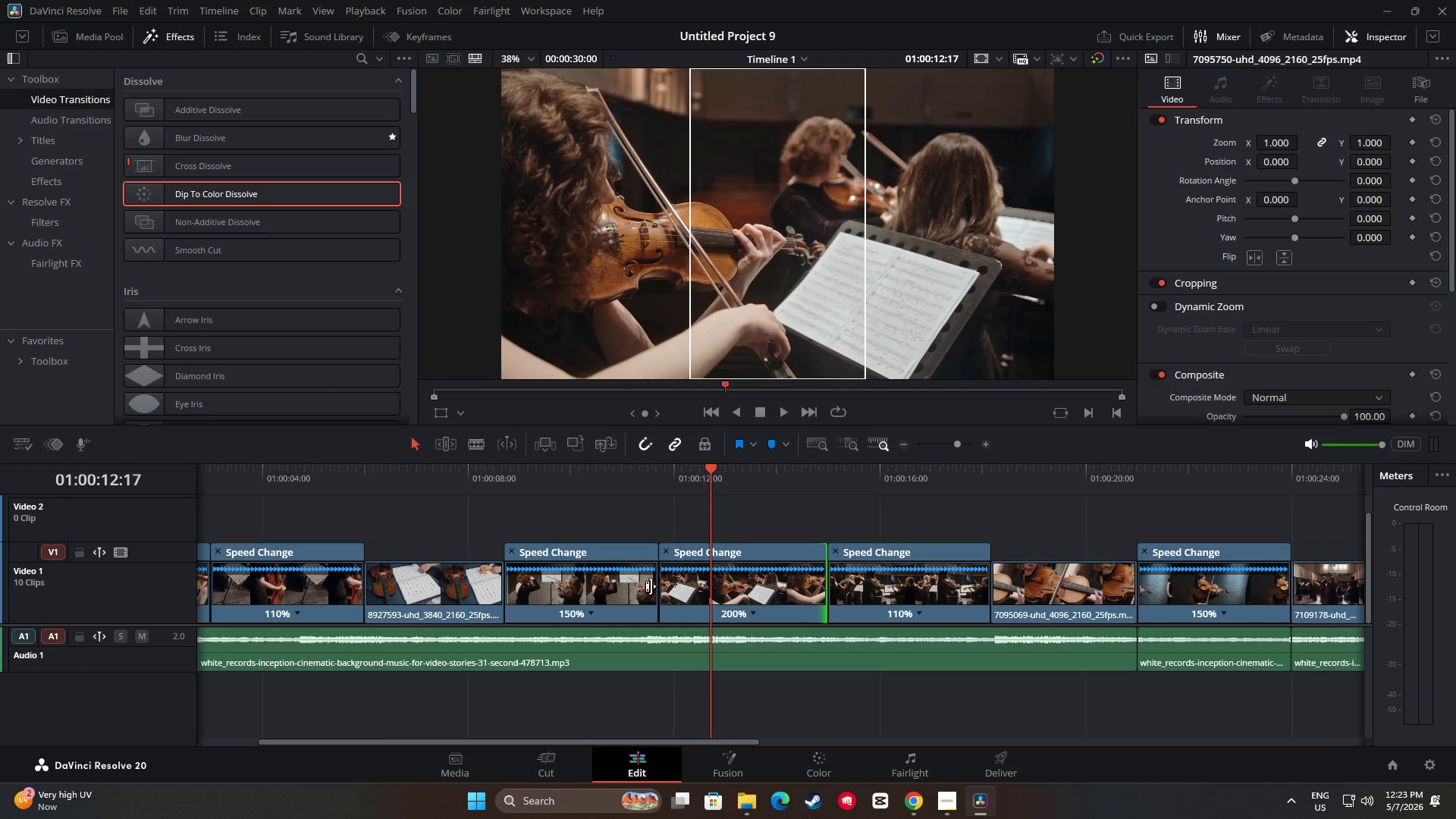 
wait(9.7)
 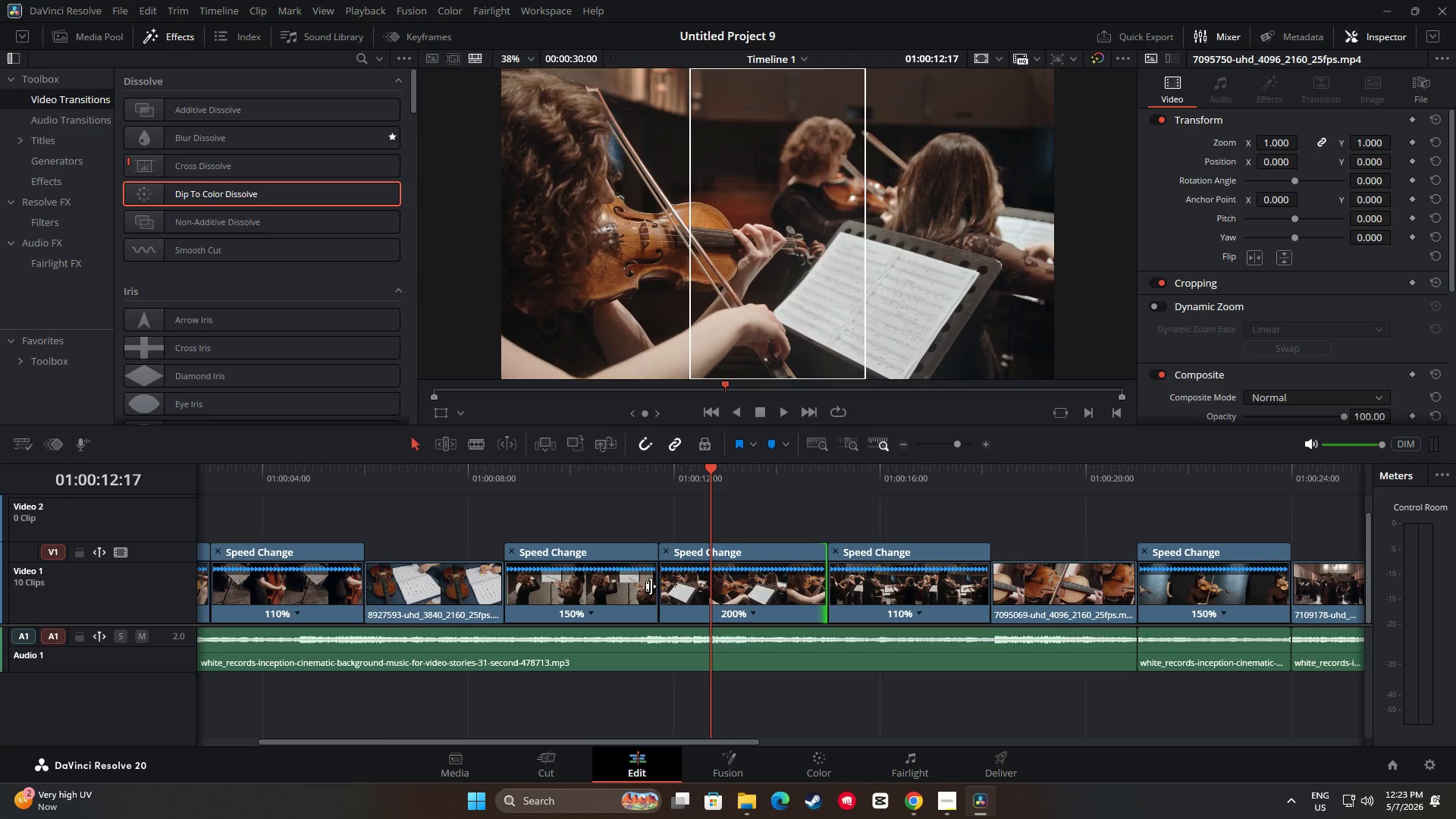 
left_click_drag(start_coordinate=[651, 589], to_coordinate=[642, 588])
 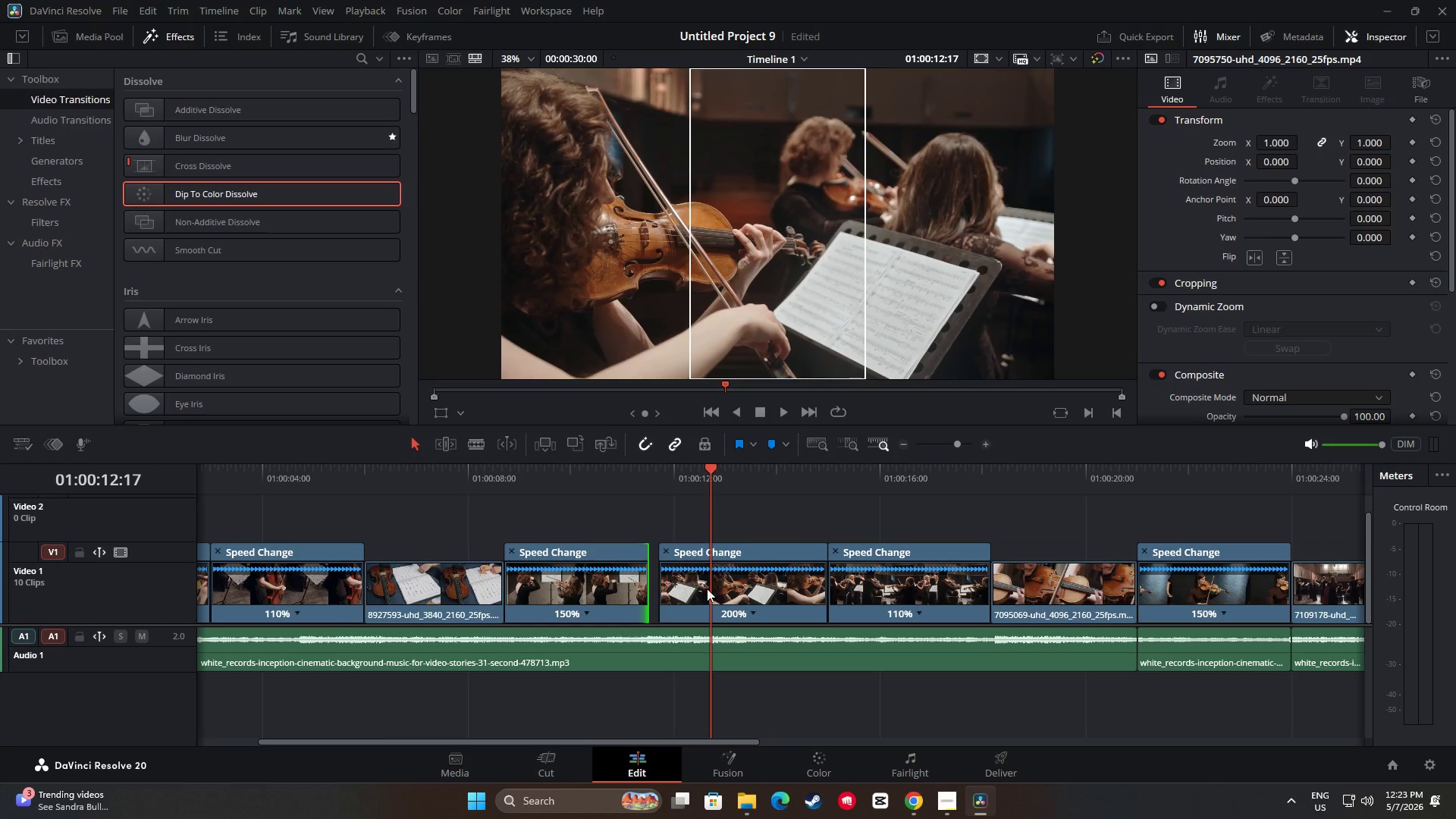 
left_click_drag(start_coordinate=[714, 588], to_coordinate=[704, 588])
 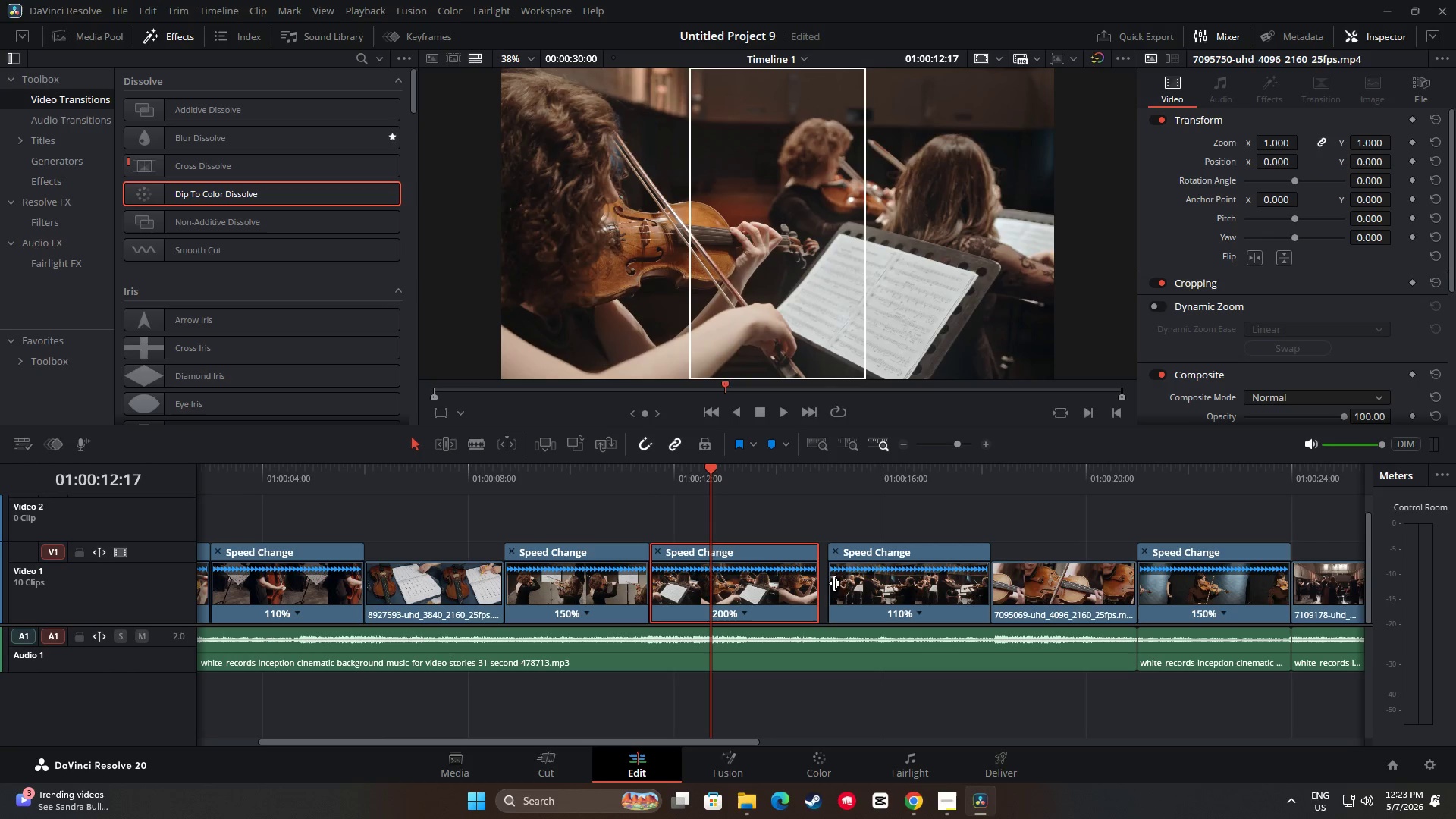 
left_click_drag(start_coordinate=[836, 584], to_coordinate=[828, 584])
 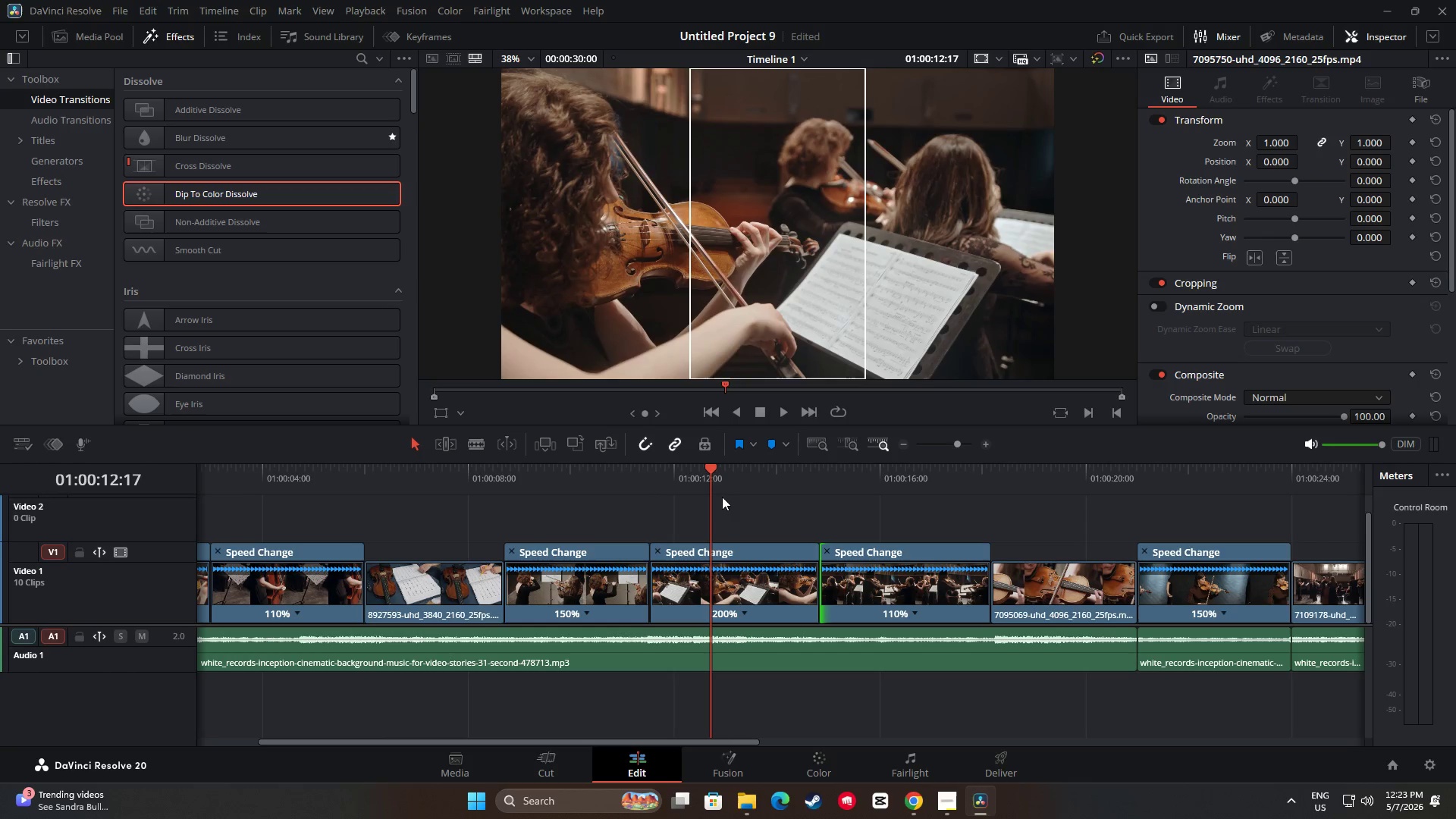 
left_click_drag(start_coordinate=[711, 473], to_coordinate=[576, 477])
 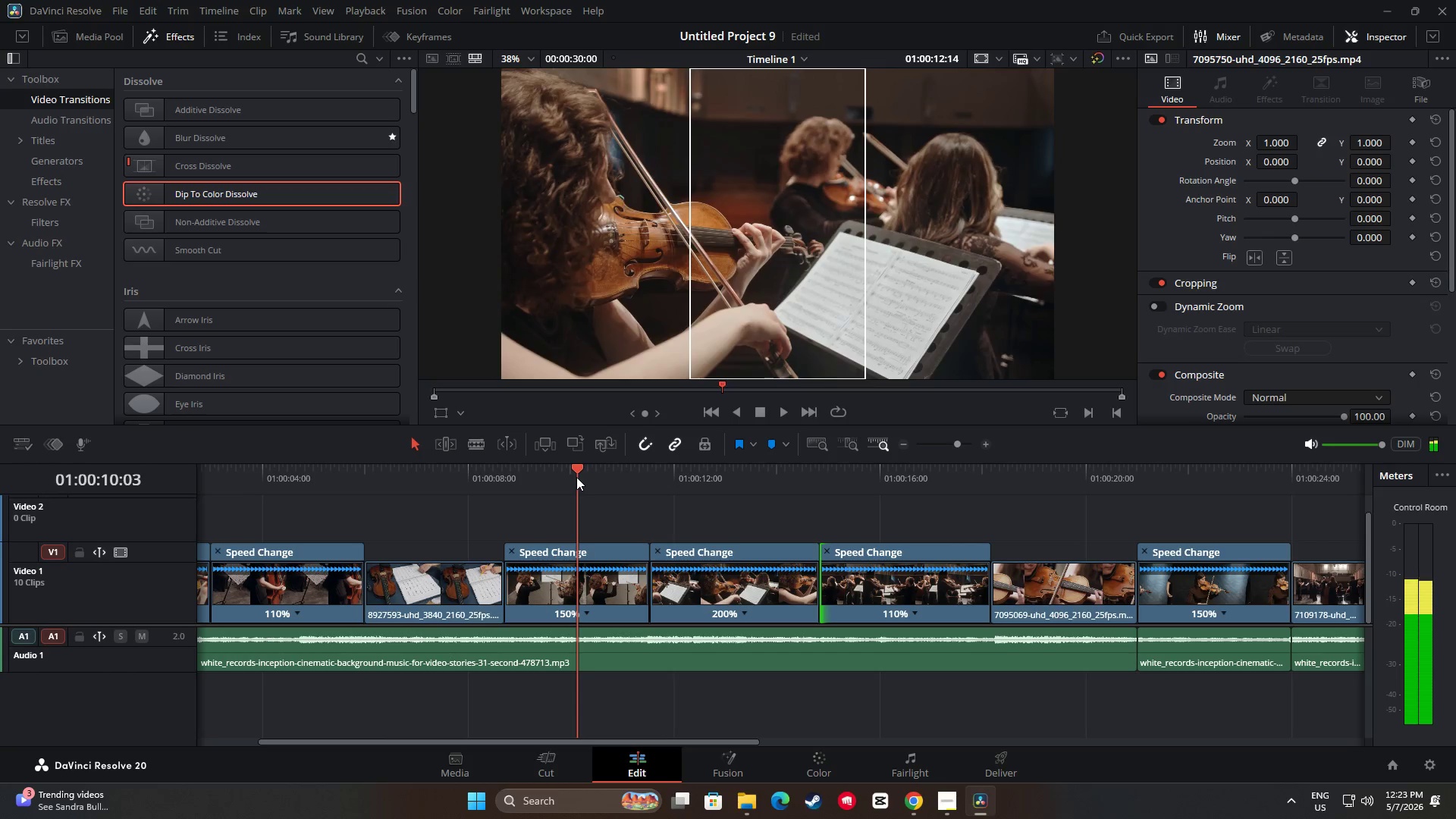 
key(Space)
 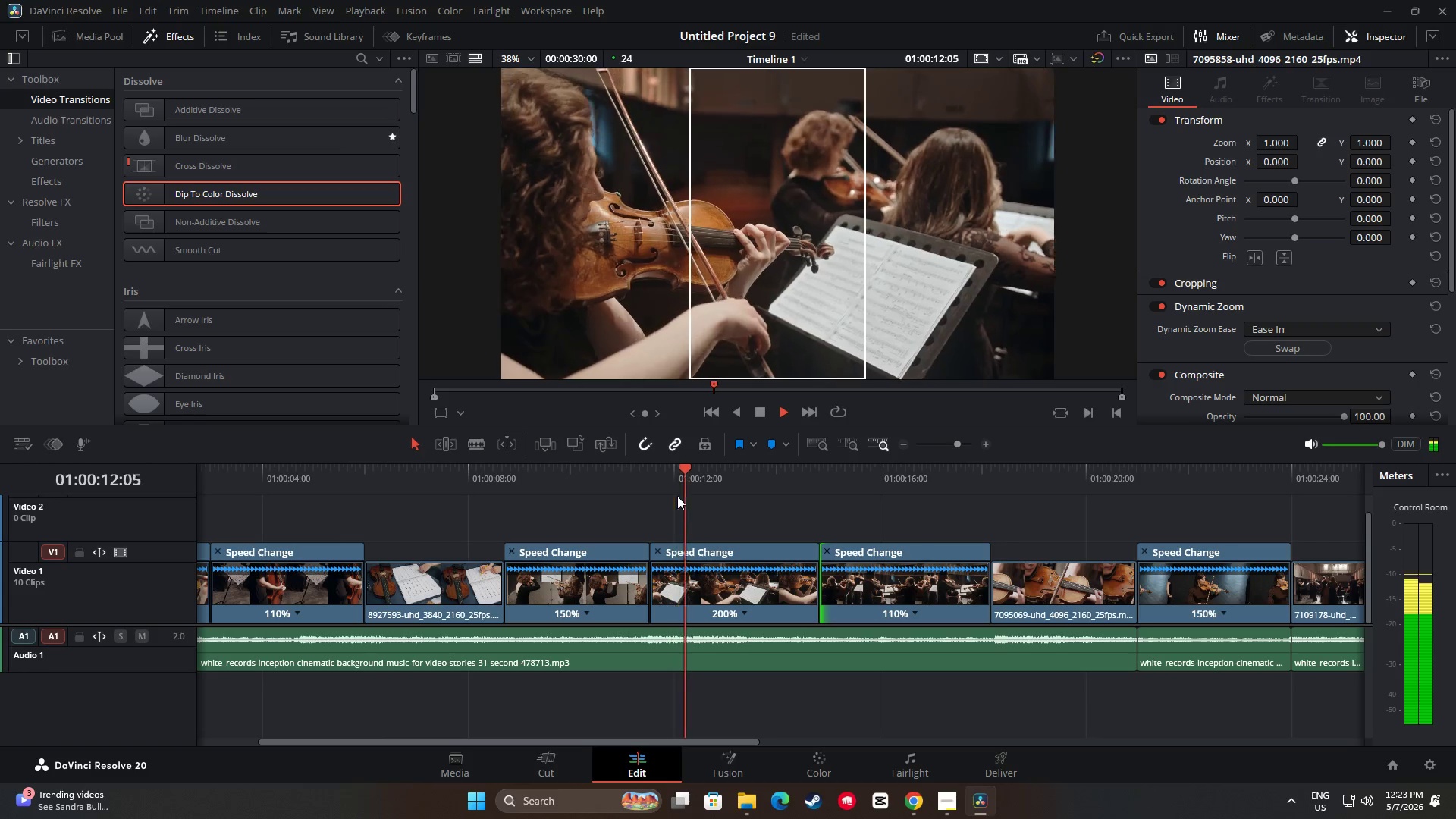 
left_click_drag(start_coordinate=[713, 468], to_coordinate=[475, 483])
 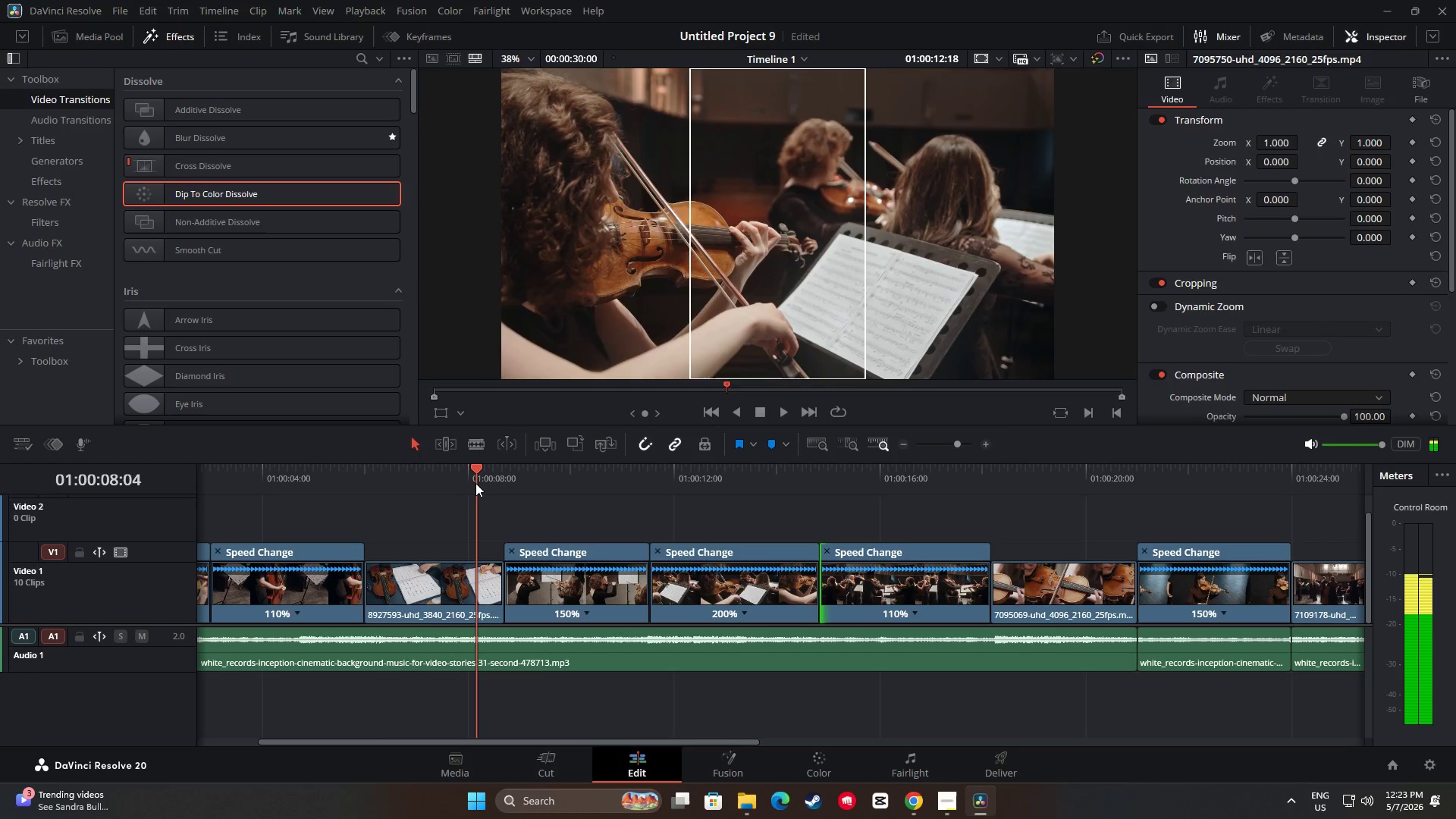 
key(Space)
 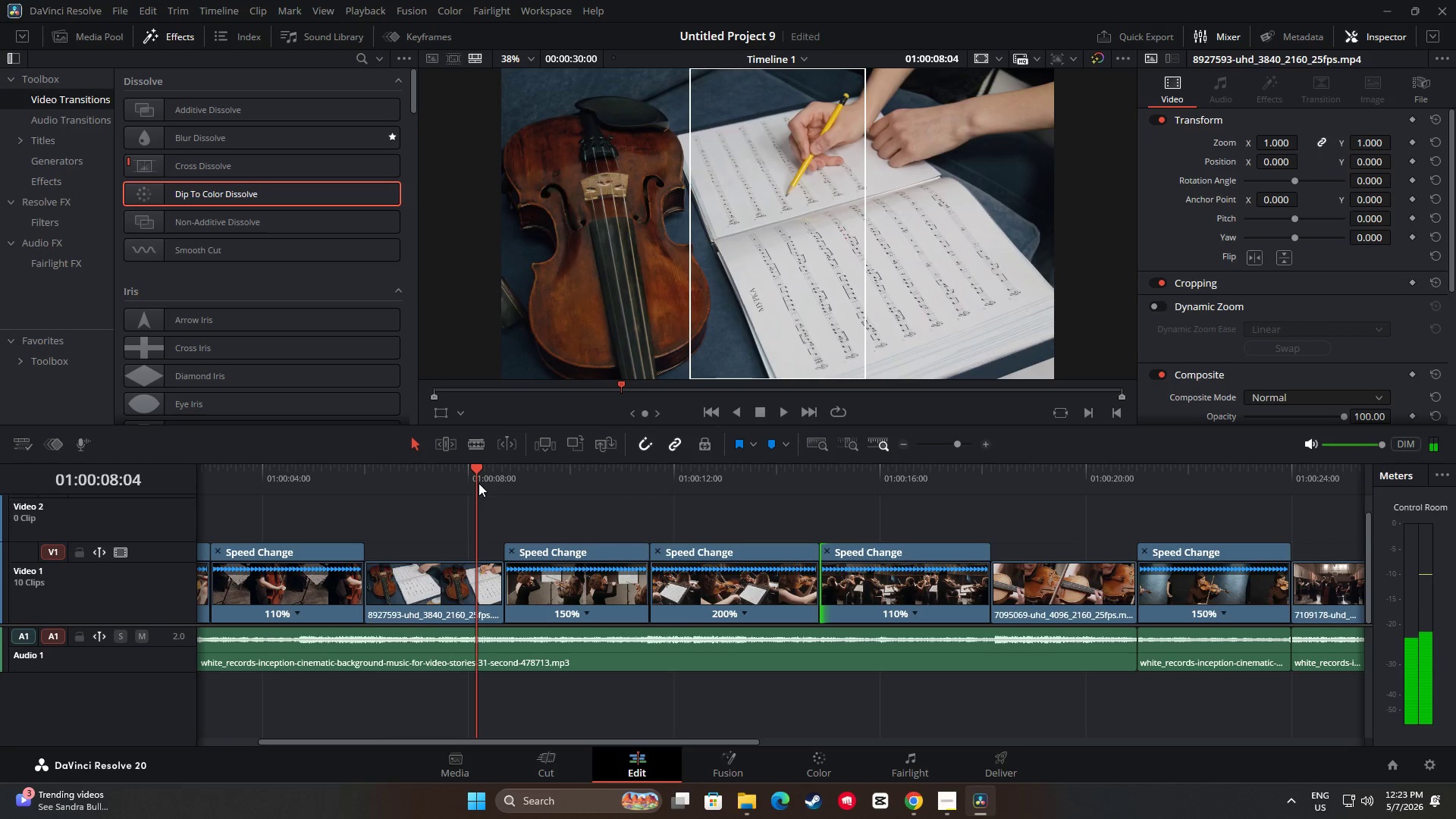 
key(Space)
 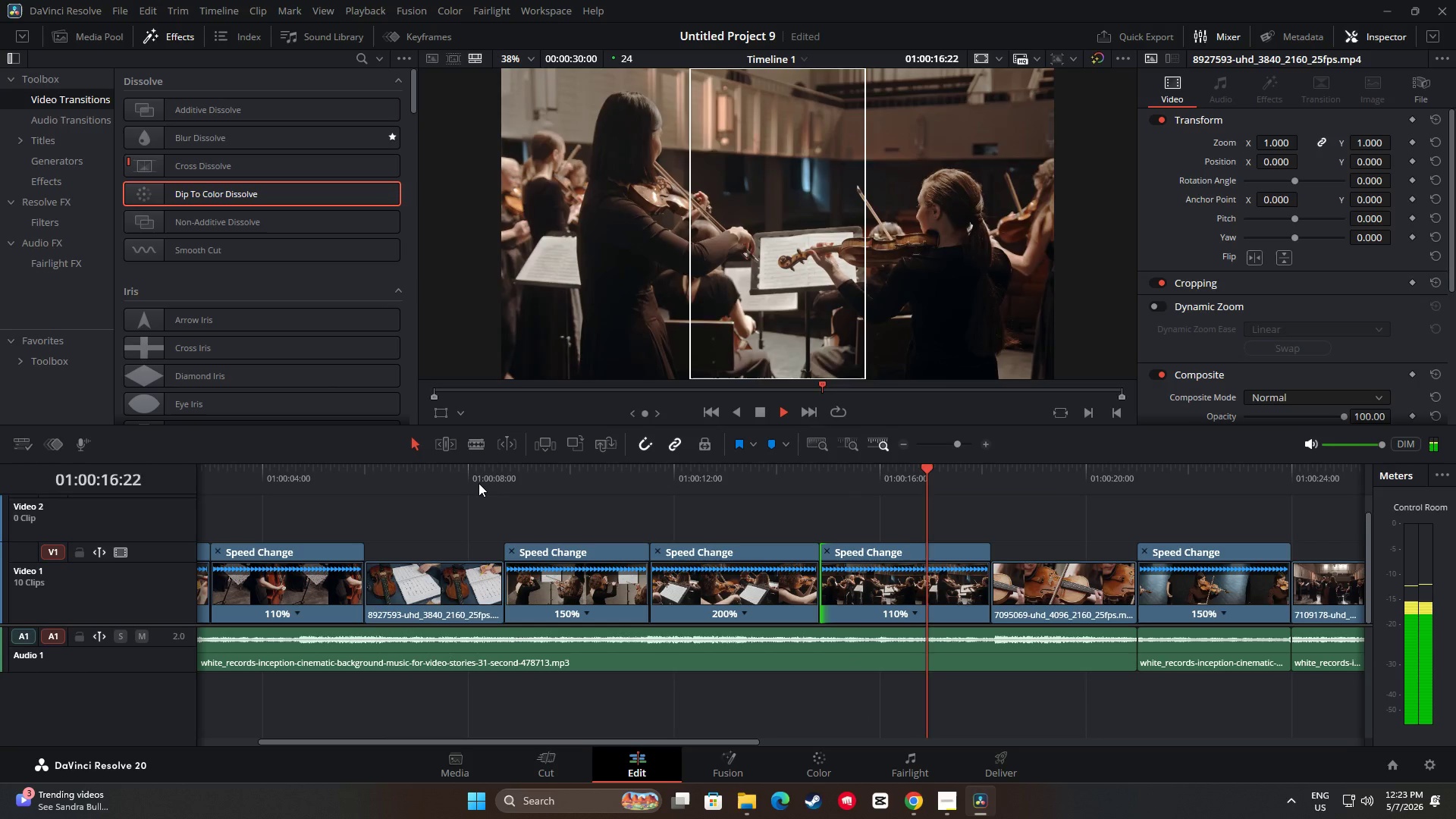 
wait(13.84)
 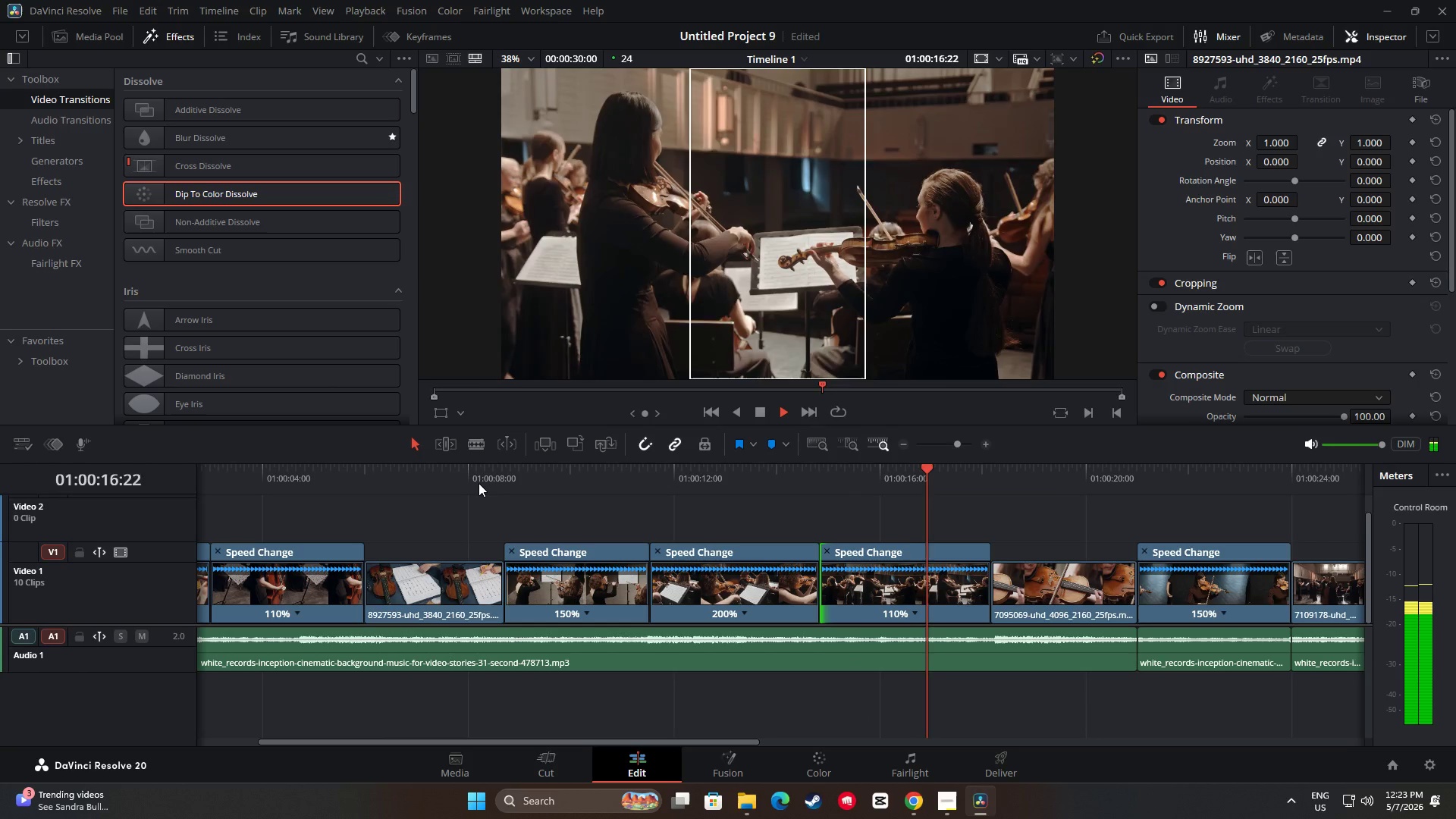 
left_click_drag(start_coordinate=[748, 739], to_coordinate=[993, 739])
 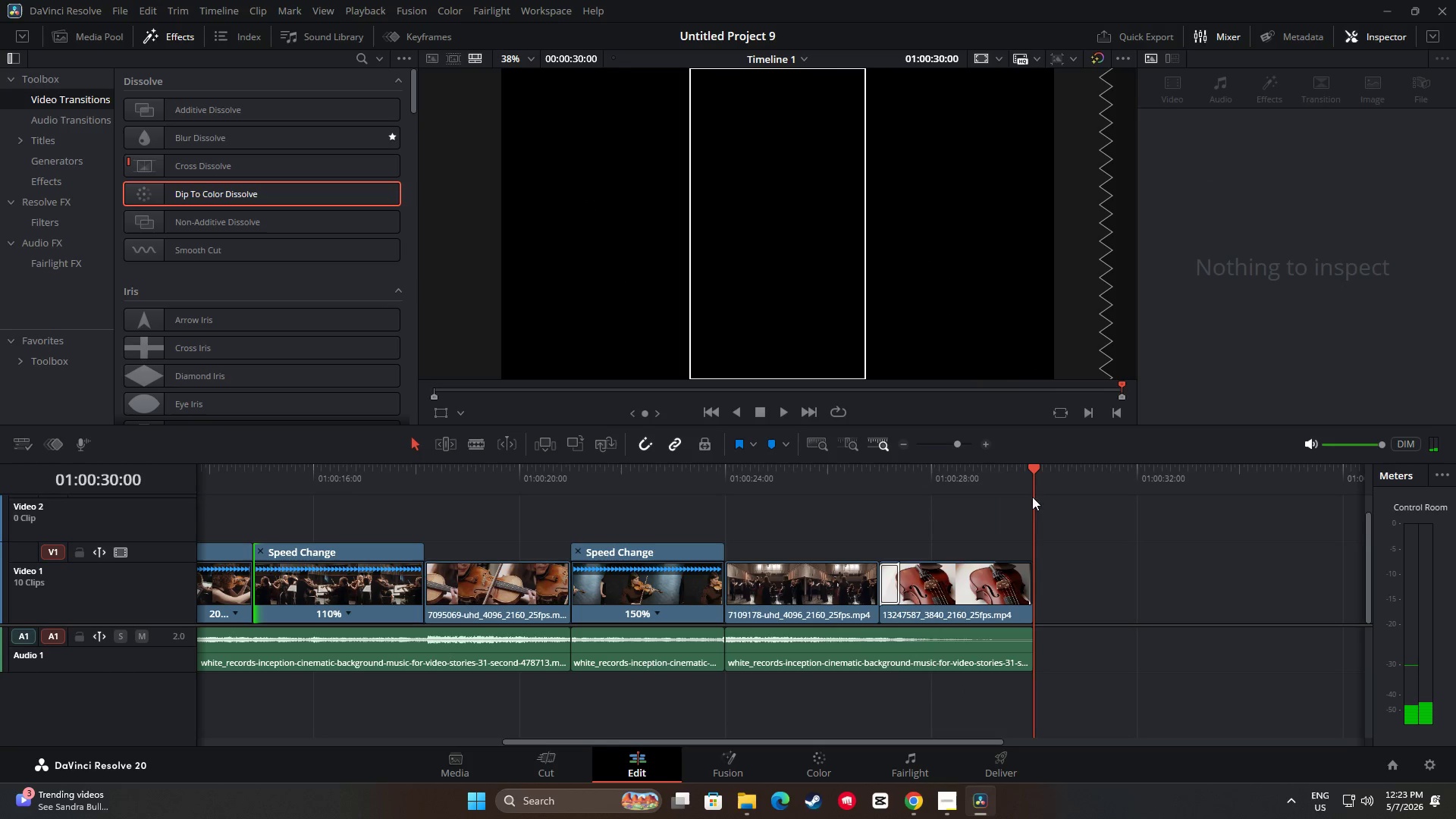 
left_click([993, 739])
 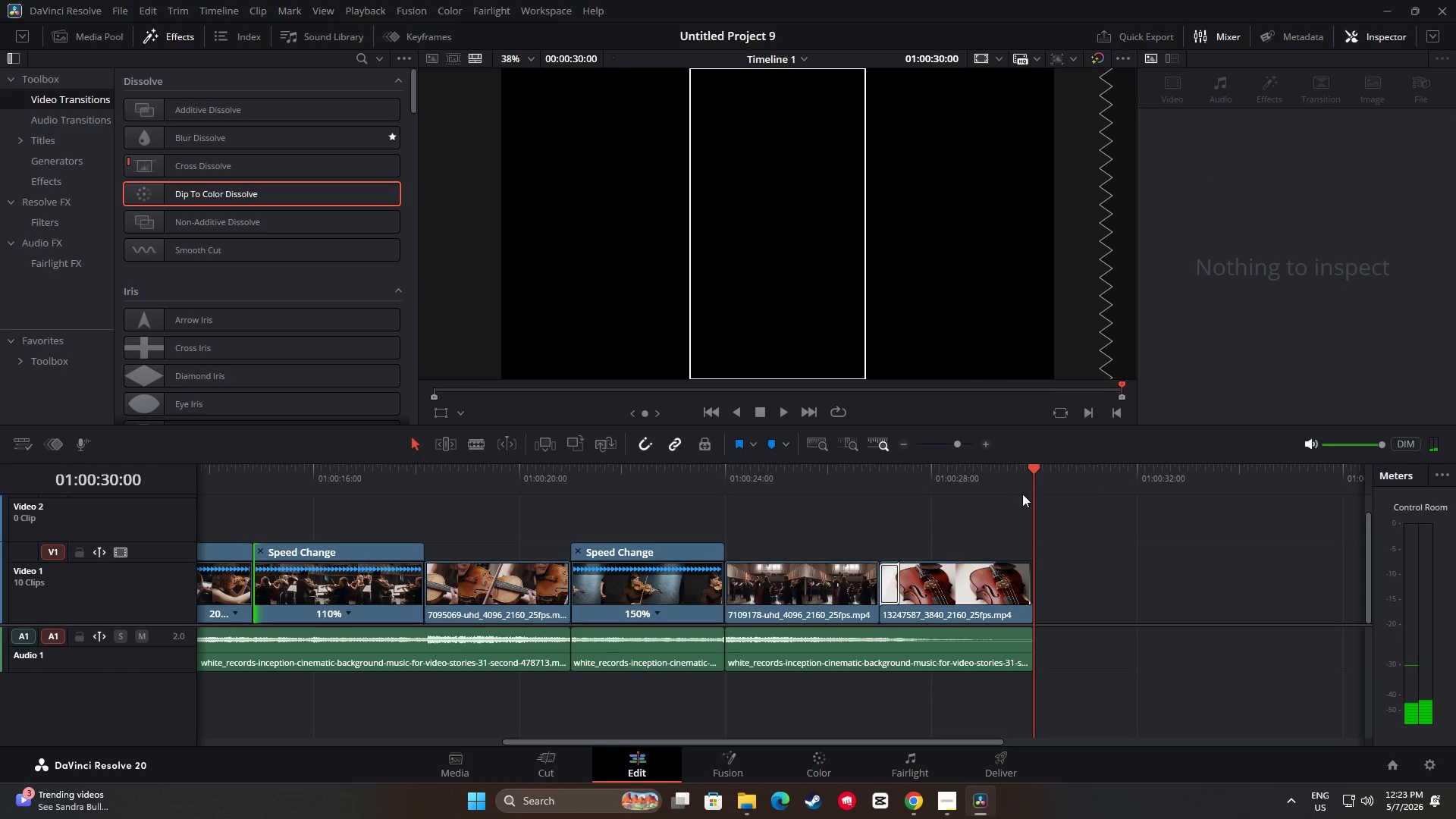 
right_click([993, 739])
 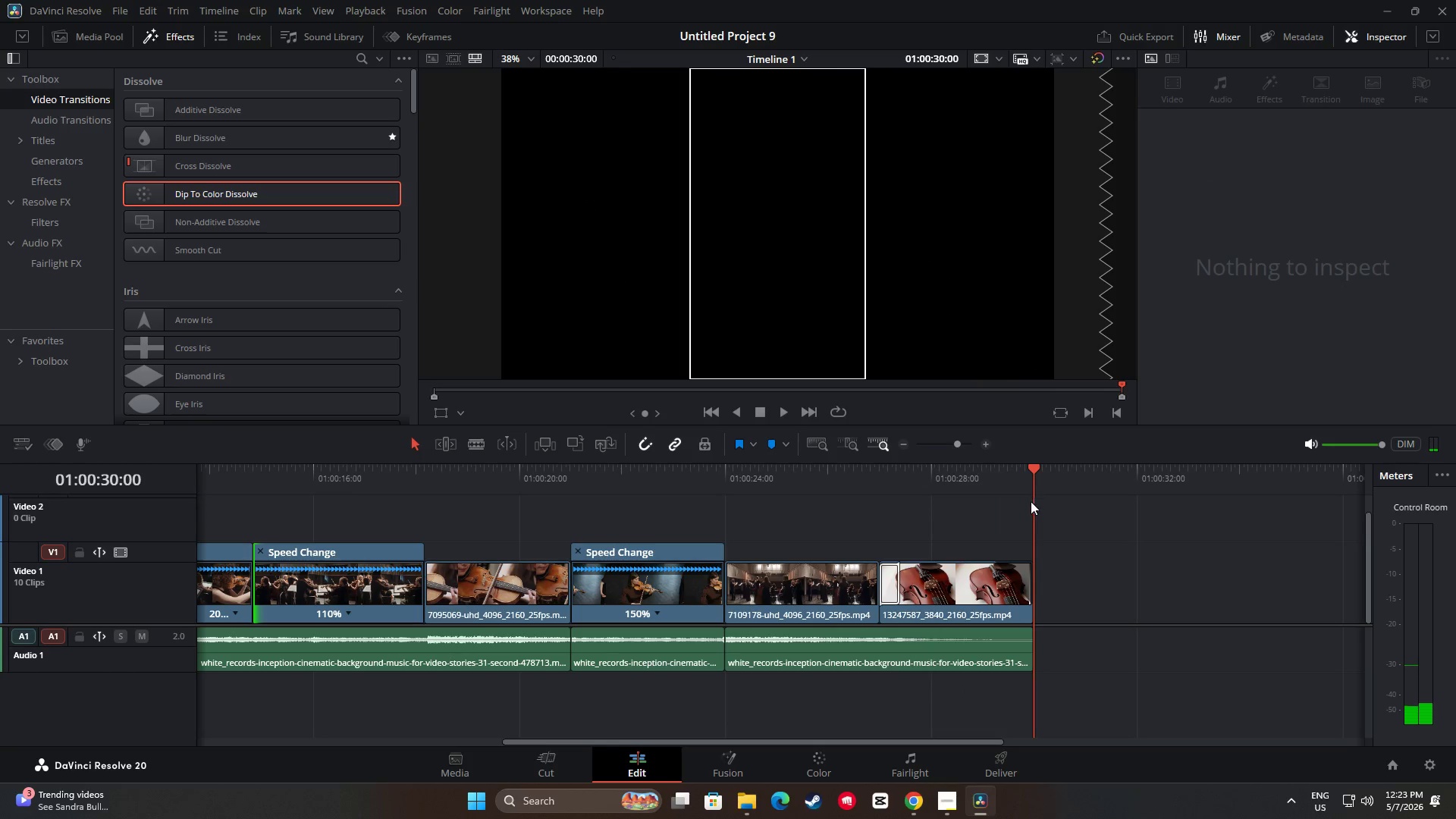 
left_click([1018, 513])
 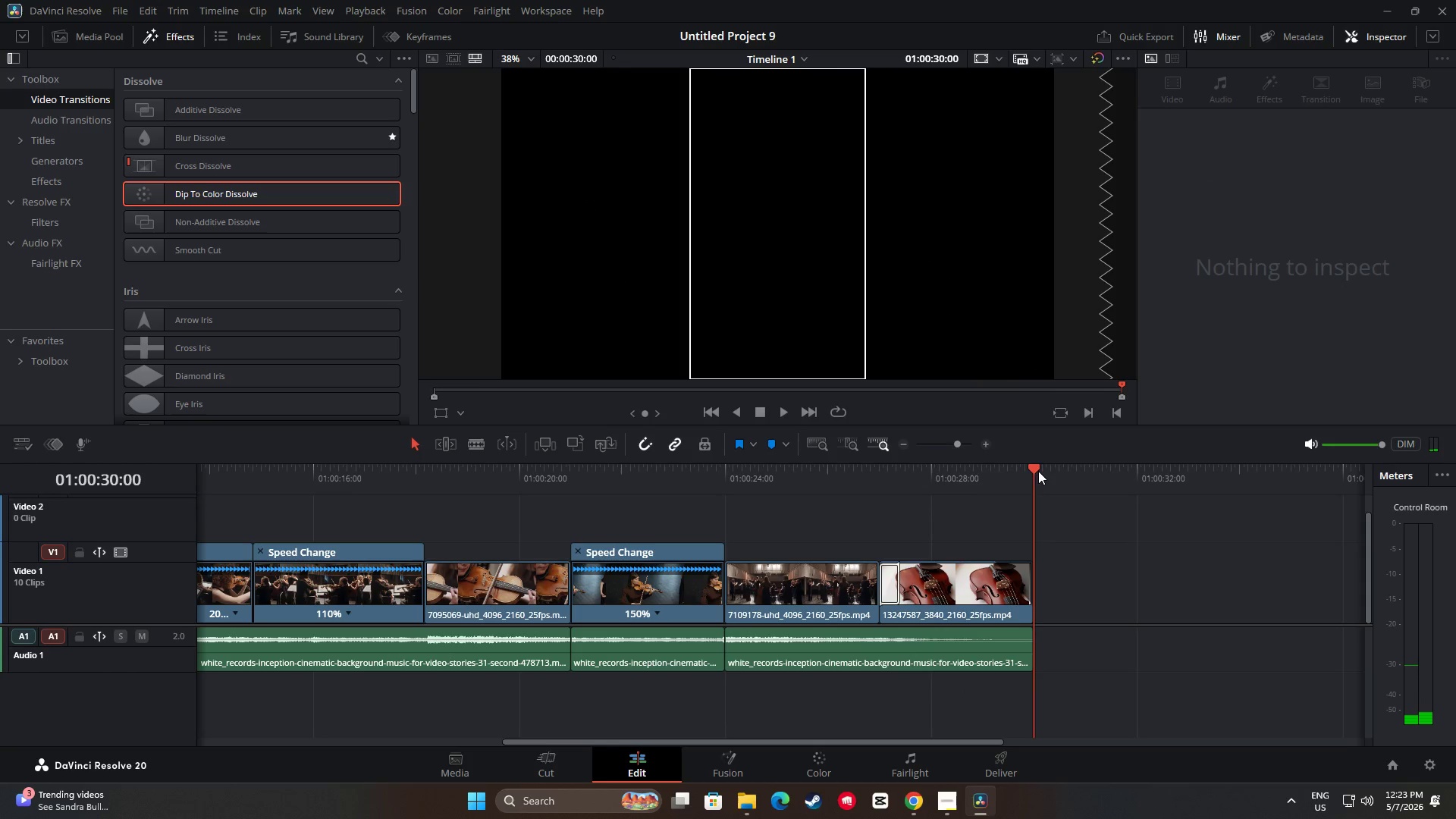 
left_click_drag(start_coordinate=[1037, 470], to_coordinate=[124, 529])
 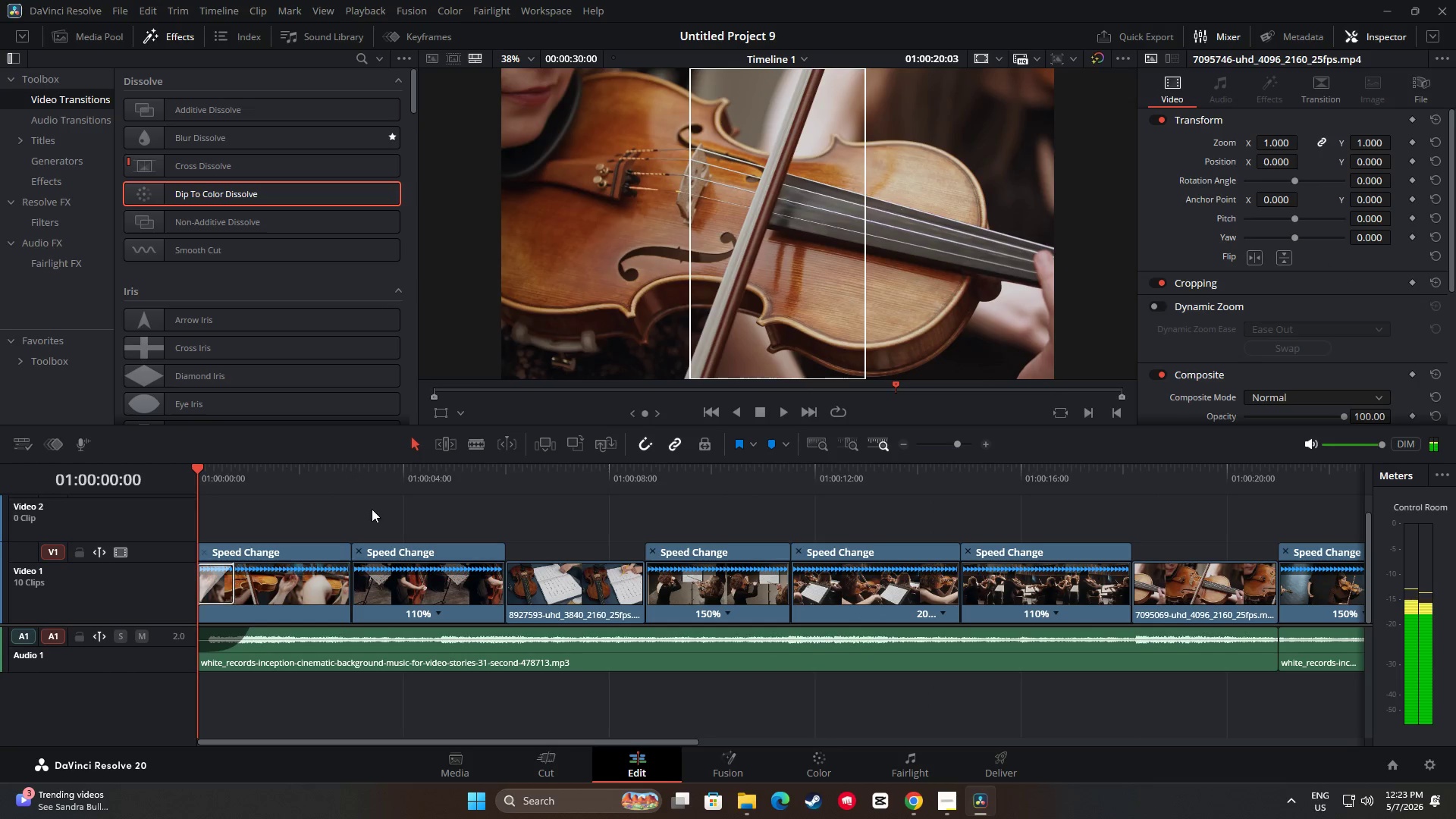 
key(Space)
 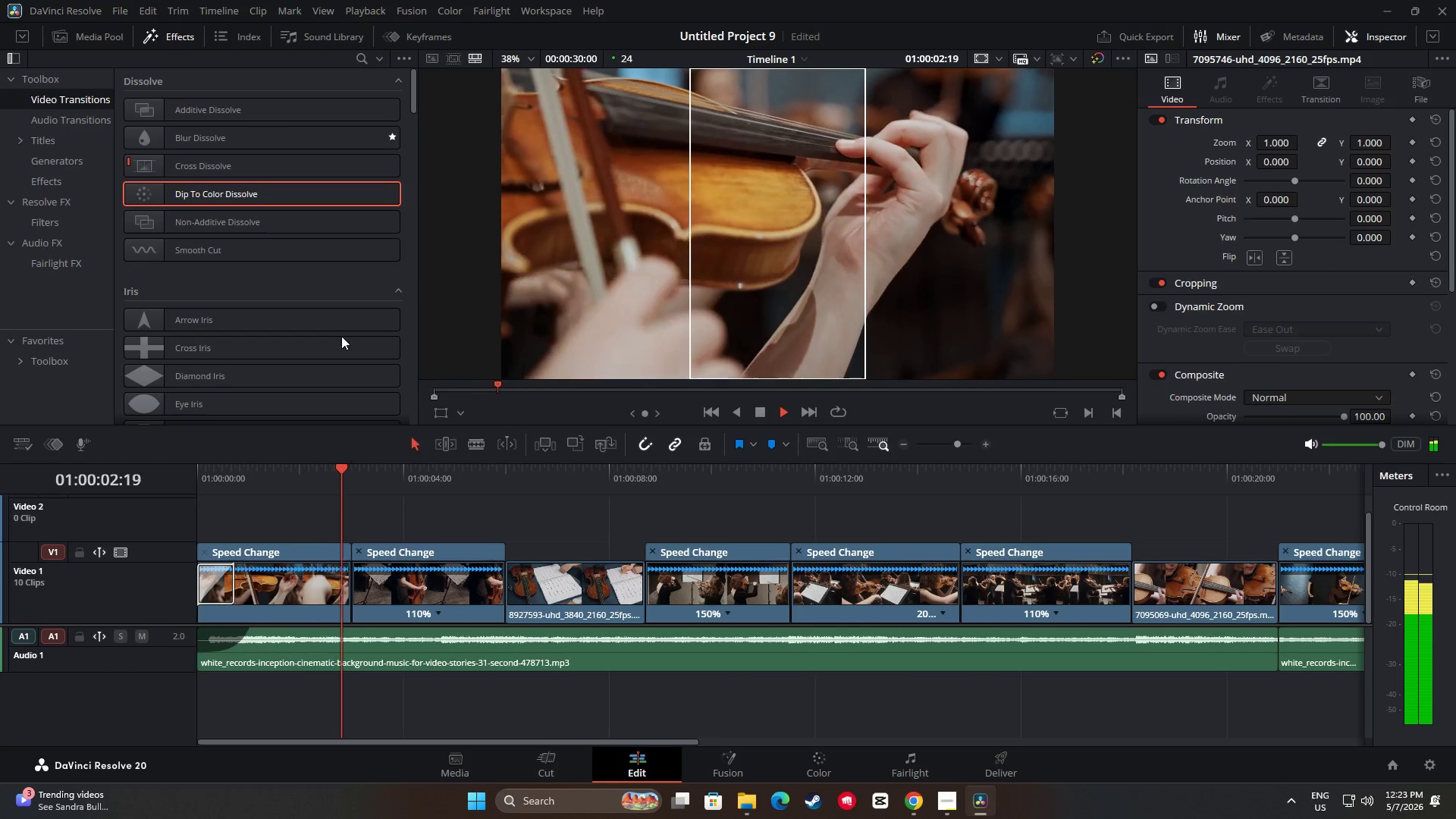 
left_click([172, 50])
 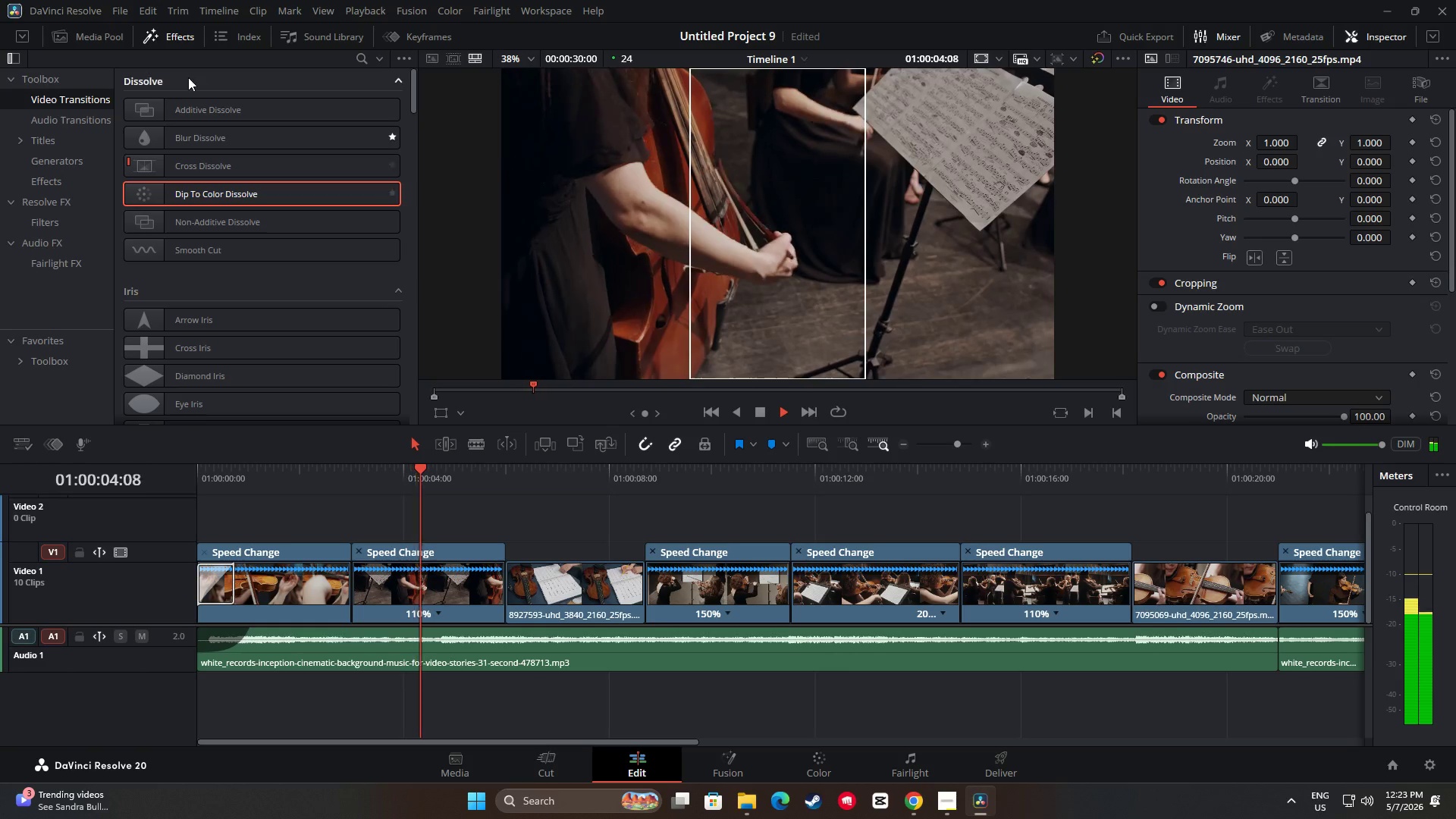 
left_click([176, 47])
 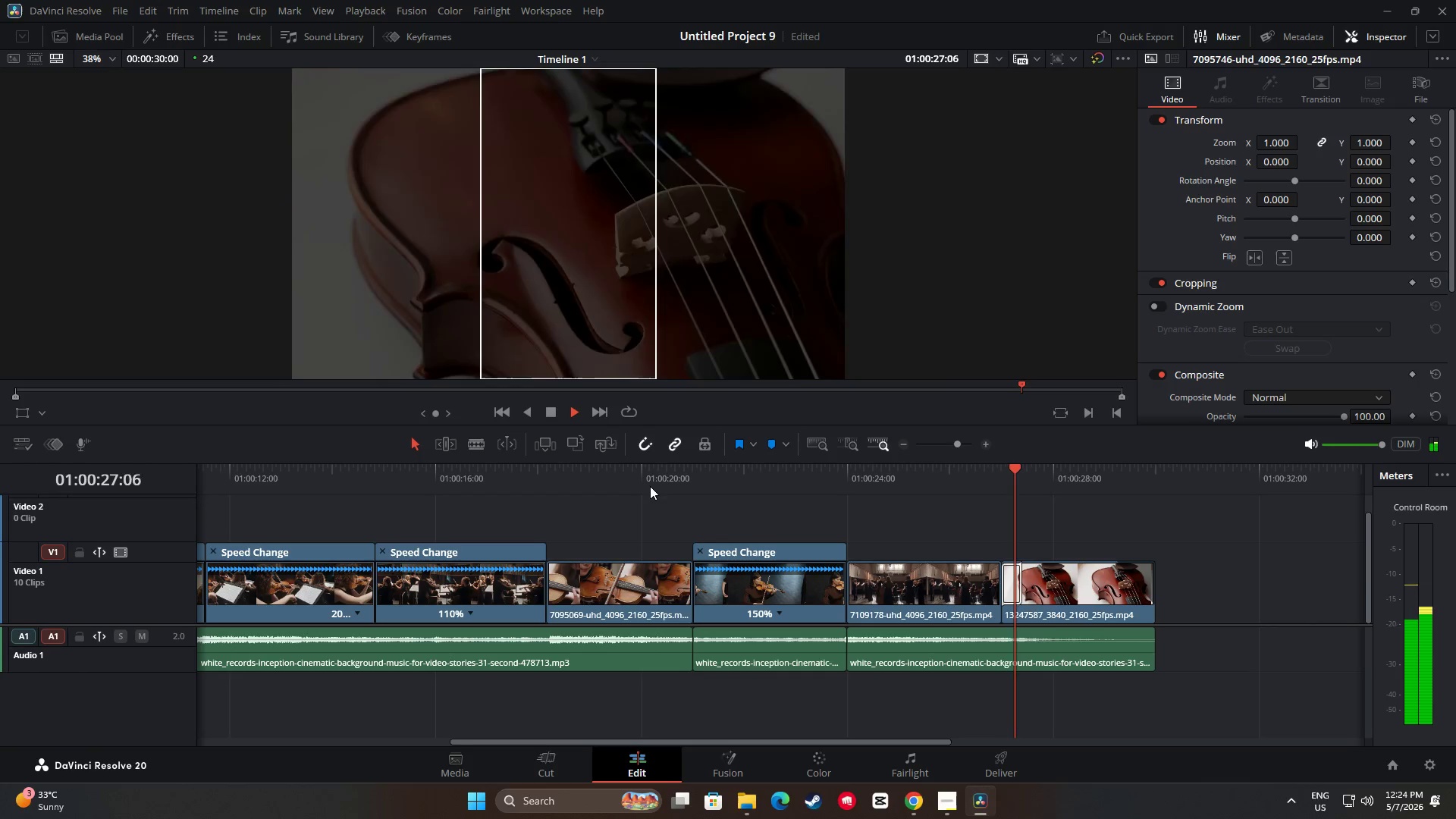 
wait(27.75)
 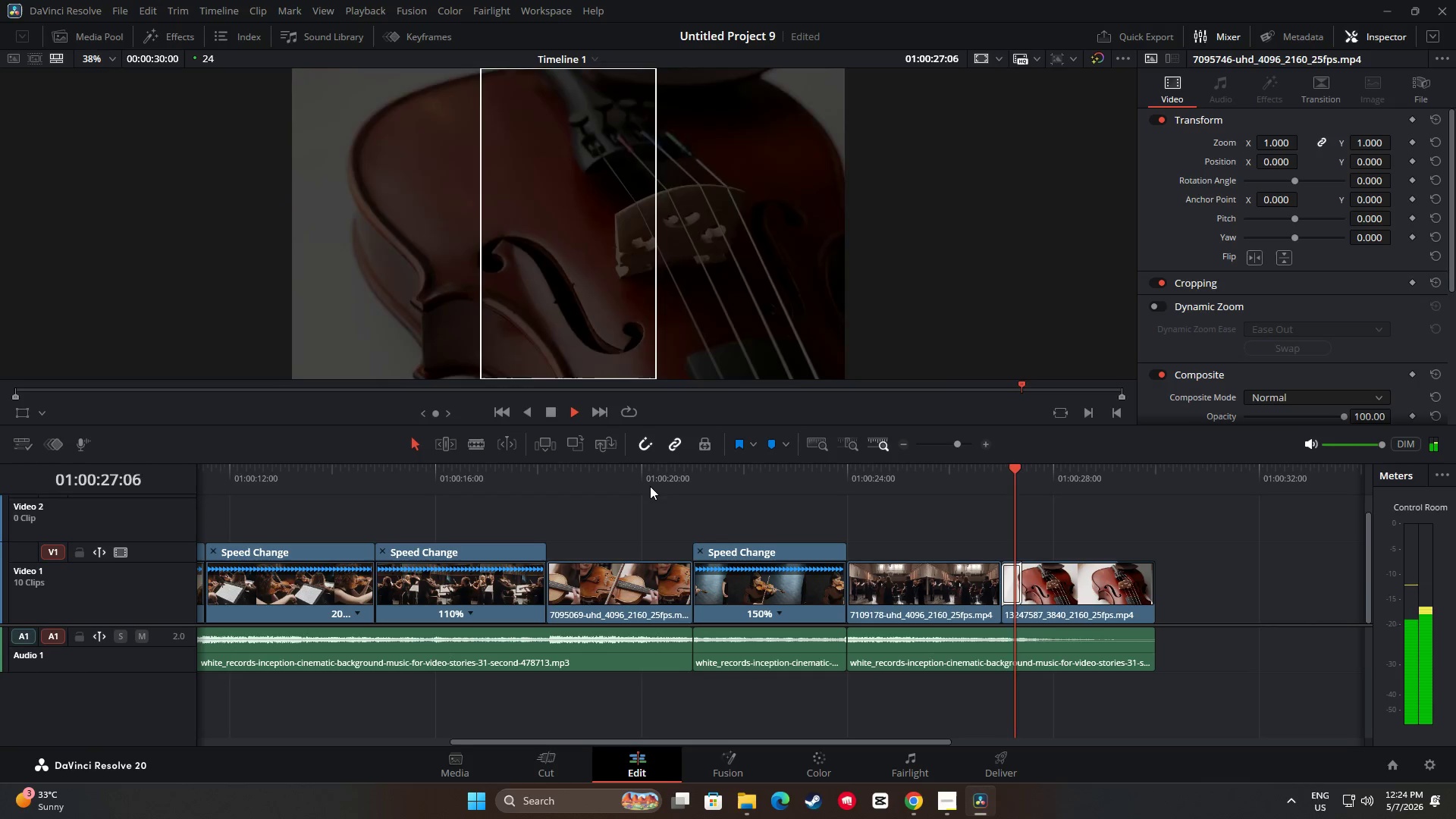 
left_click_drag(start_coordinate=[1156, 470], to_coordinate=[20, 508])
 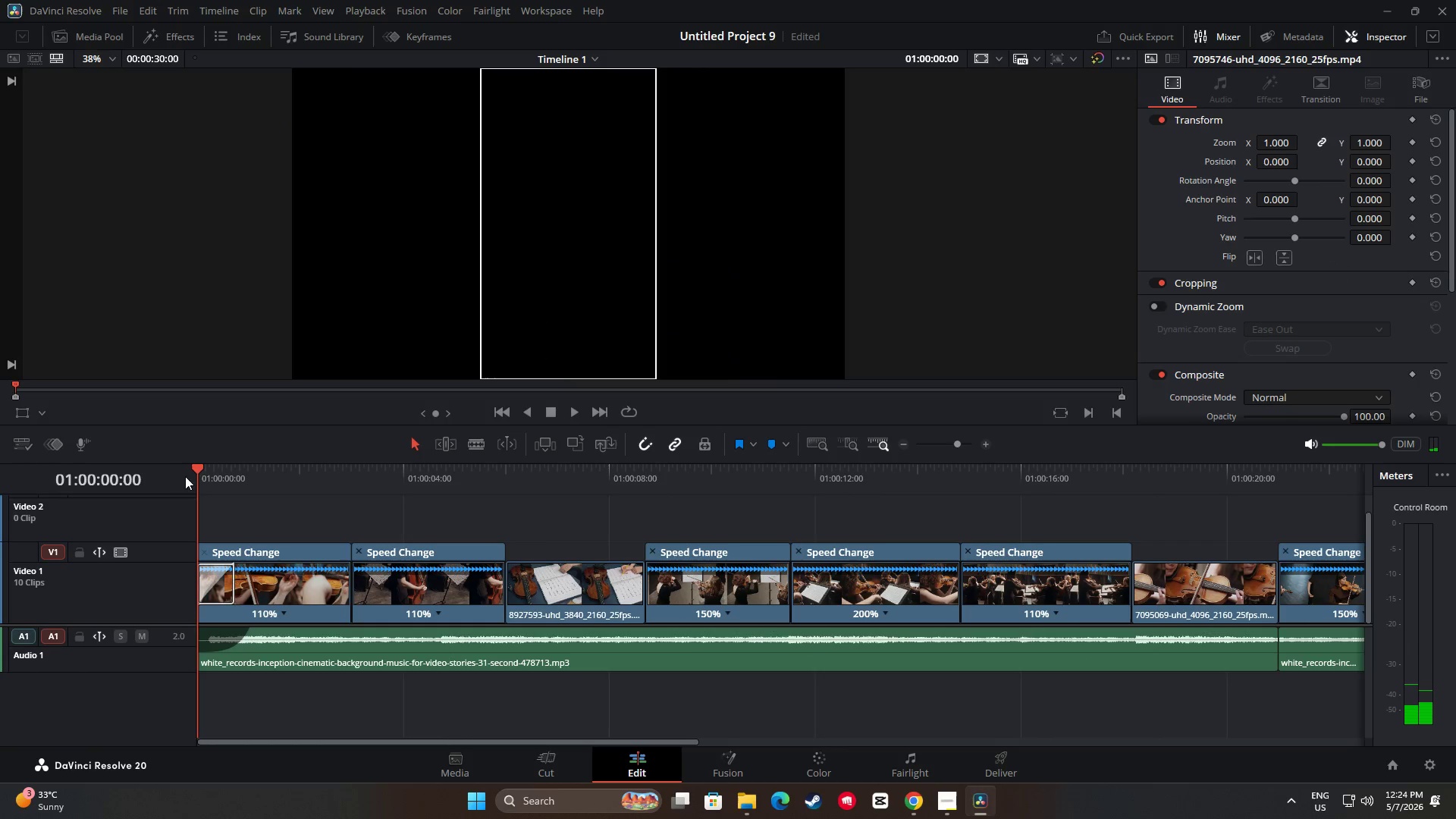 
left_click_drag(start_coordinate=[196, 466], to_coordinate=[250, 471])
 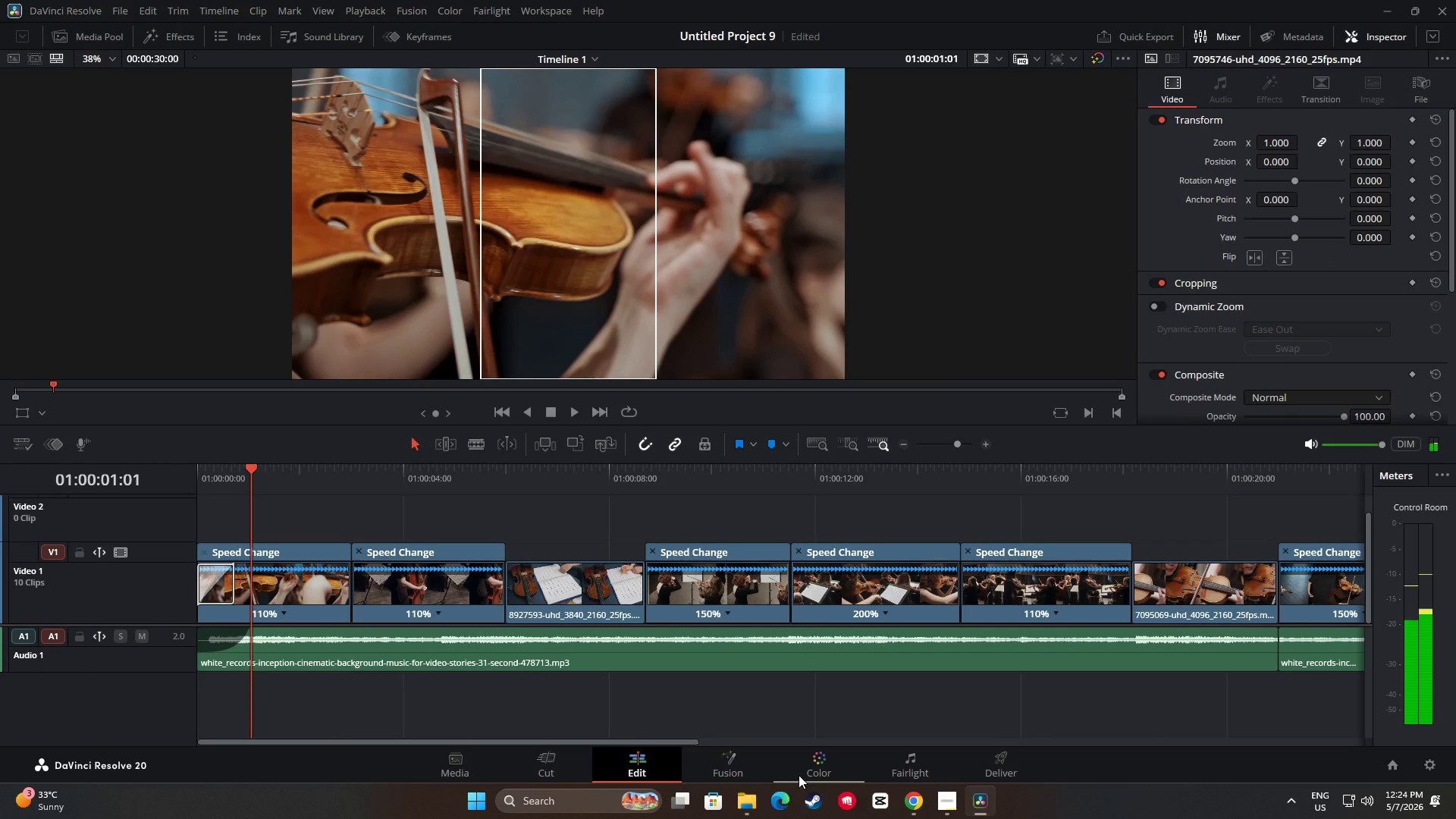 
left_click([817, 762])
 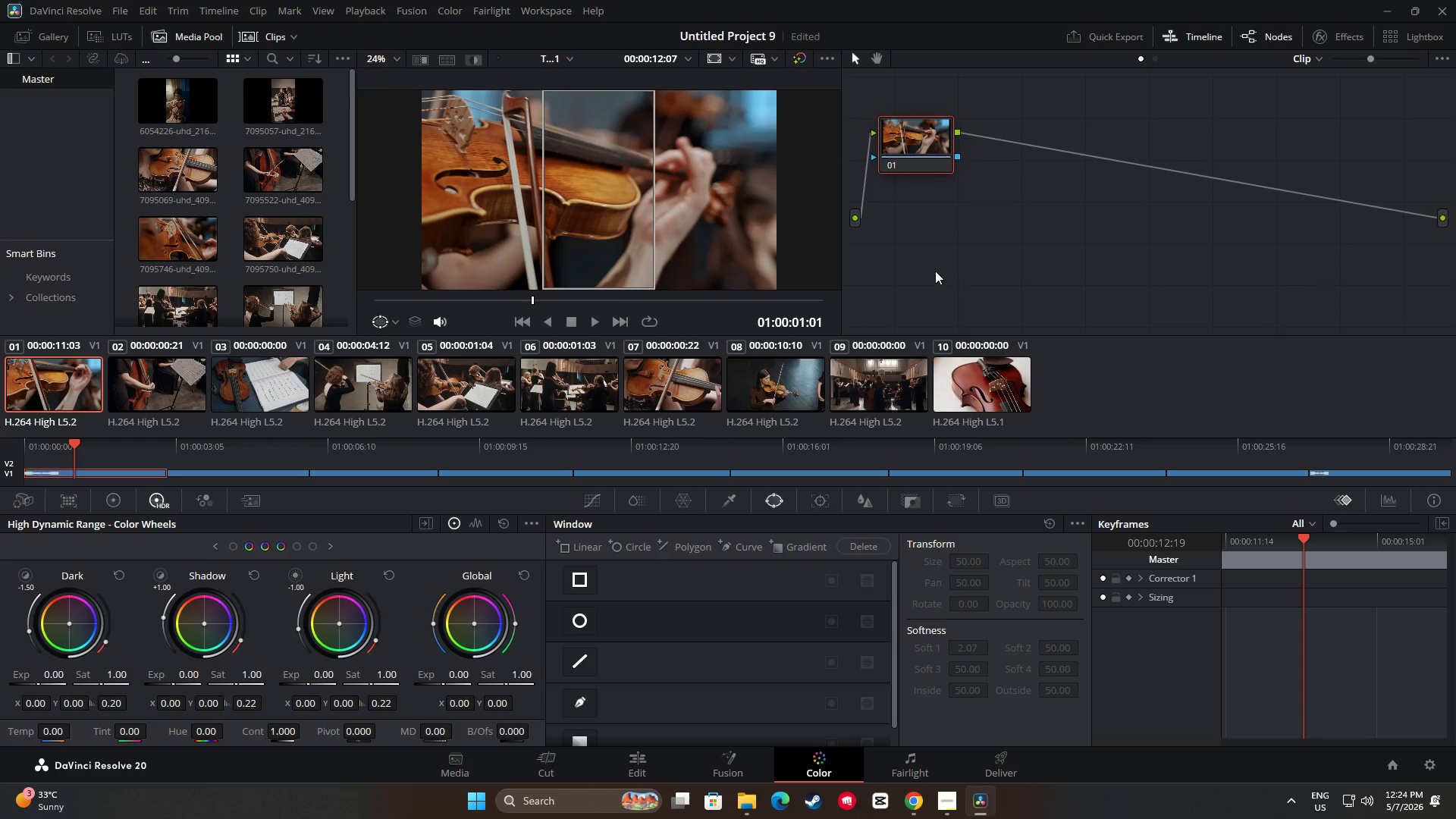 
left_click([193, 39])
 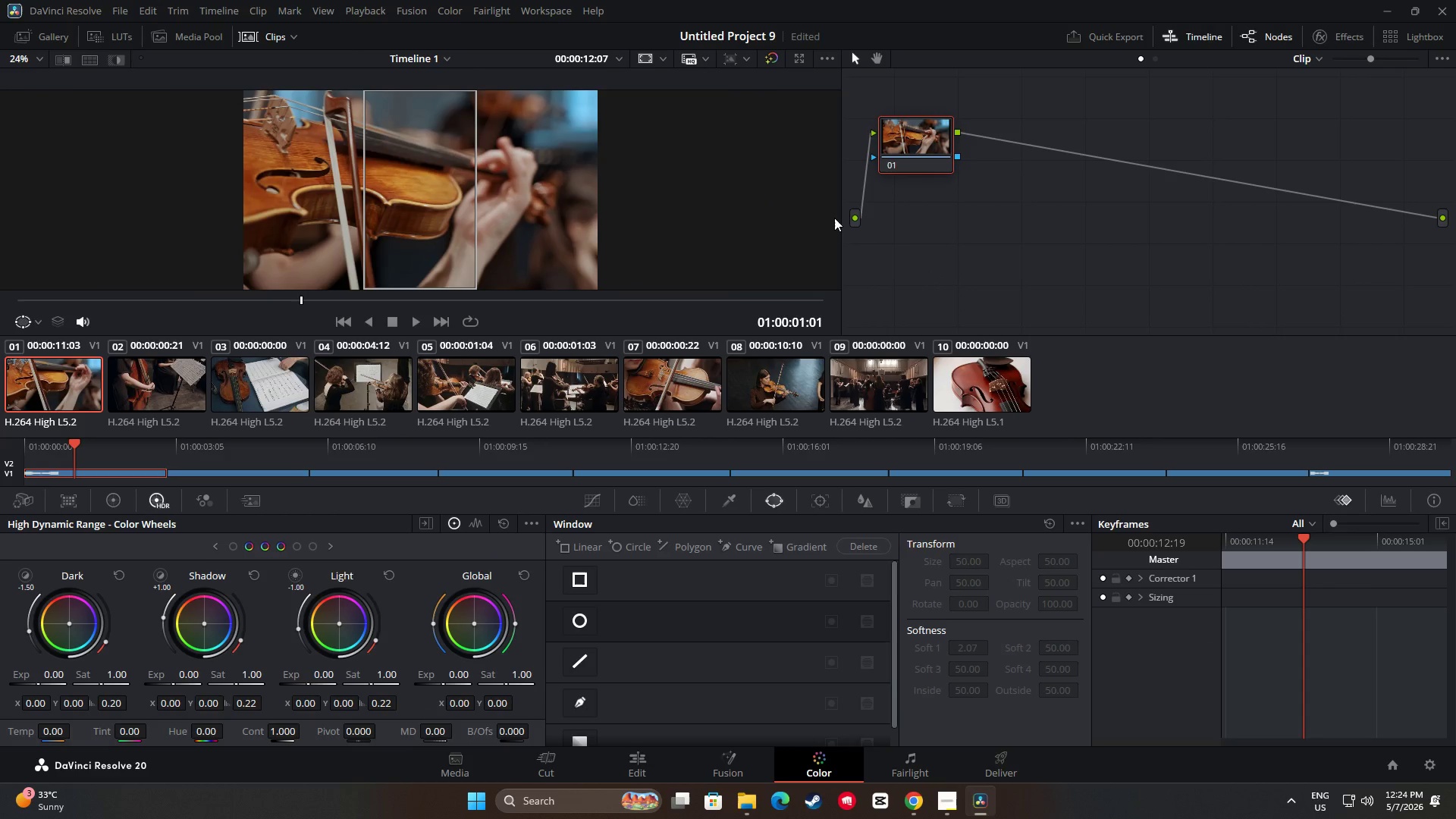 
left_click_drag(start_coordinate=[841, 211], to_coordinate=[744, 206])
 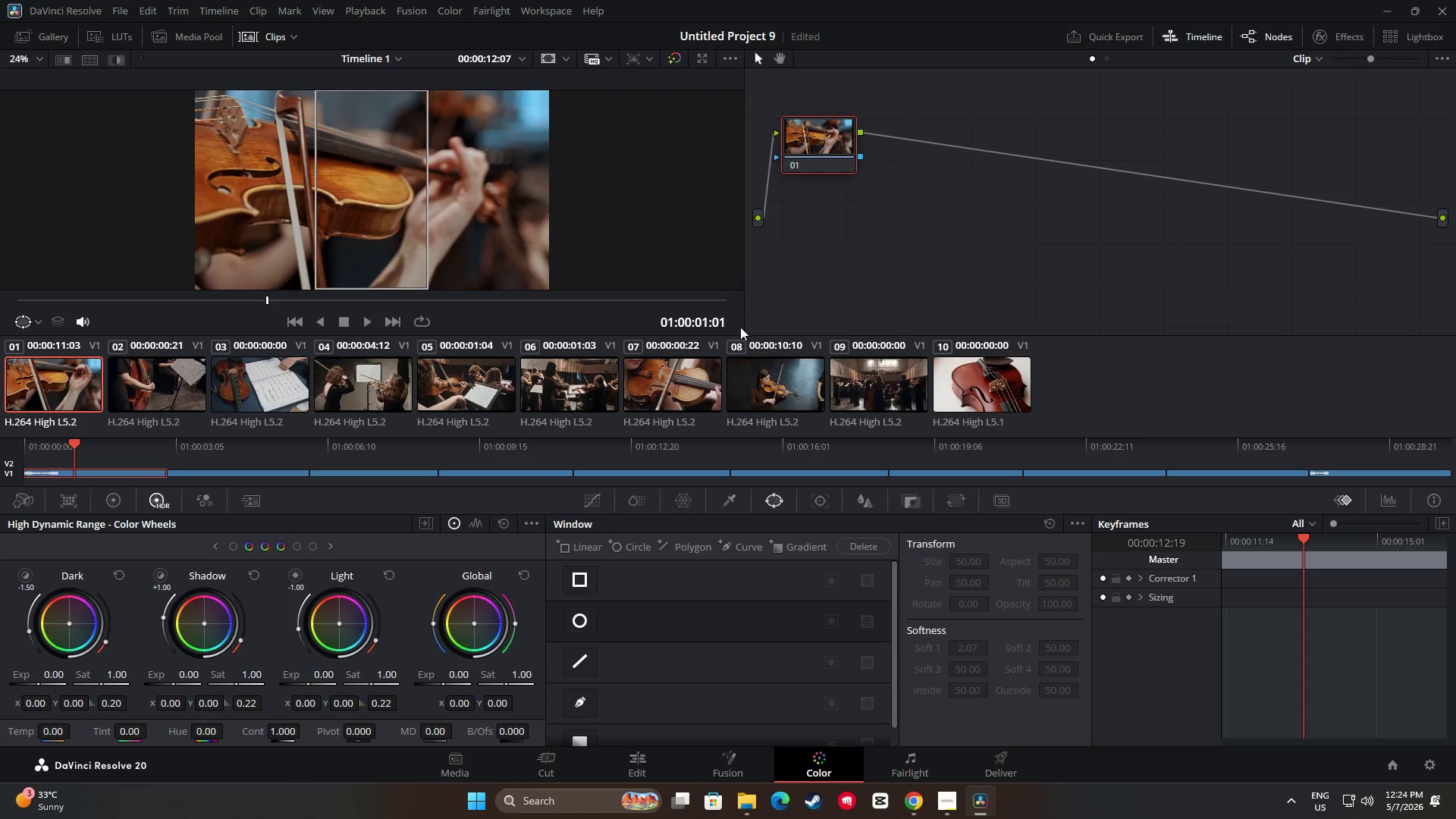 
left_click_drag(start_coordinate=[745, 328], to_coordinate=[747, 341])
 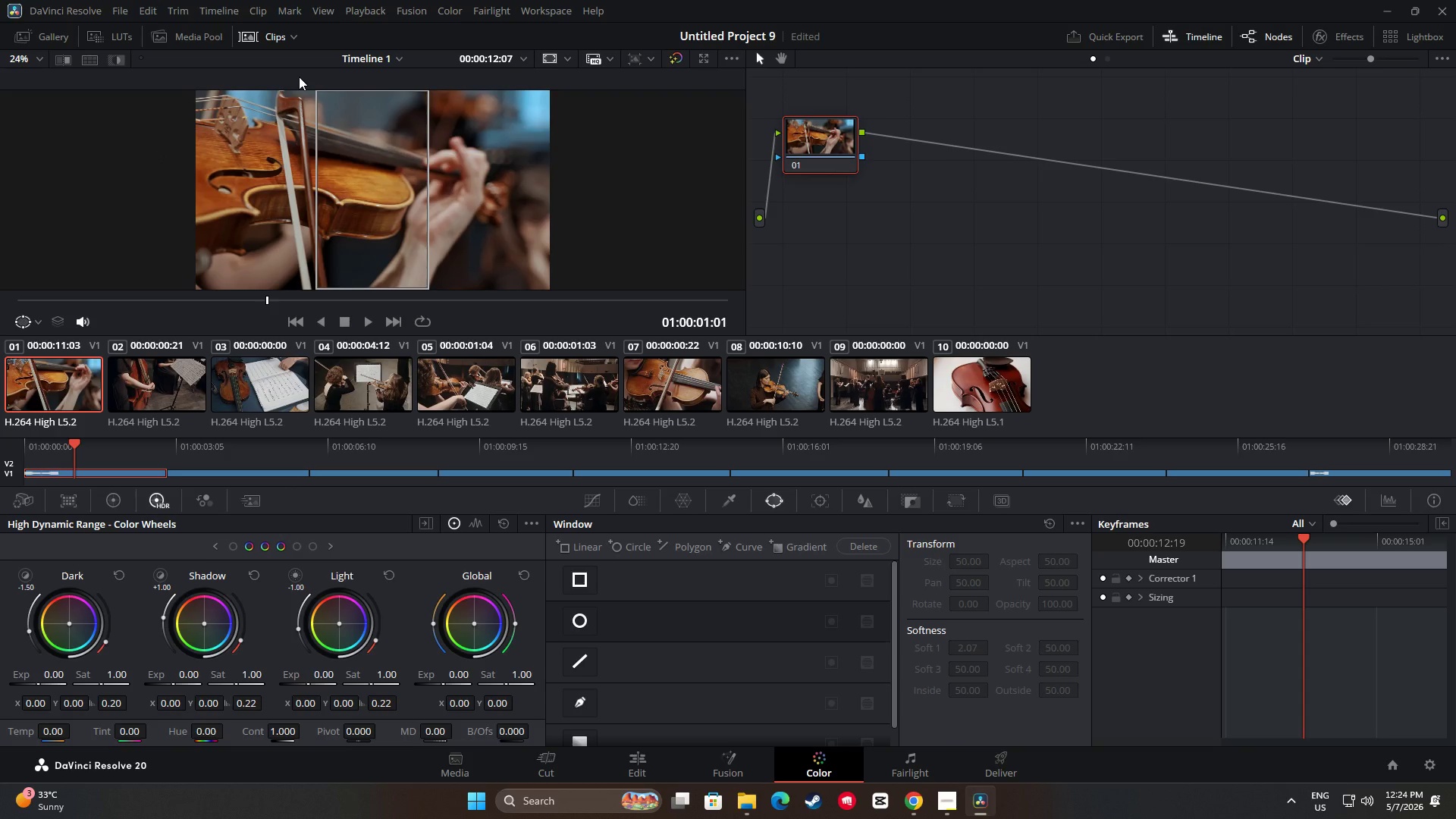 
wait(9.36)
 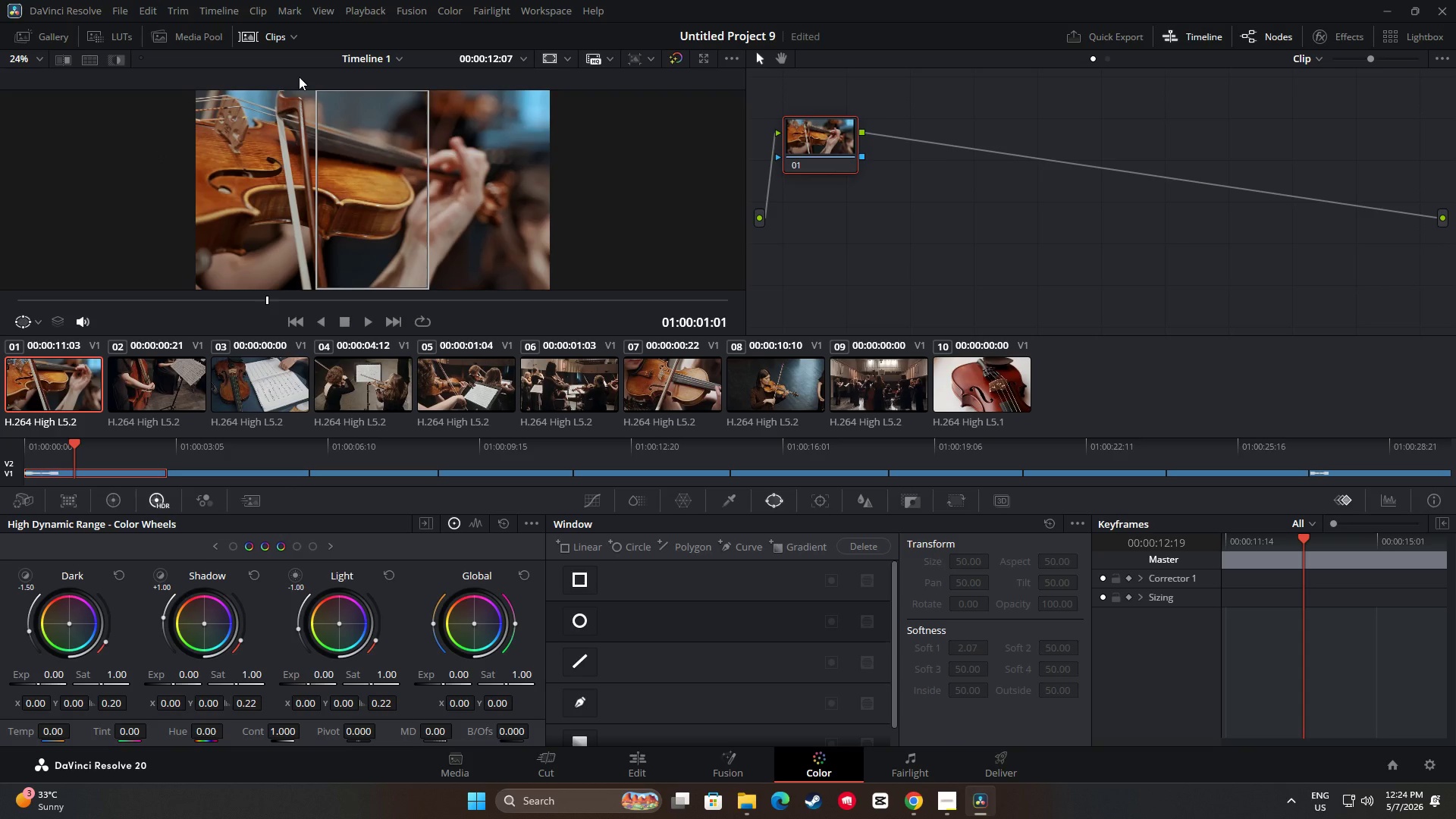 
left_click([876, 198])
 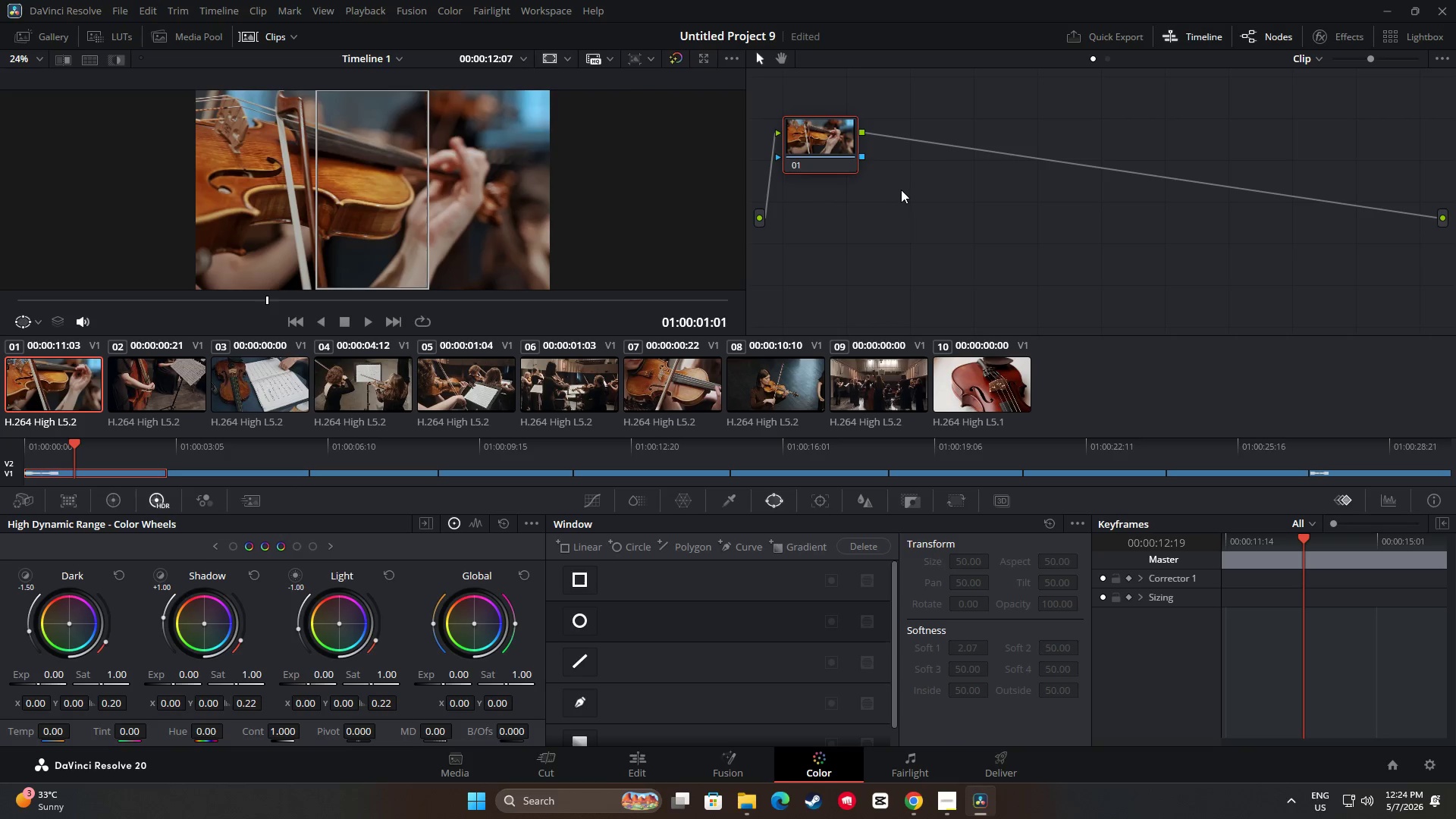 
key(Alt+AltLeft)
 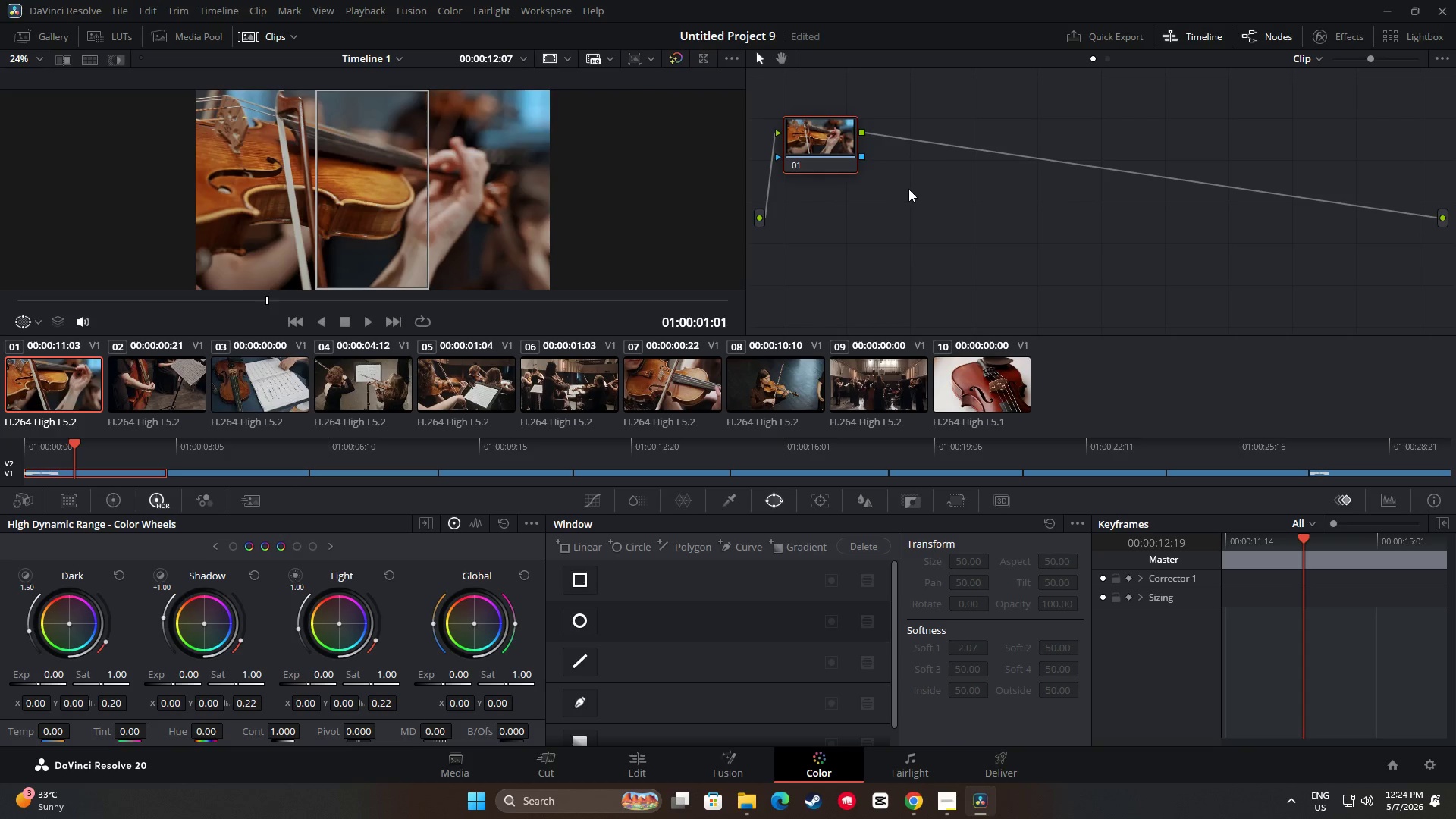 
key(Alt+S)
 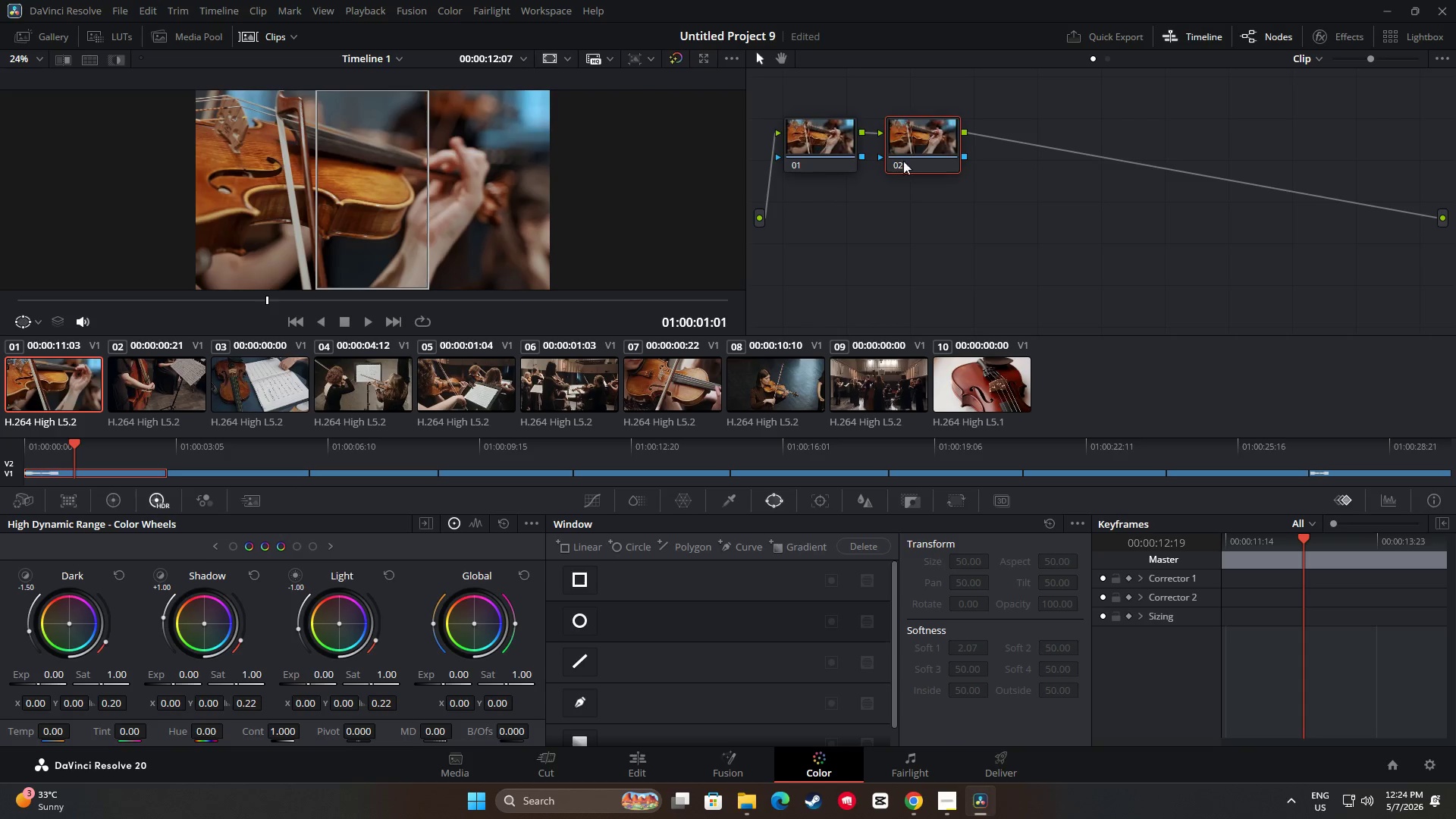 
left_click_drag(start_coordinate=[905, 156], to_coordinate=[899, 174])
 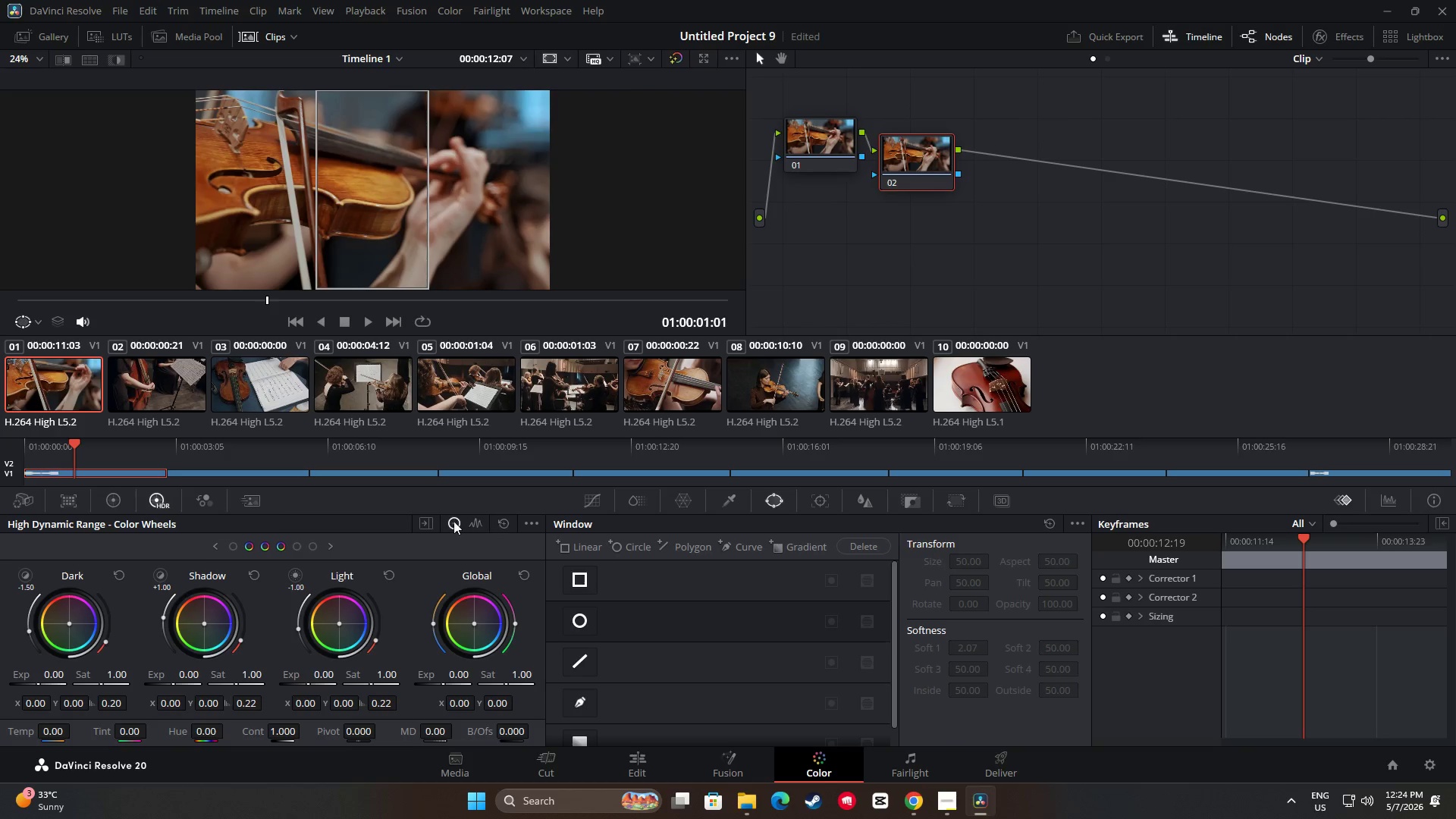 
left_click([118, 497])
 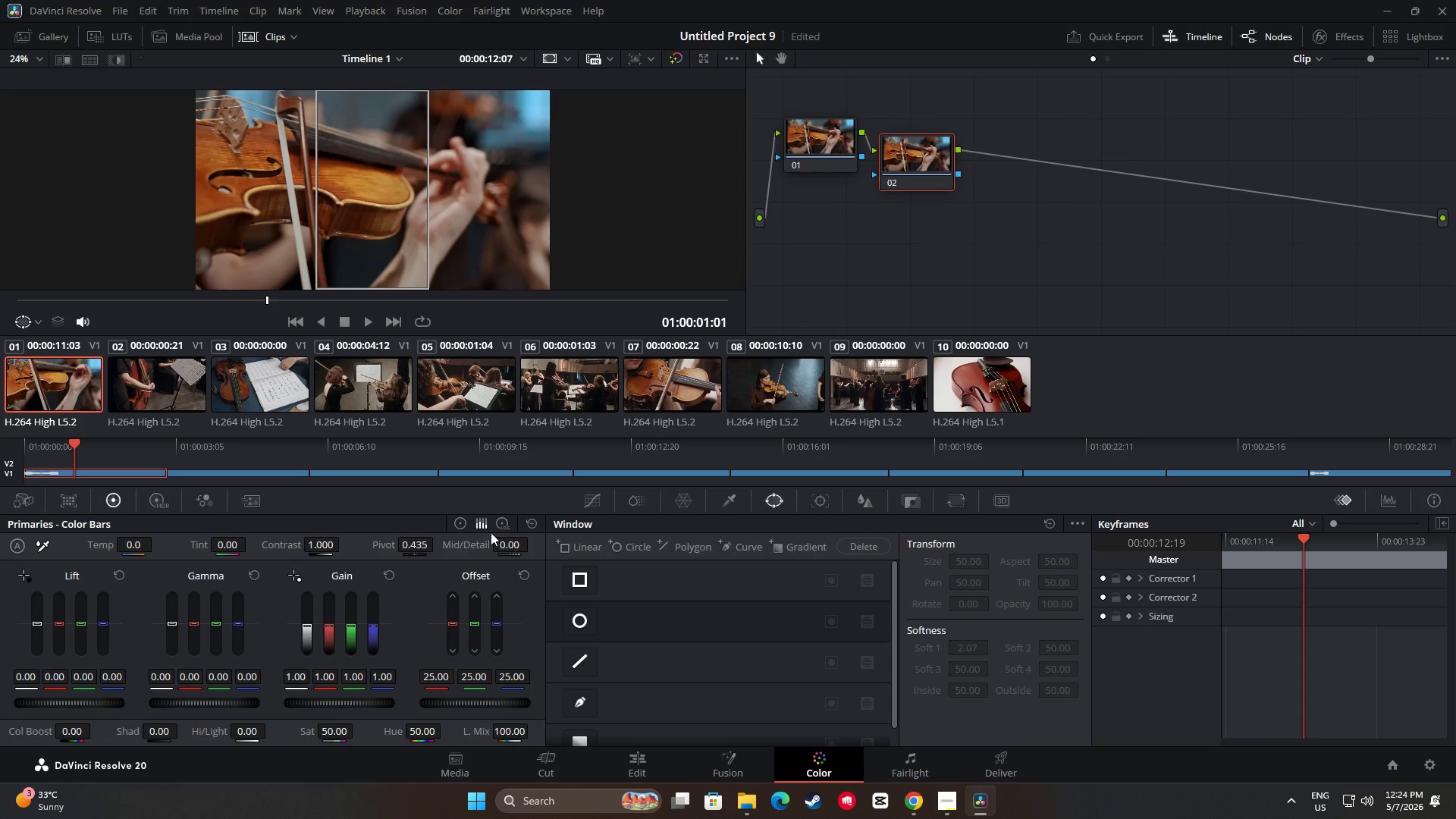 
left_click([504, 527])
 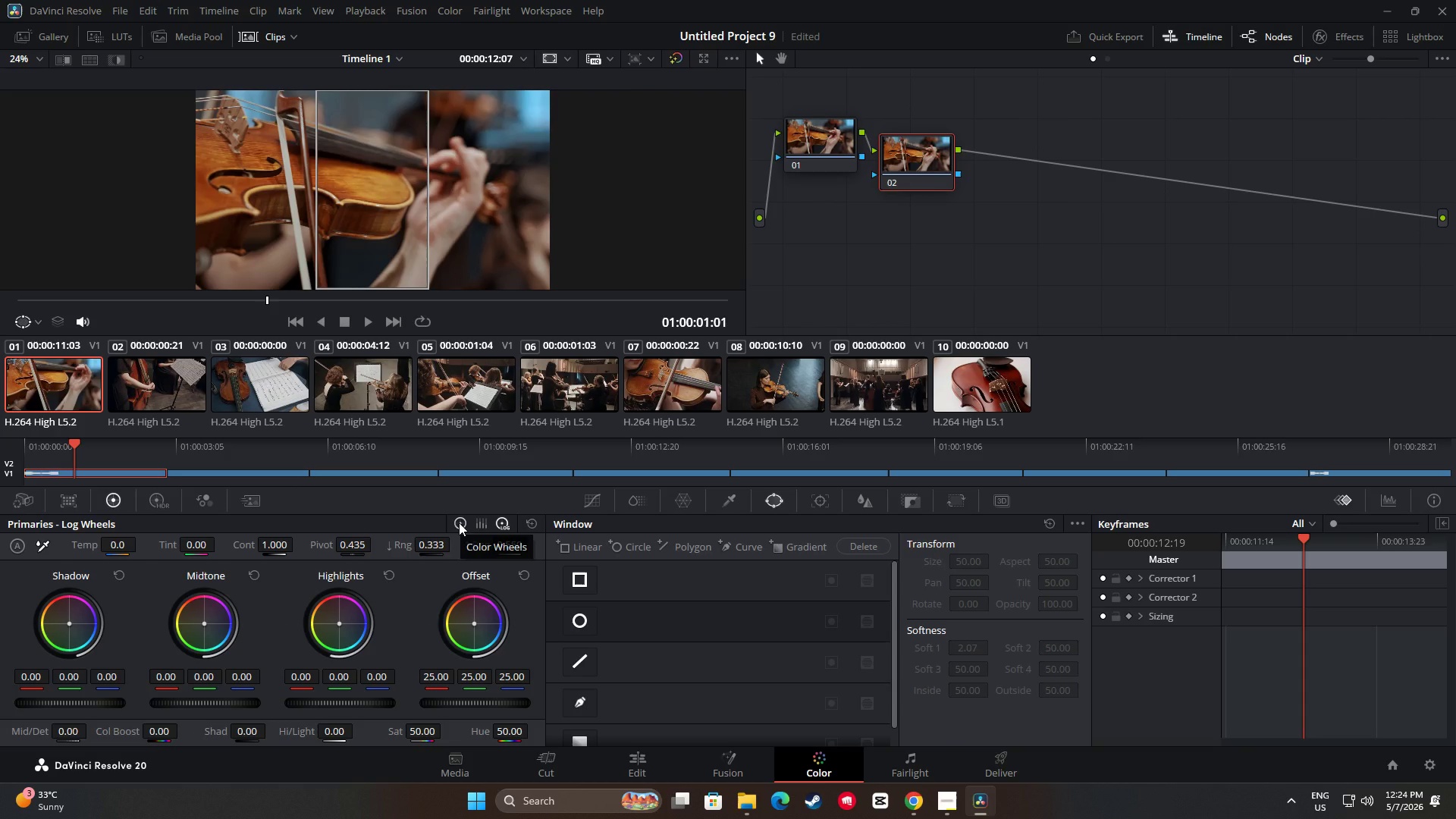 
wait(10.49)
 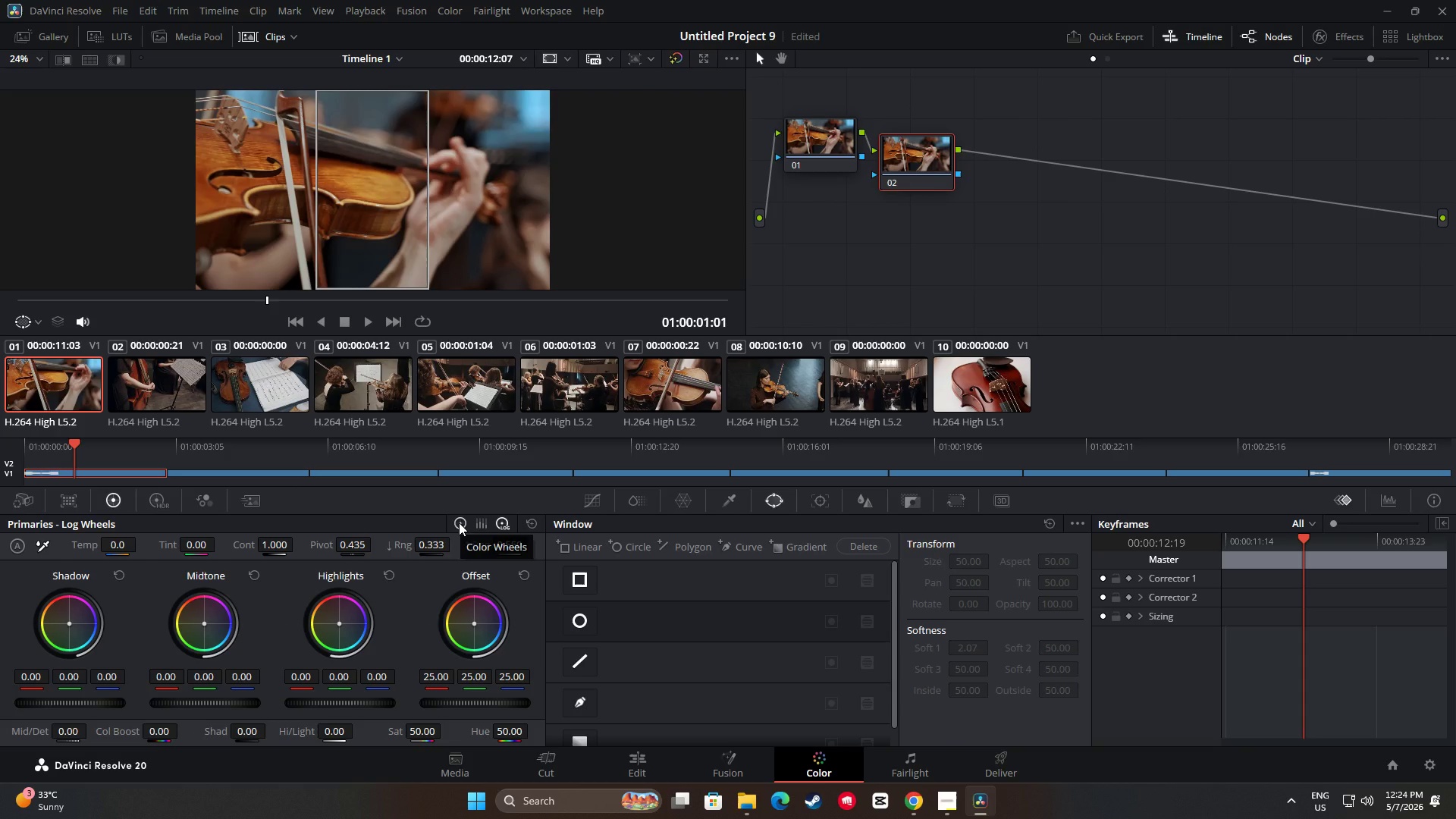 
double_click([463, 522])
 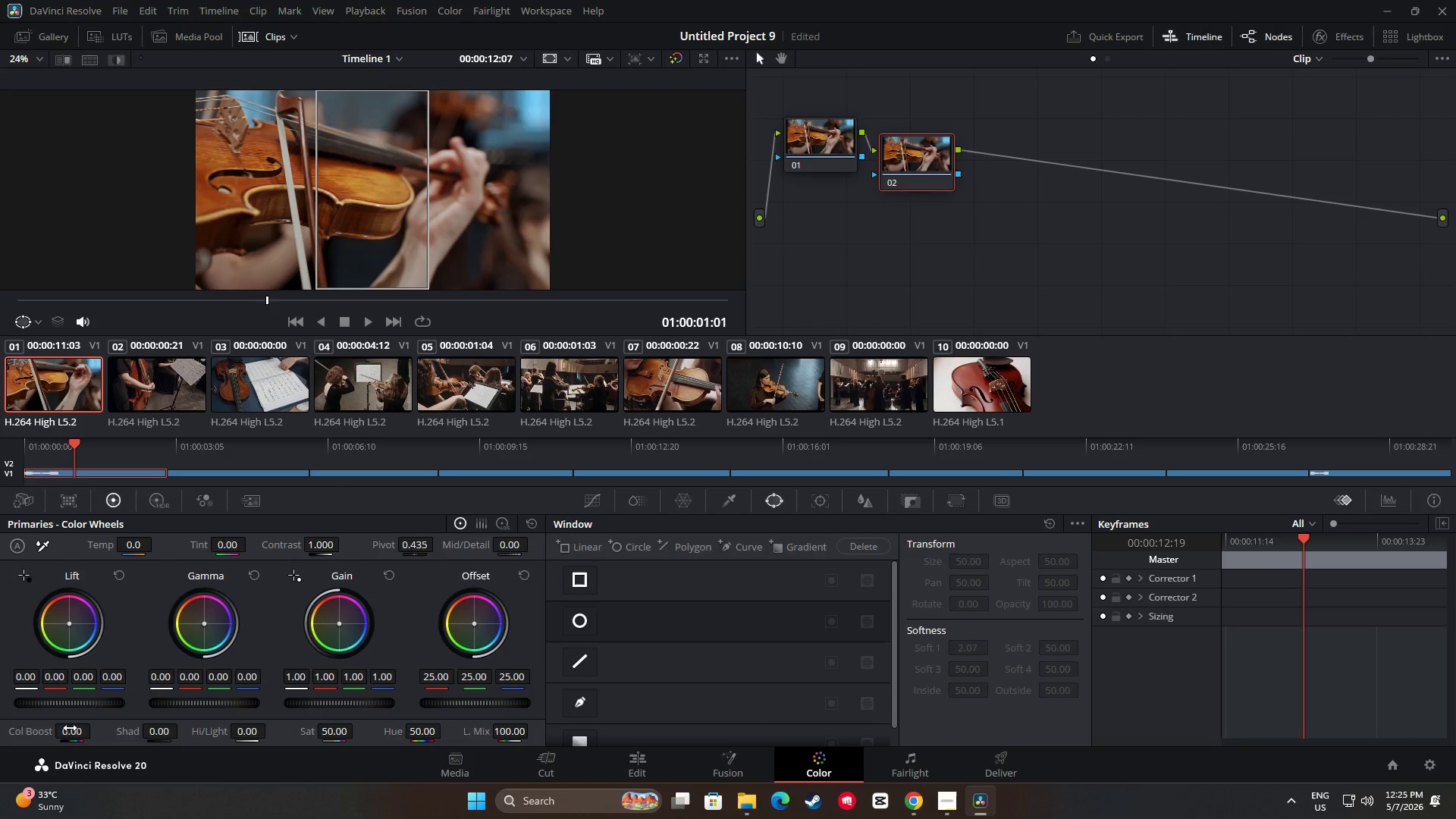 
left_click_drag(start_coordinate=[65, 732], to_coordinate=[80, 730])
 